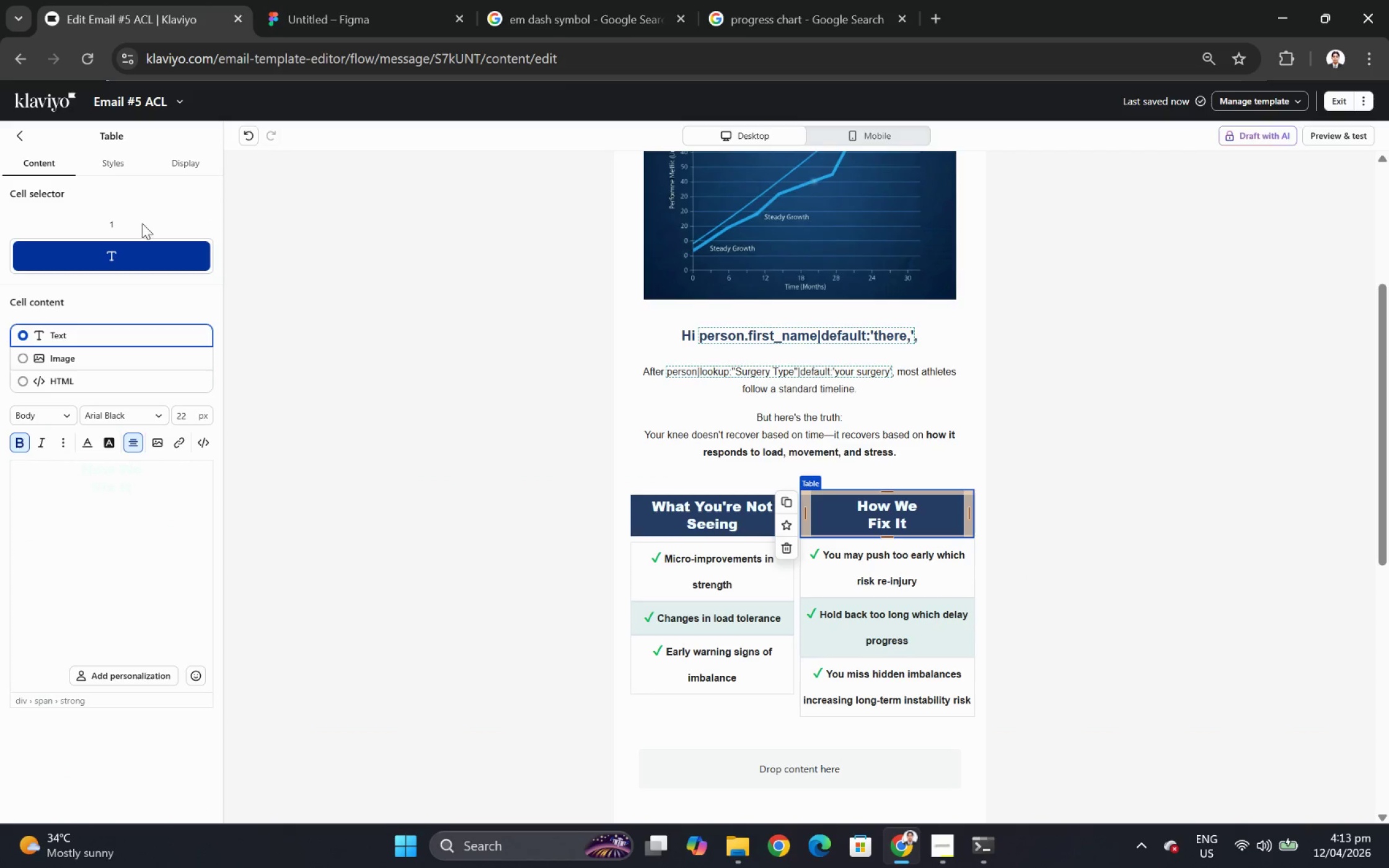 
left_click([103, 167])
 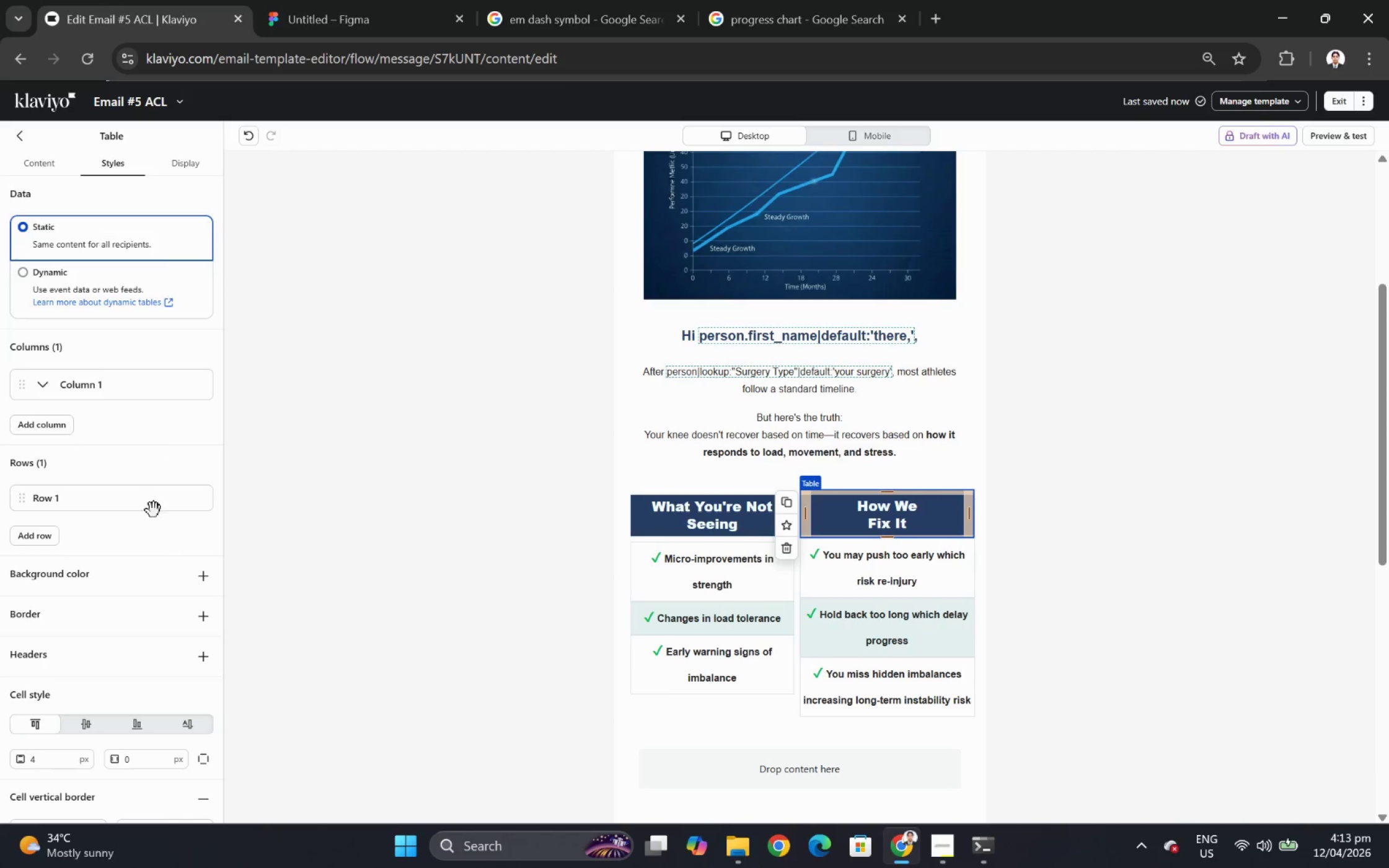 
scroll: coordinate [150, 607], scroll_direction: down, amount: 9.0
 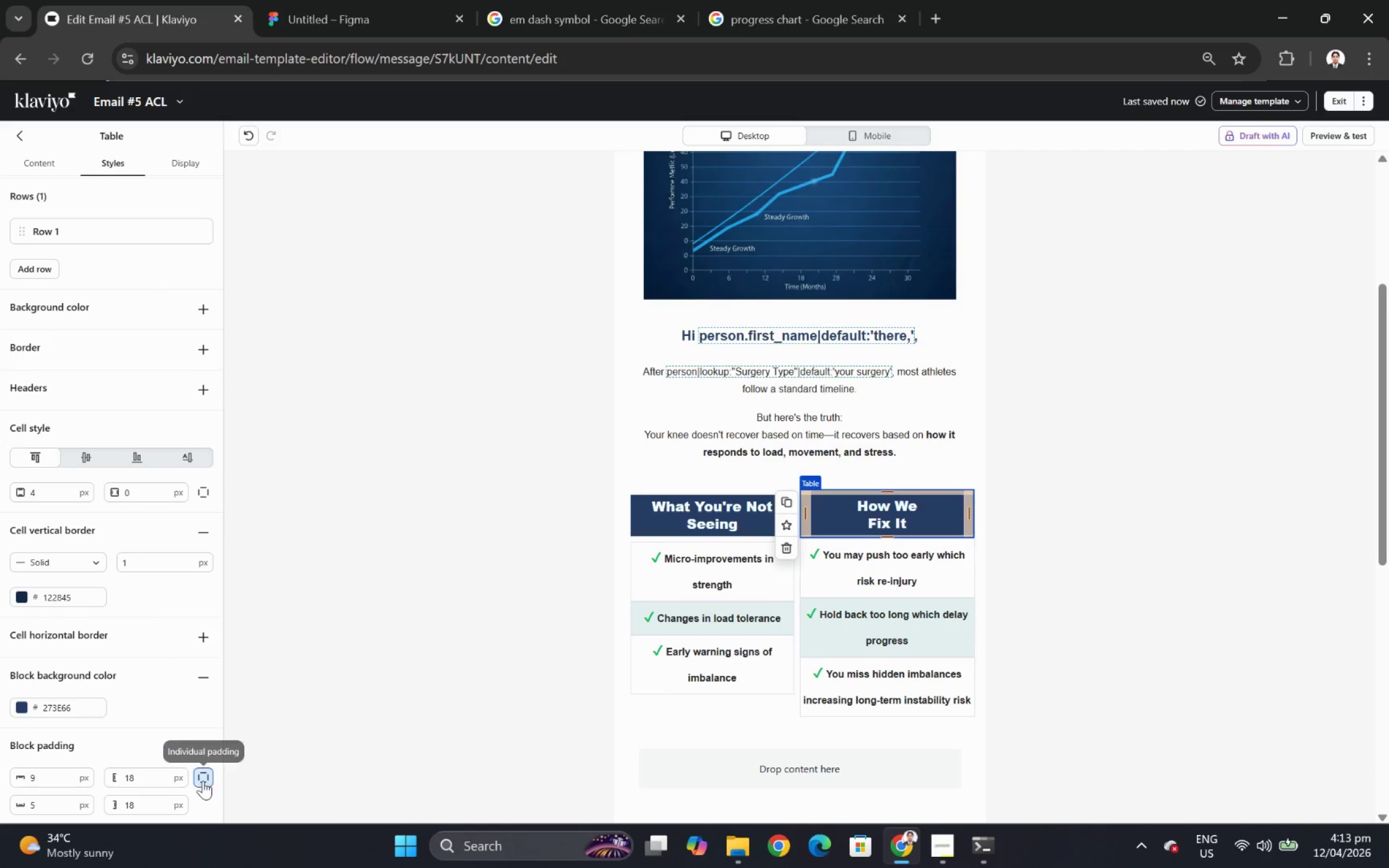 
left_click([203, 777])
 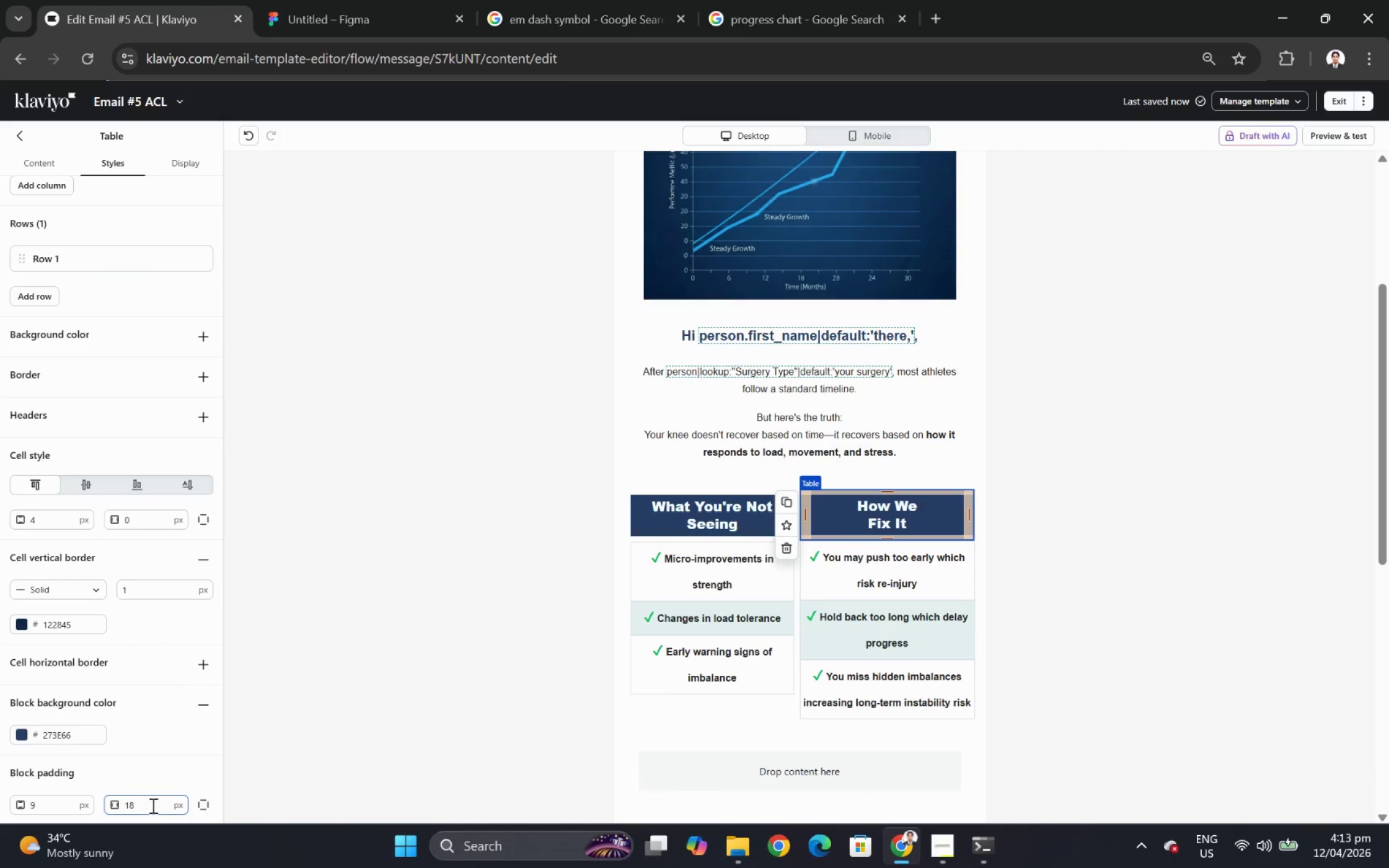 
double_click([152, 805])
 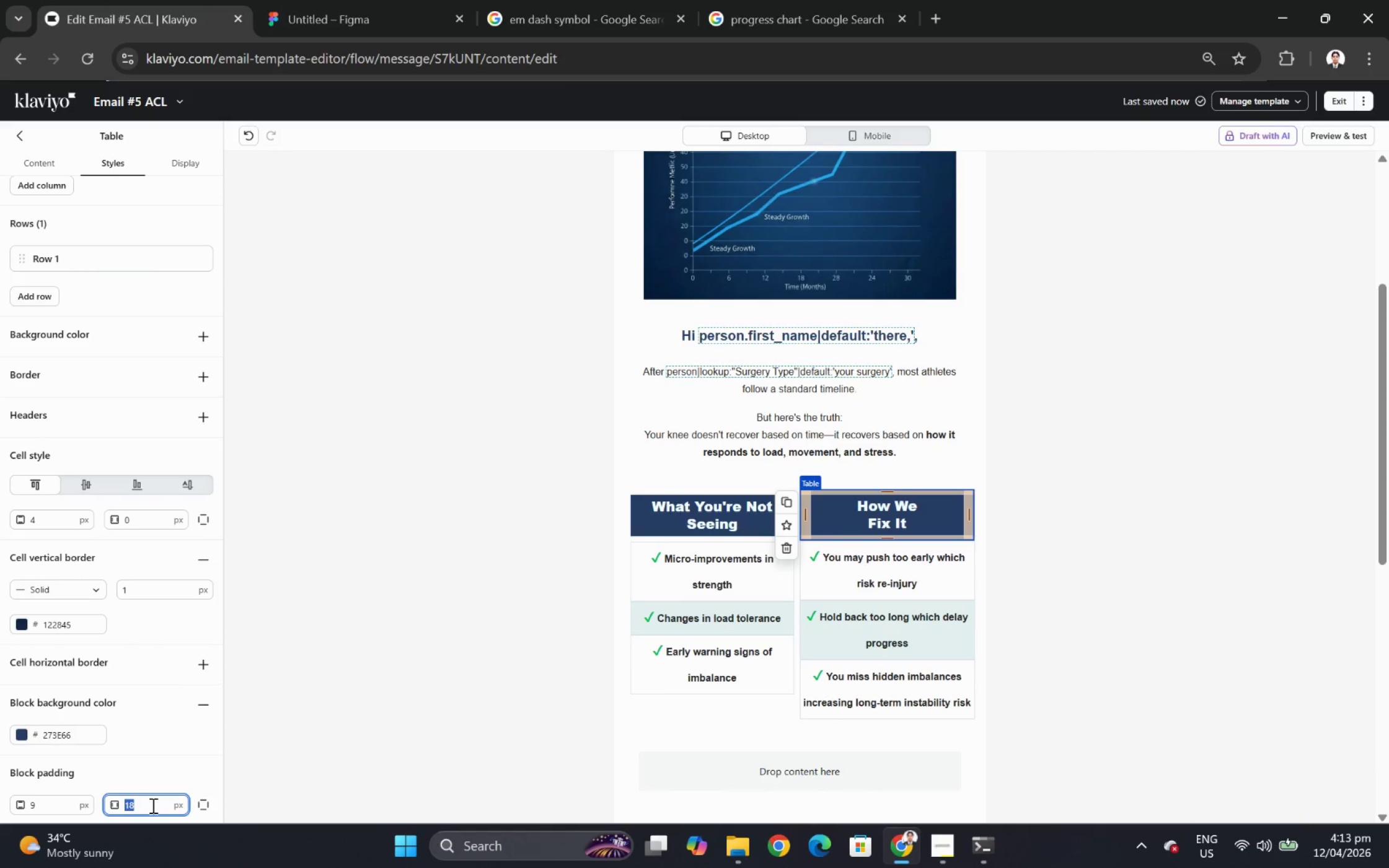 
key(Numpad9)
 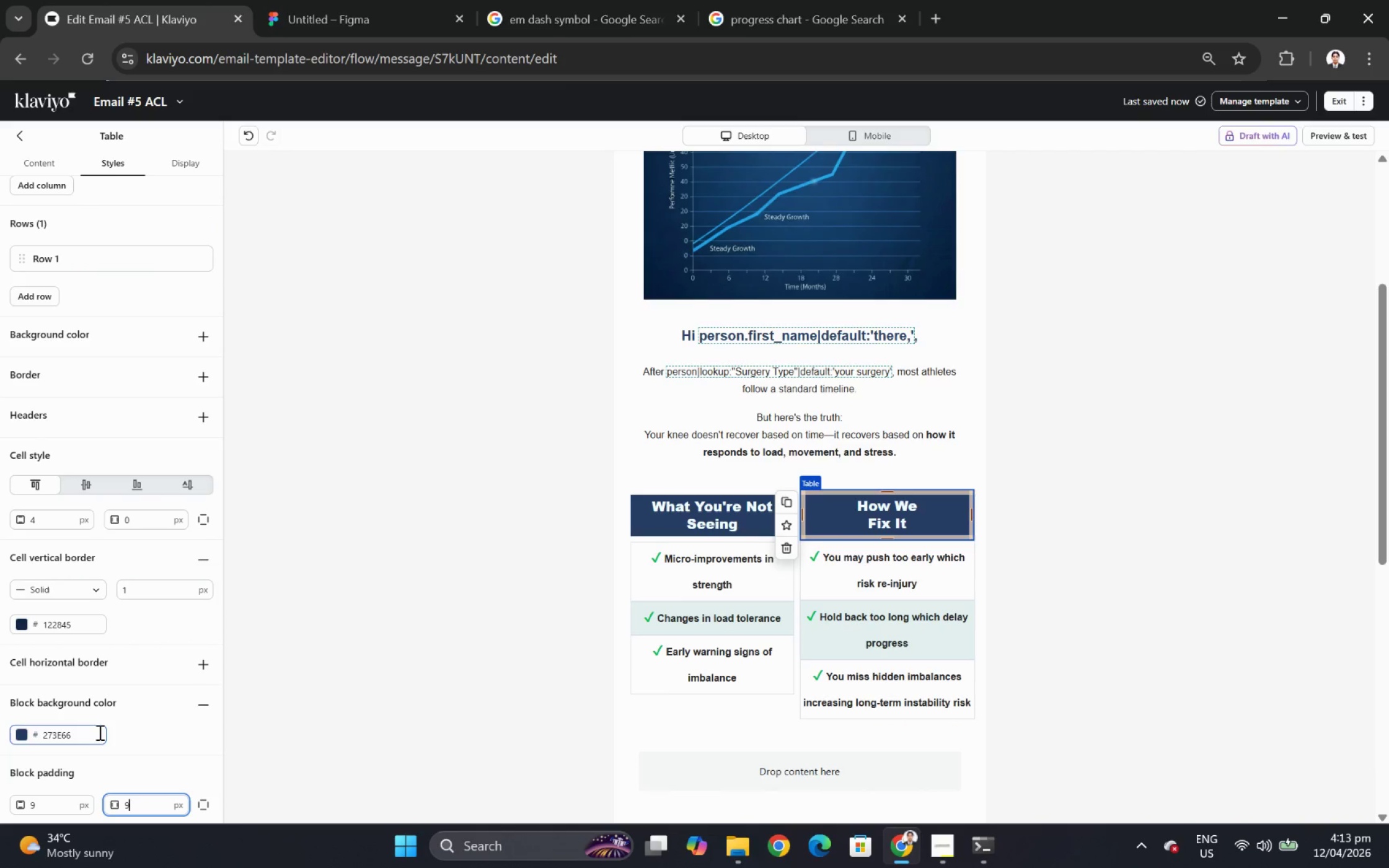 
double_click([97, 729])
 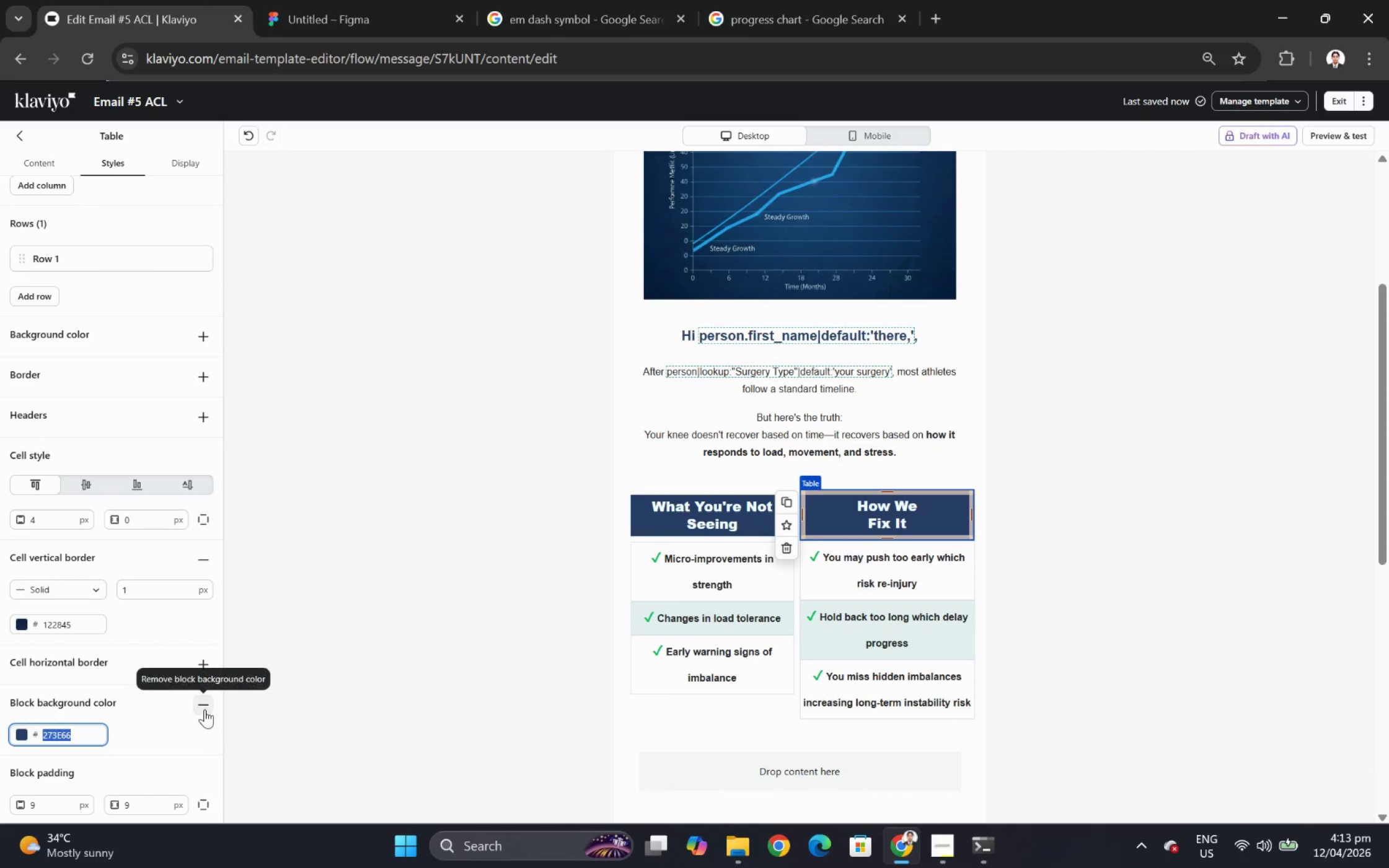 
key(Control+C)
 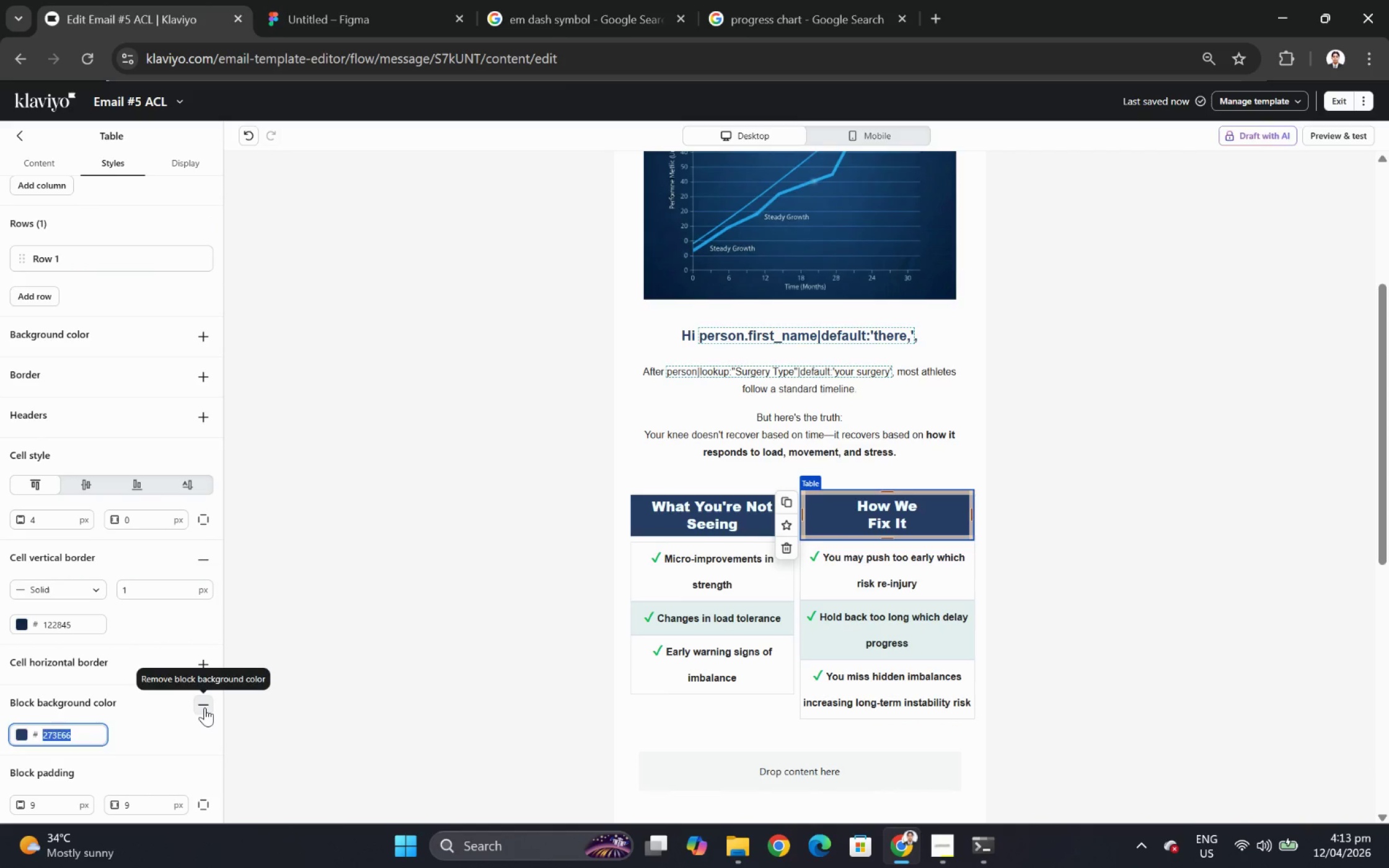 
left_click([205, 707])
 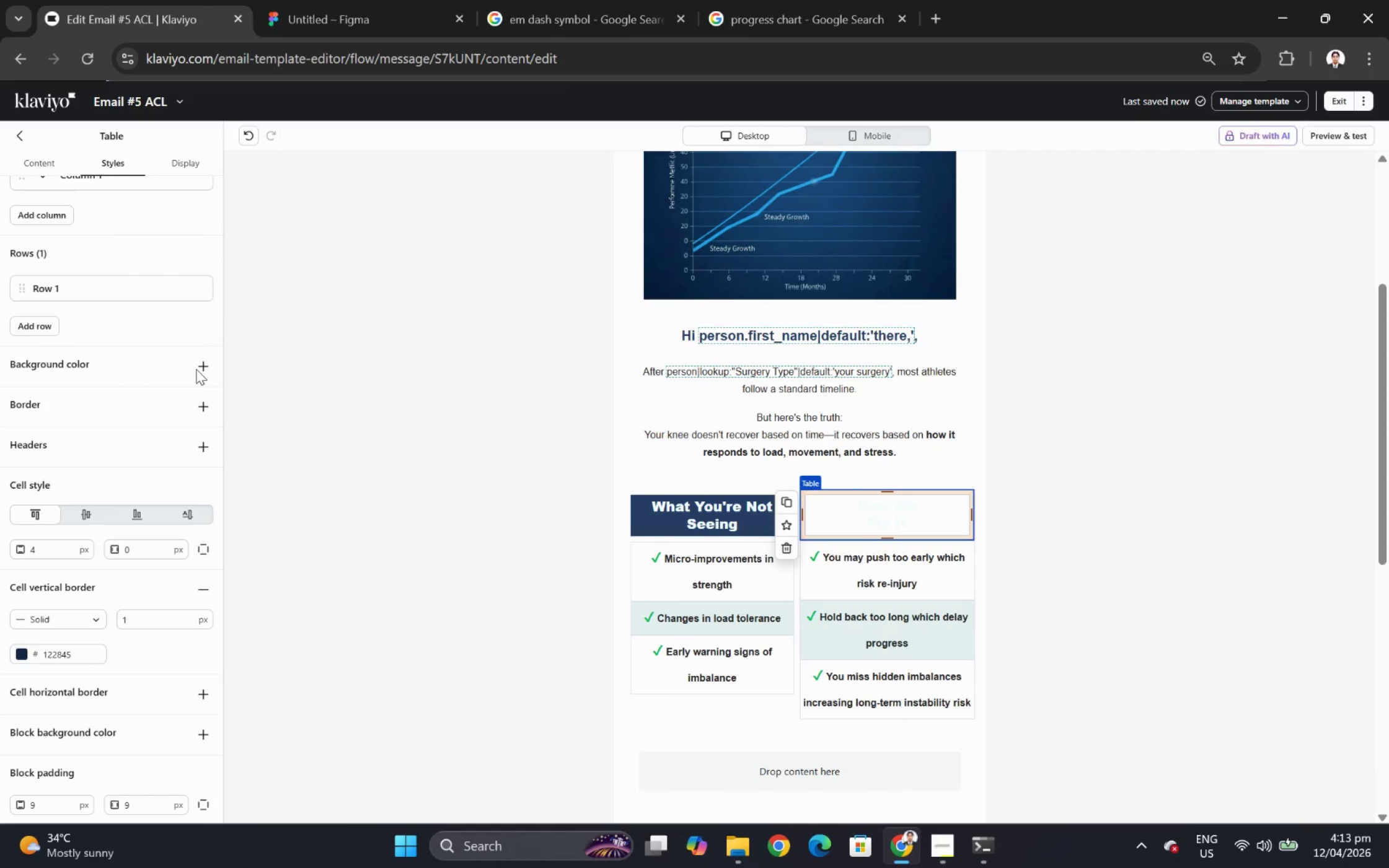 
left_click([200, 367])
 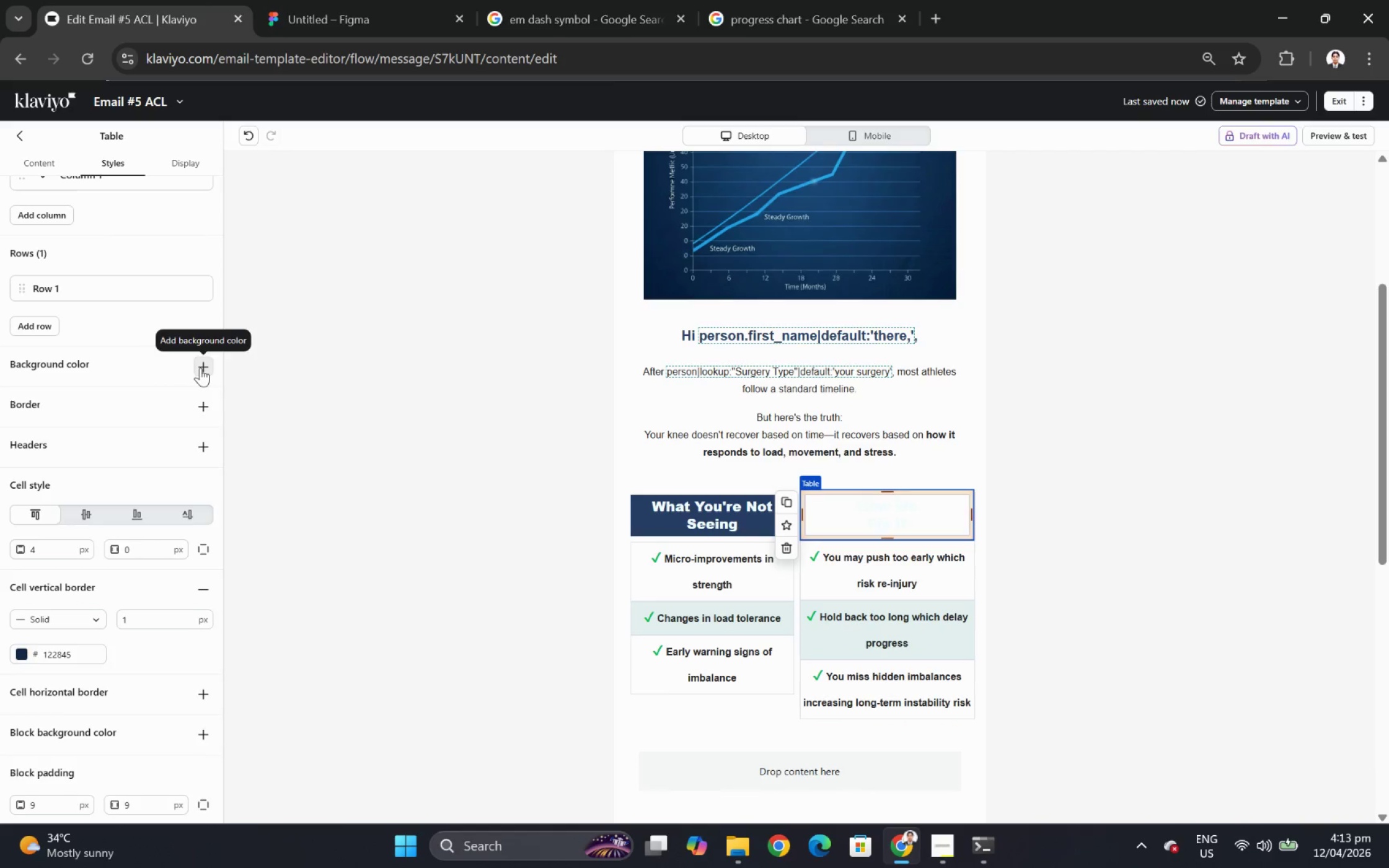 
key(Control+V)
 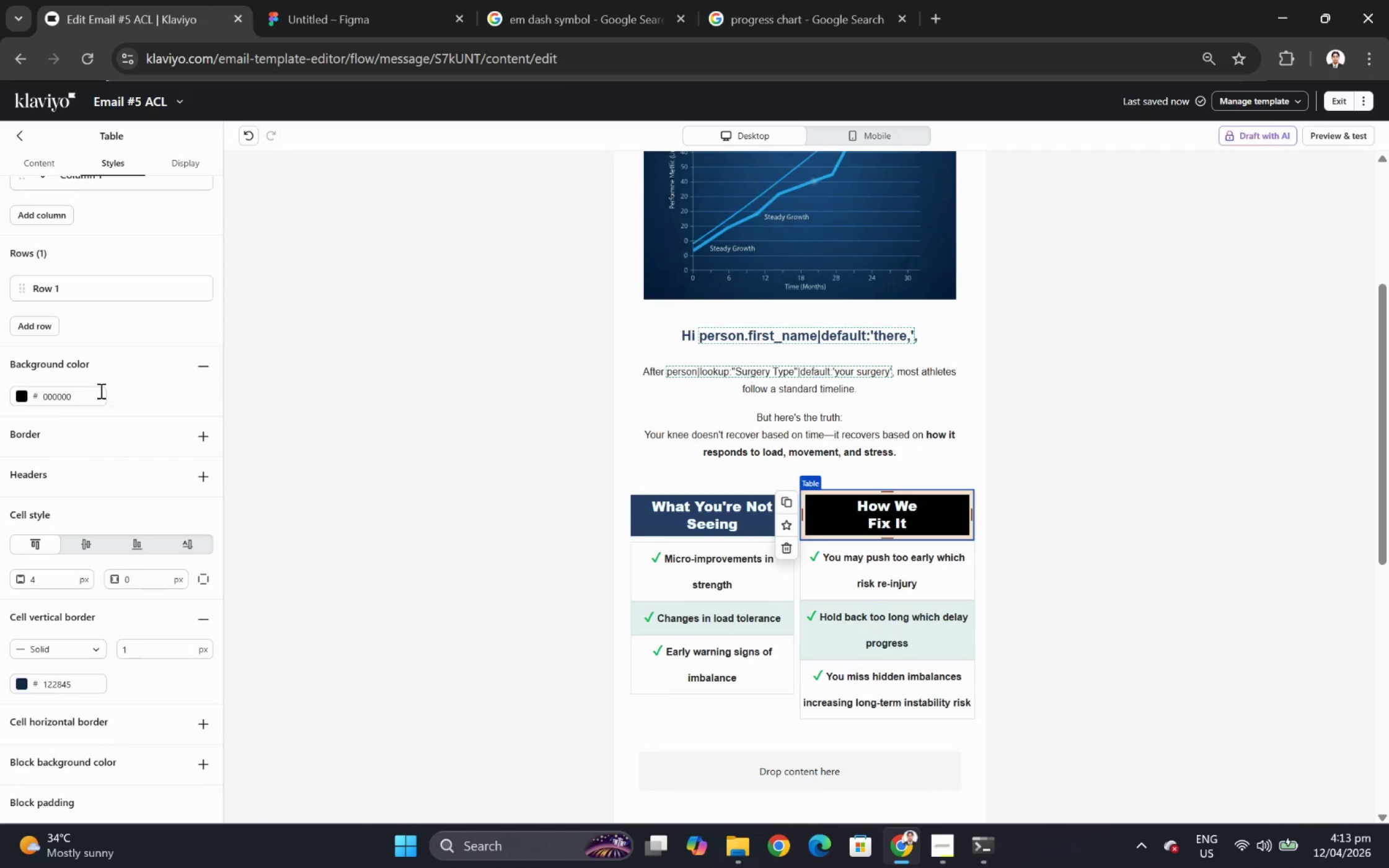 
double_click([77, 395])
 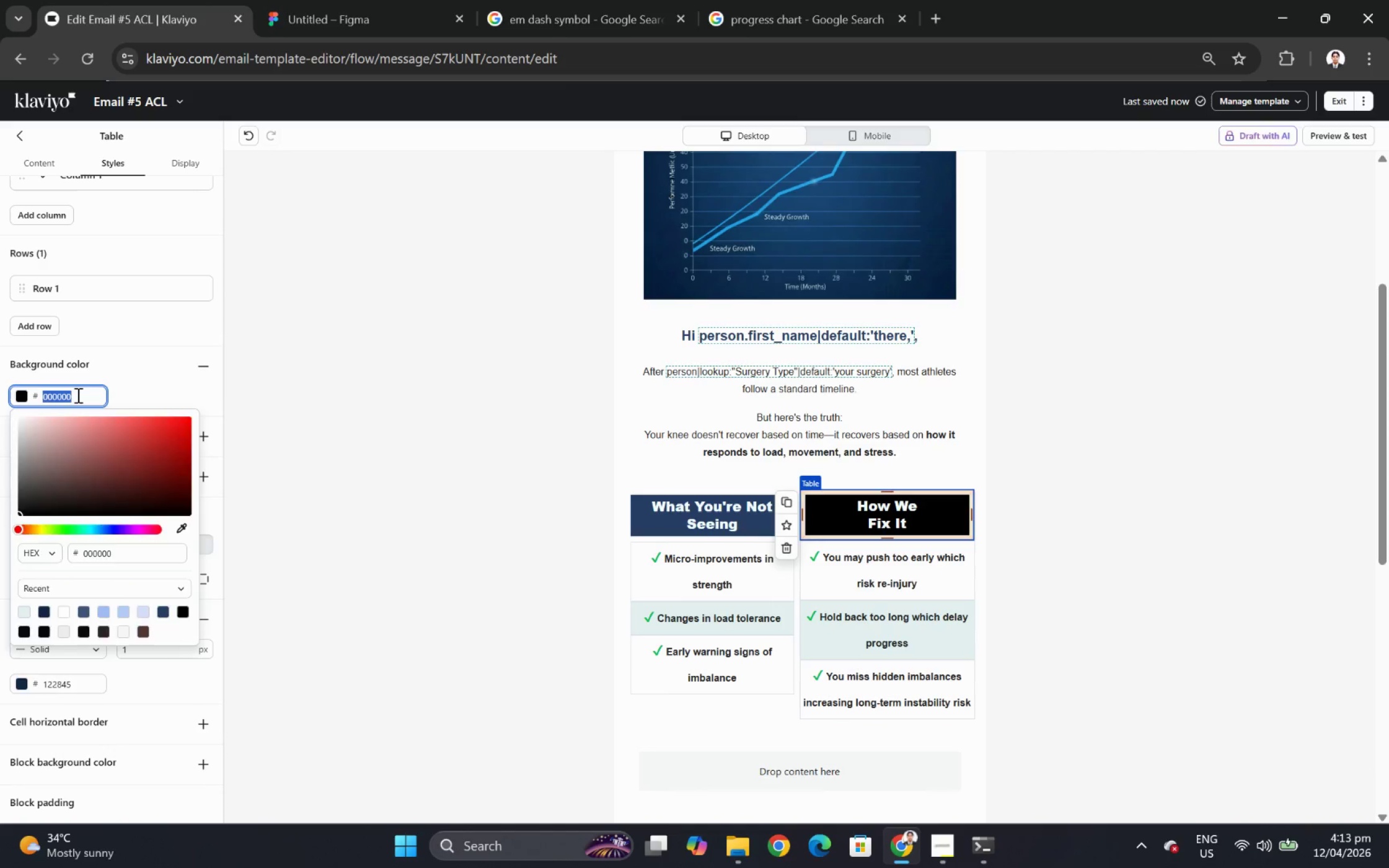 
key(Control+ControlLeft)
 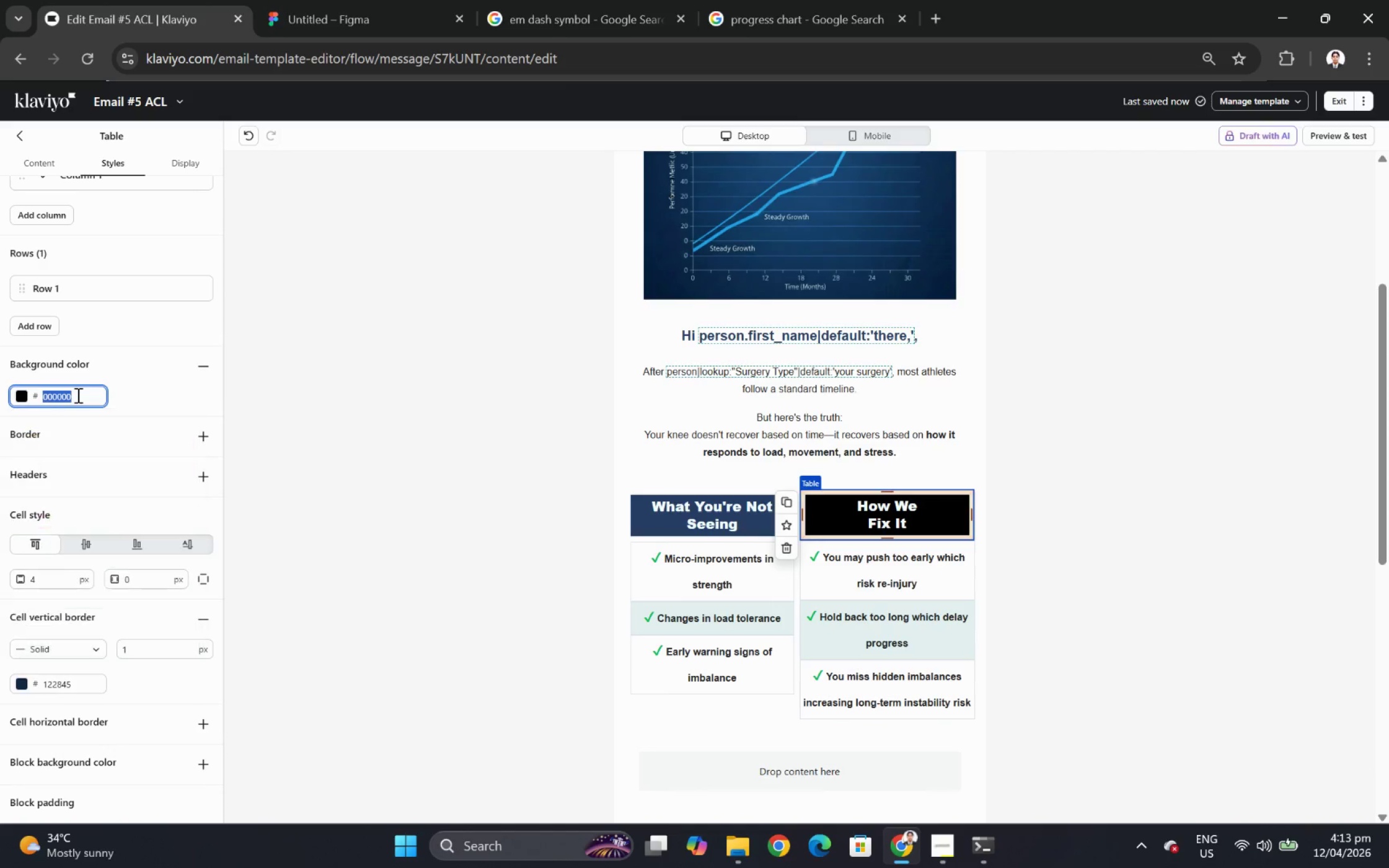 
key(Control+V)
 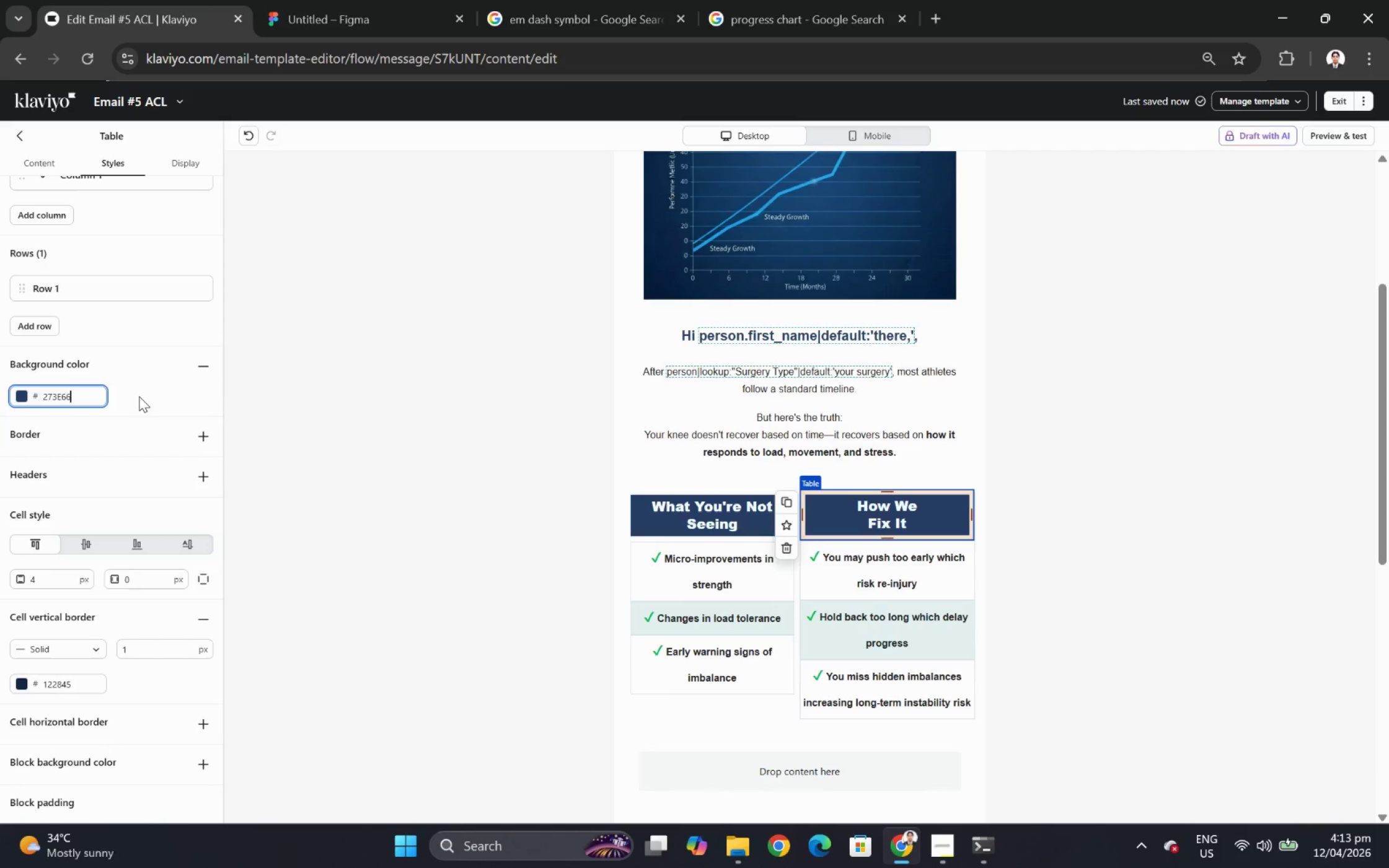 
left_click([139, 396])
 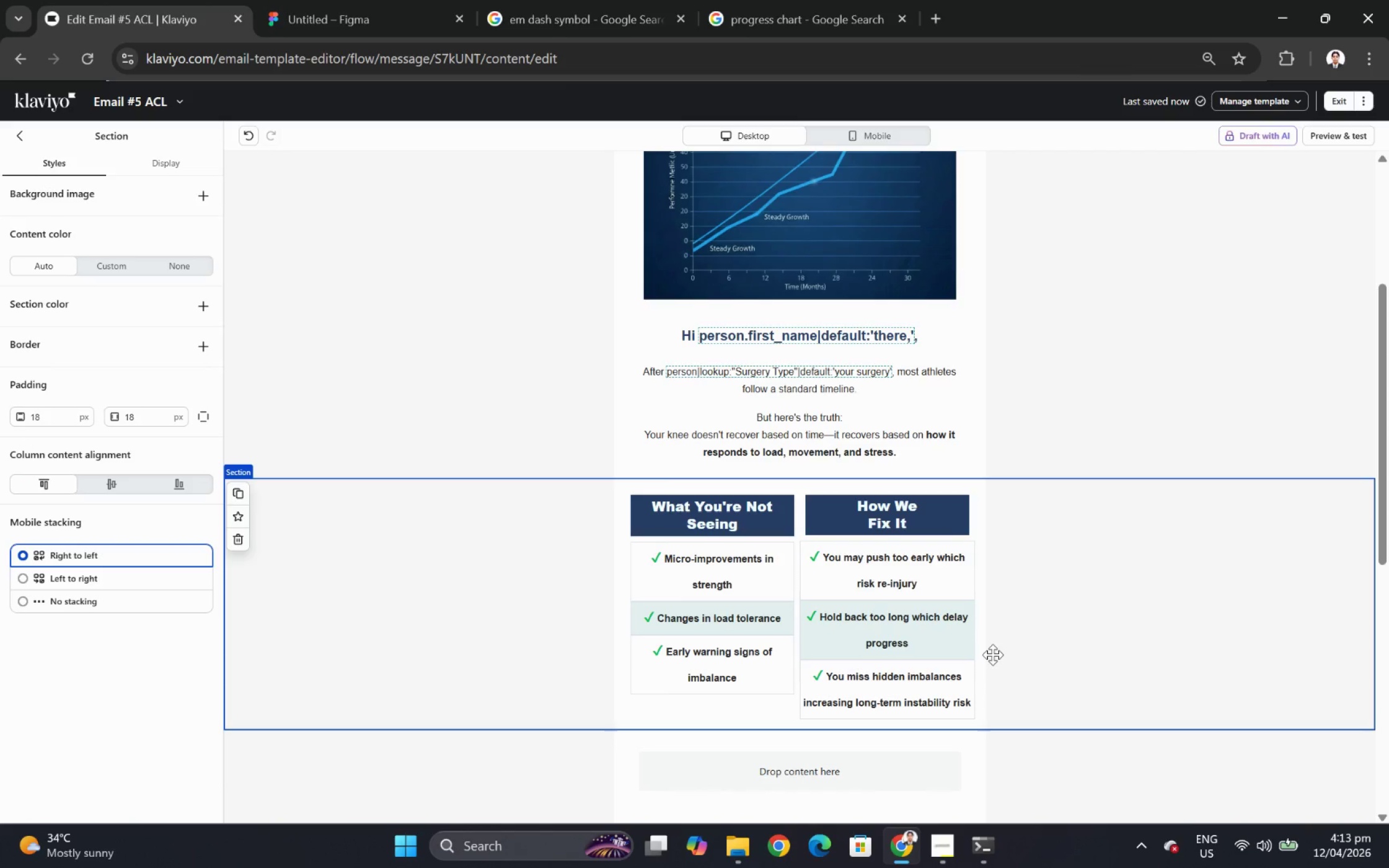 
wait(10.88)
 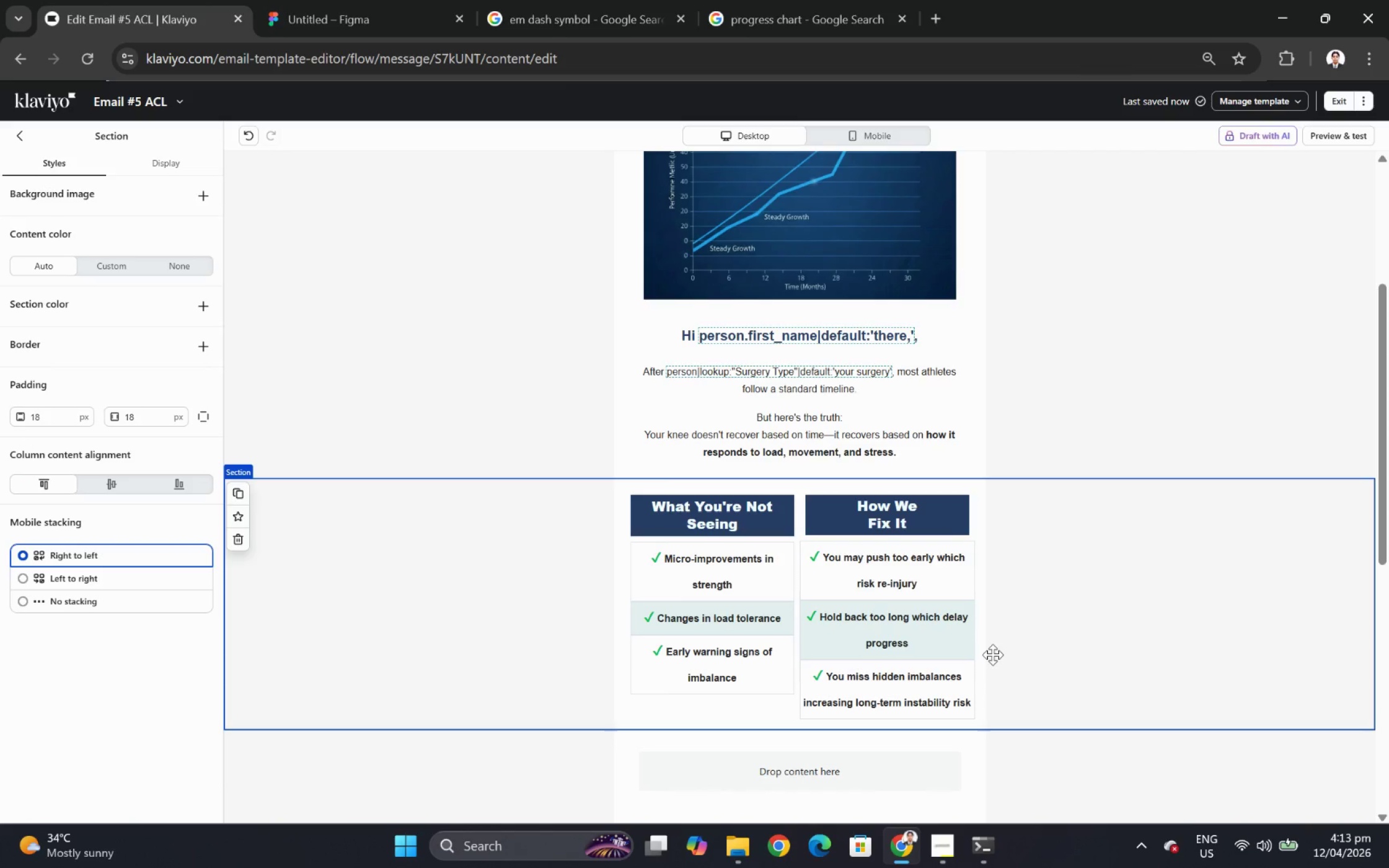 
left_click([777, 528])
 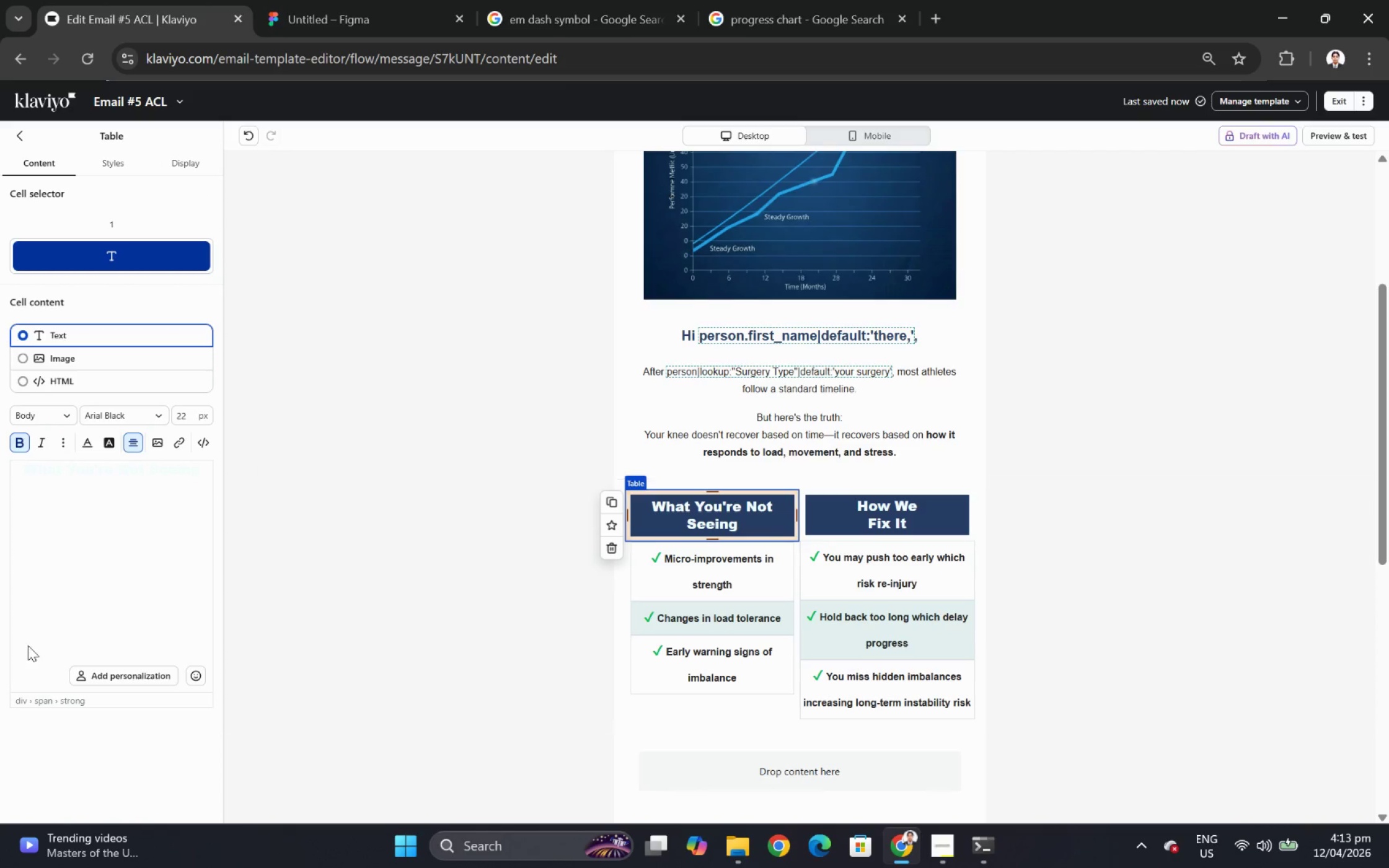 
scroll: coordinate [40, 662], scroll_direction: down, amount: 5.0
 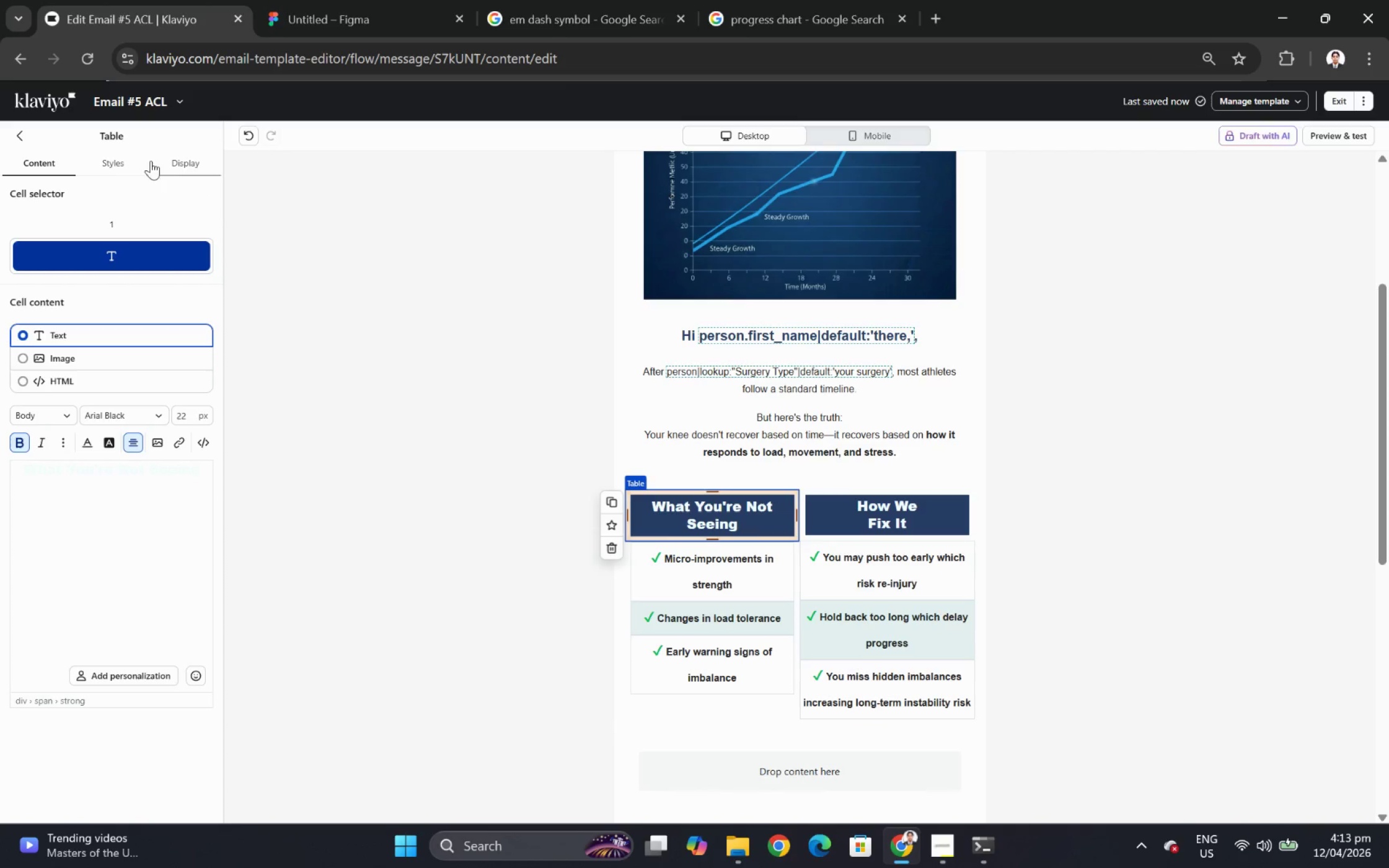 
left_click([125, 165])
 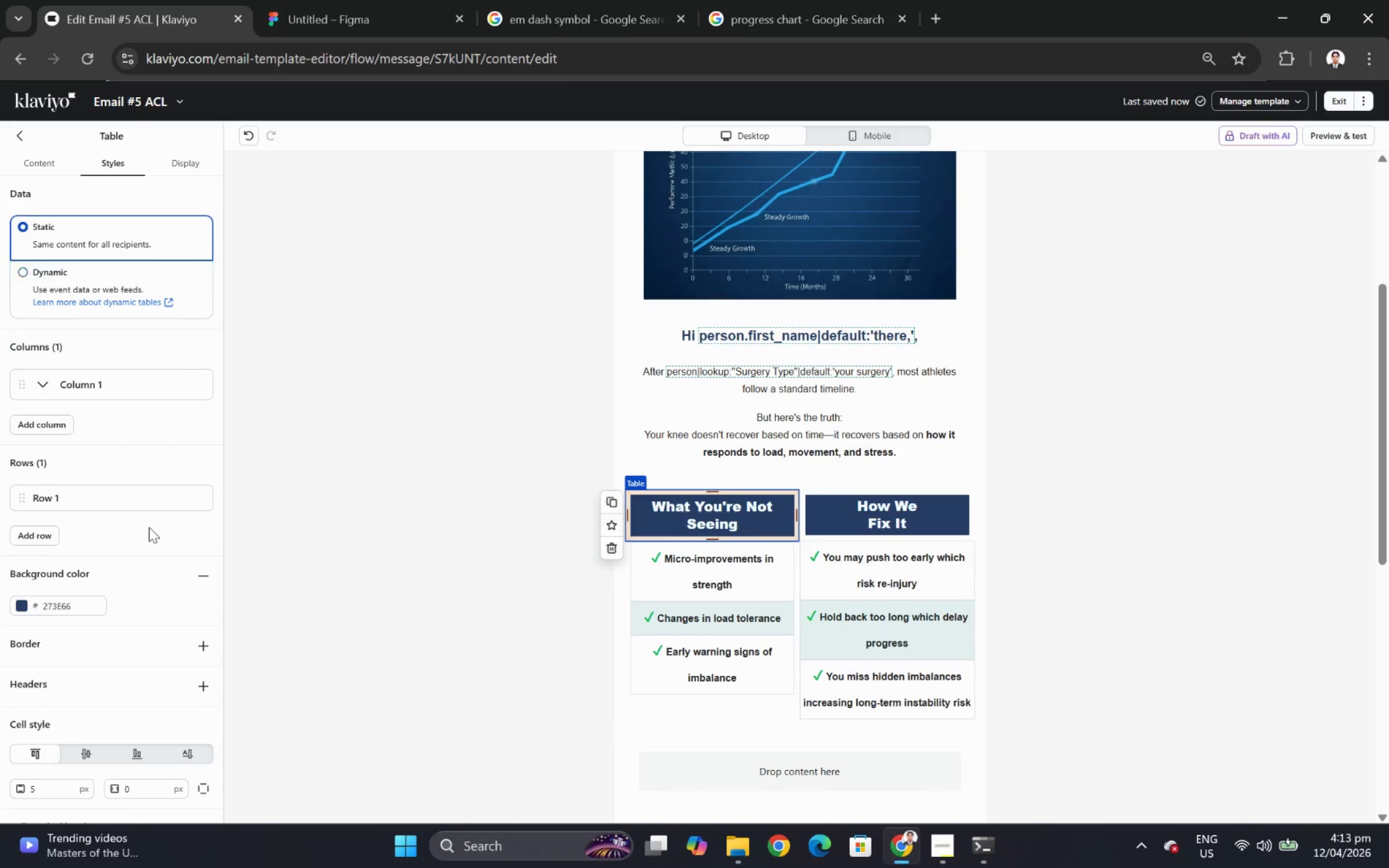 
scroll: coordinate [185, 636], scroll_direction: down, amount: 9.0
 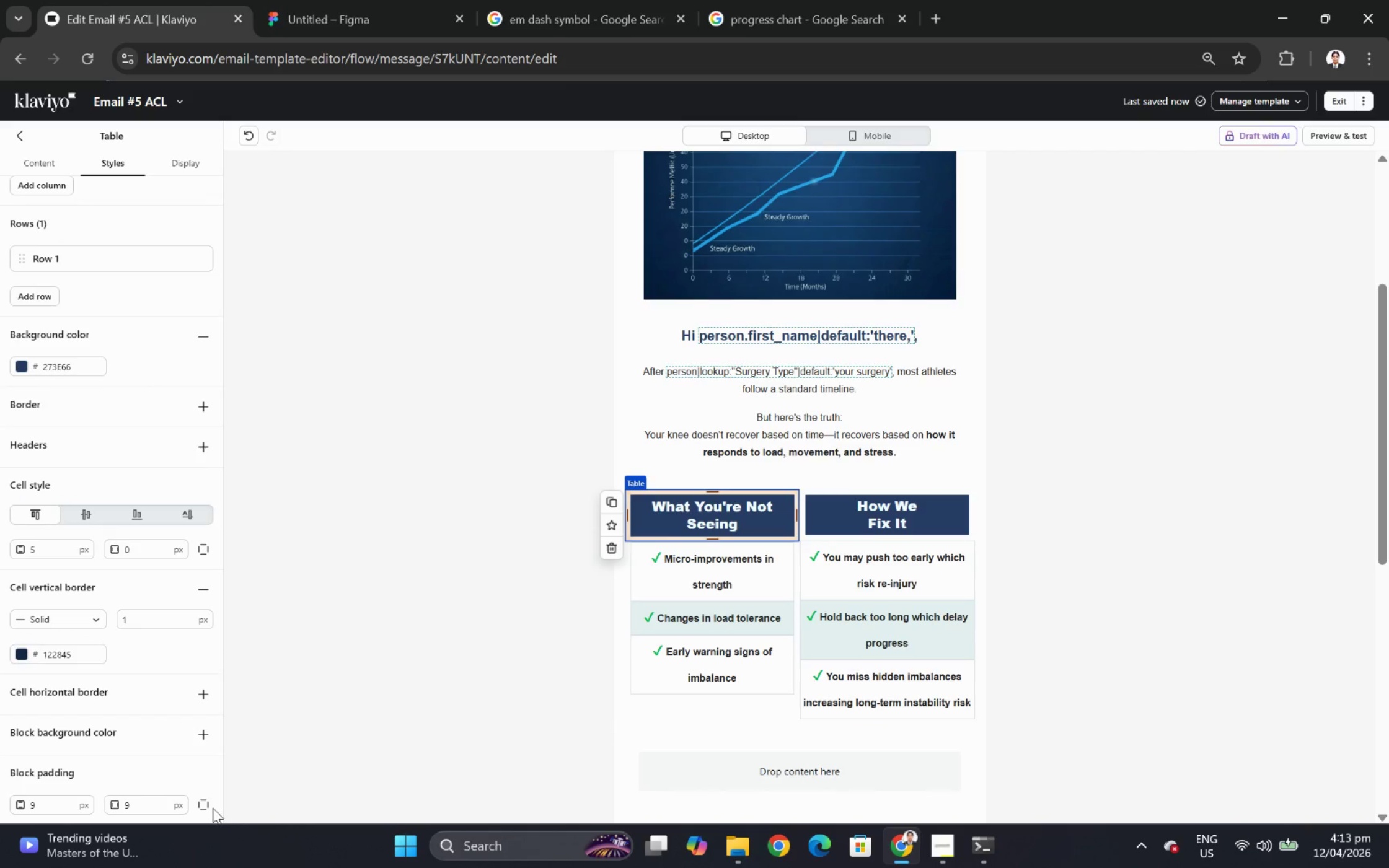 
left_click([205, 800])
 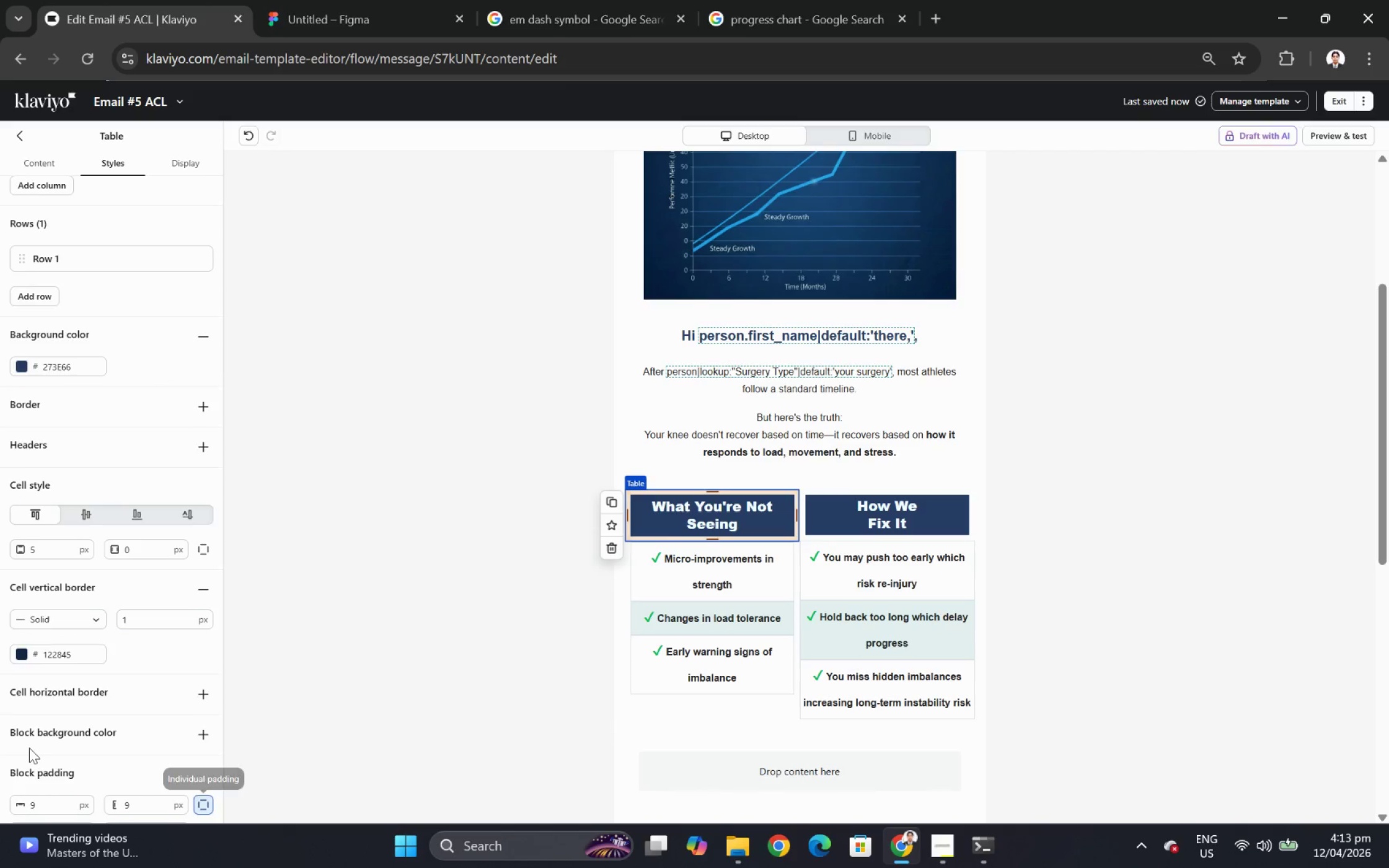 
scroll: coordinate [28, 747], scroll_direction: down, amount: 5.0
 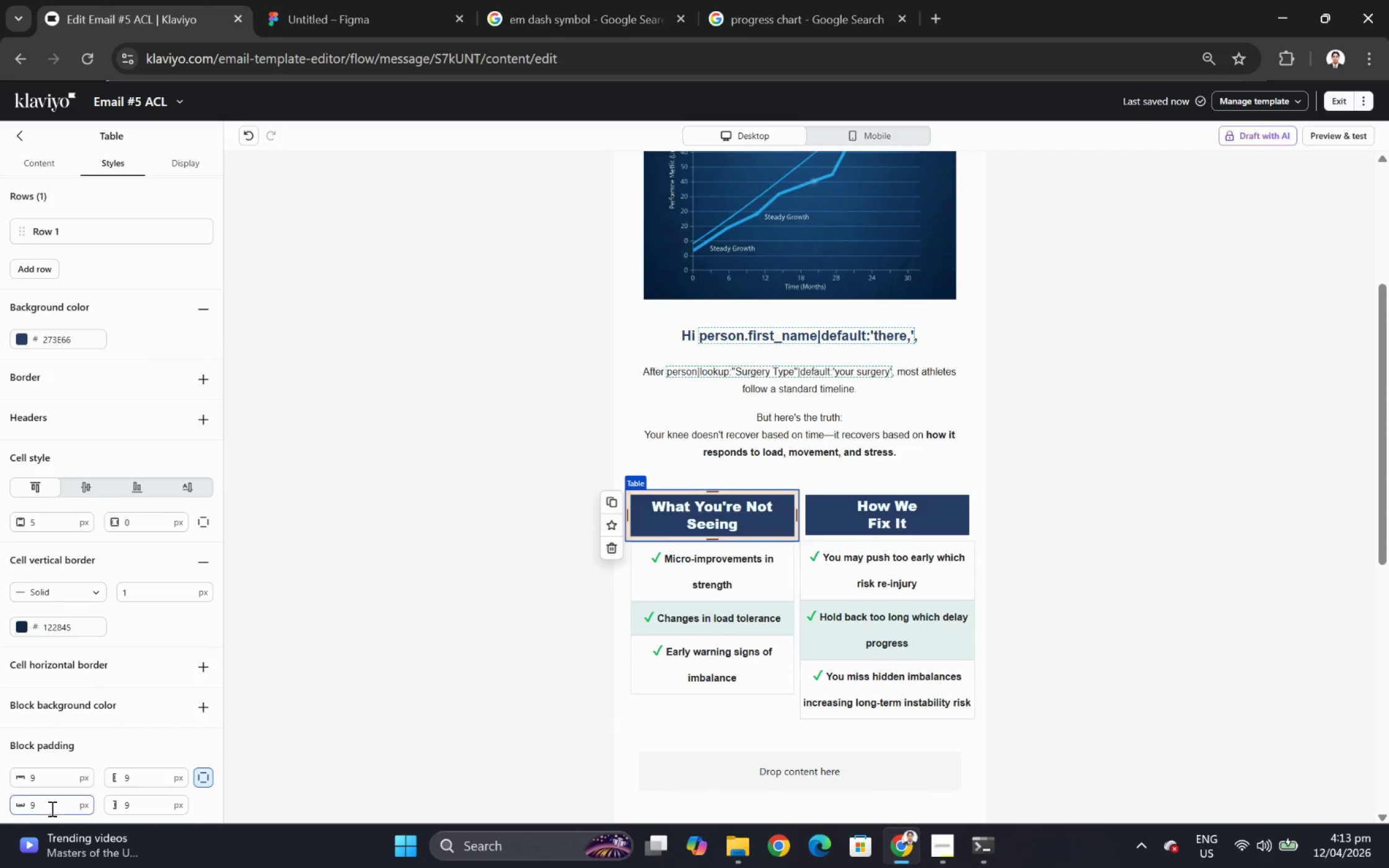 
double_click([51, 808])
 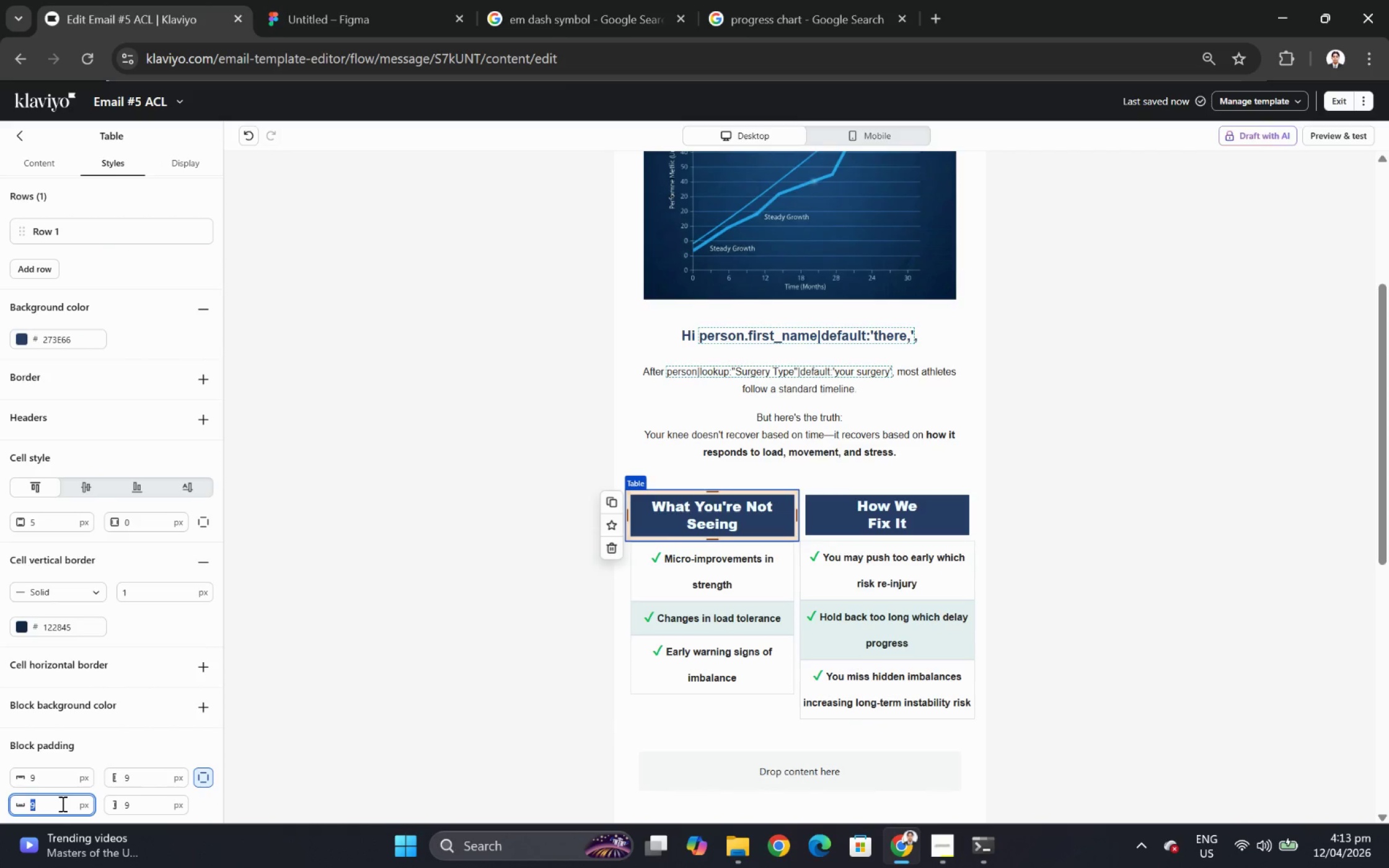 
key(Control+Numpad0)
 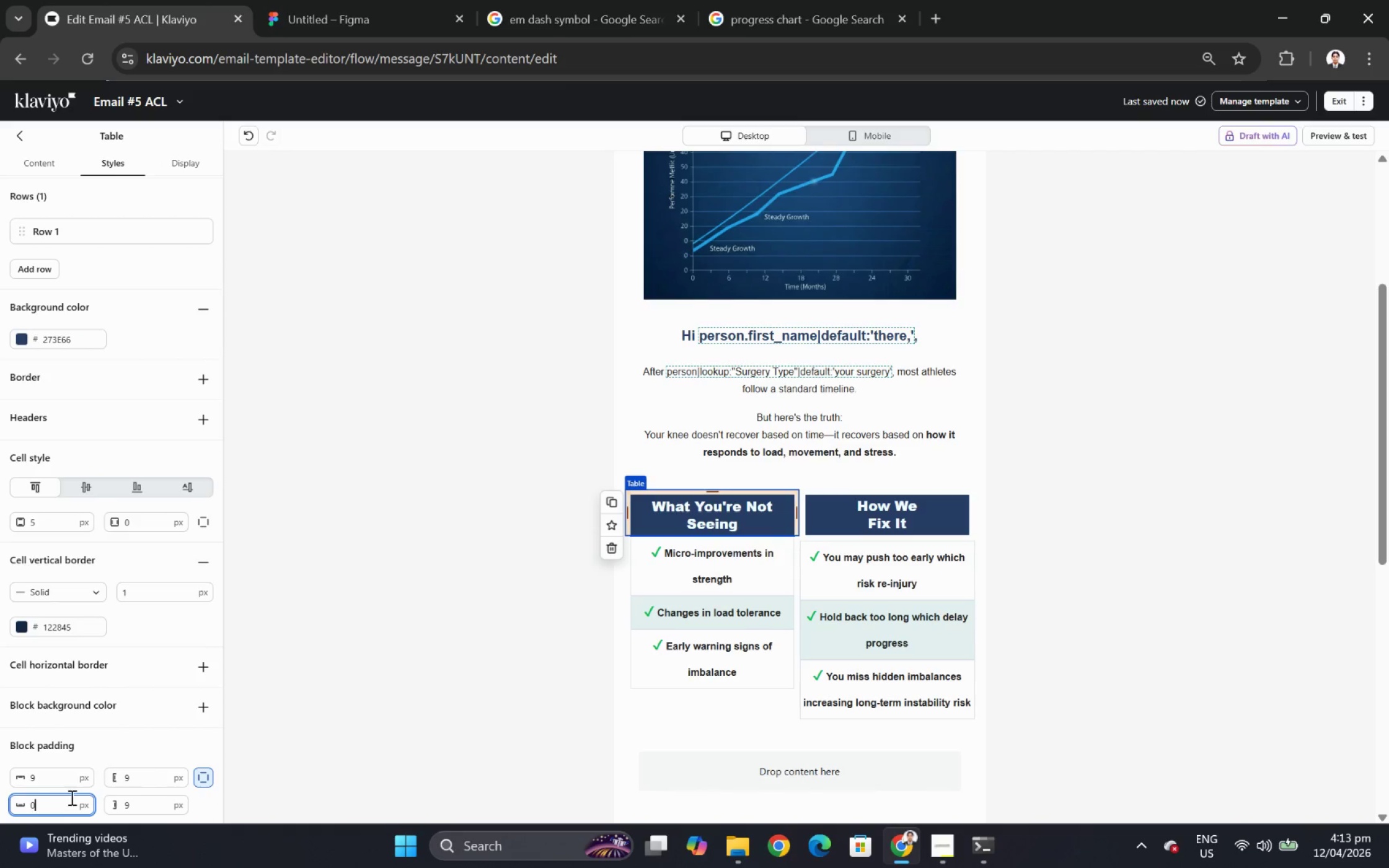 
key(Control+NumpadEnter)
 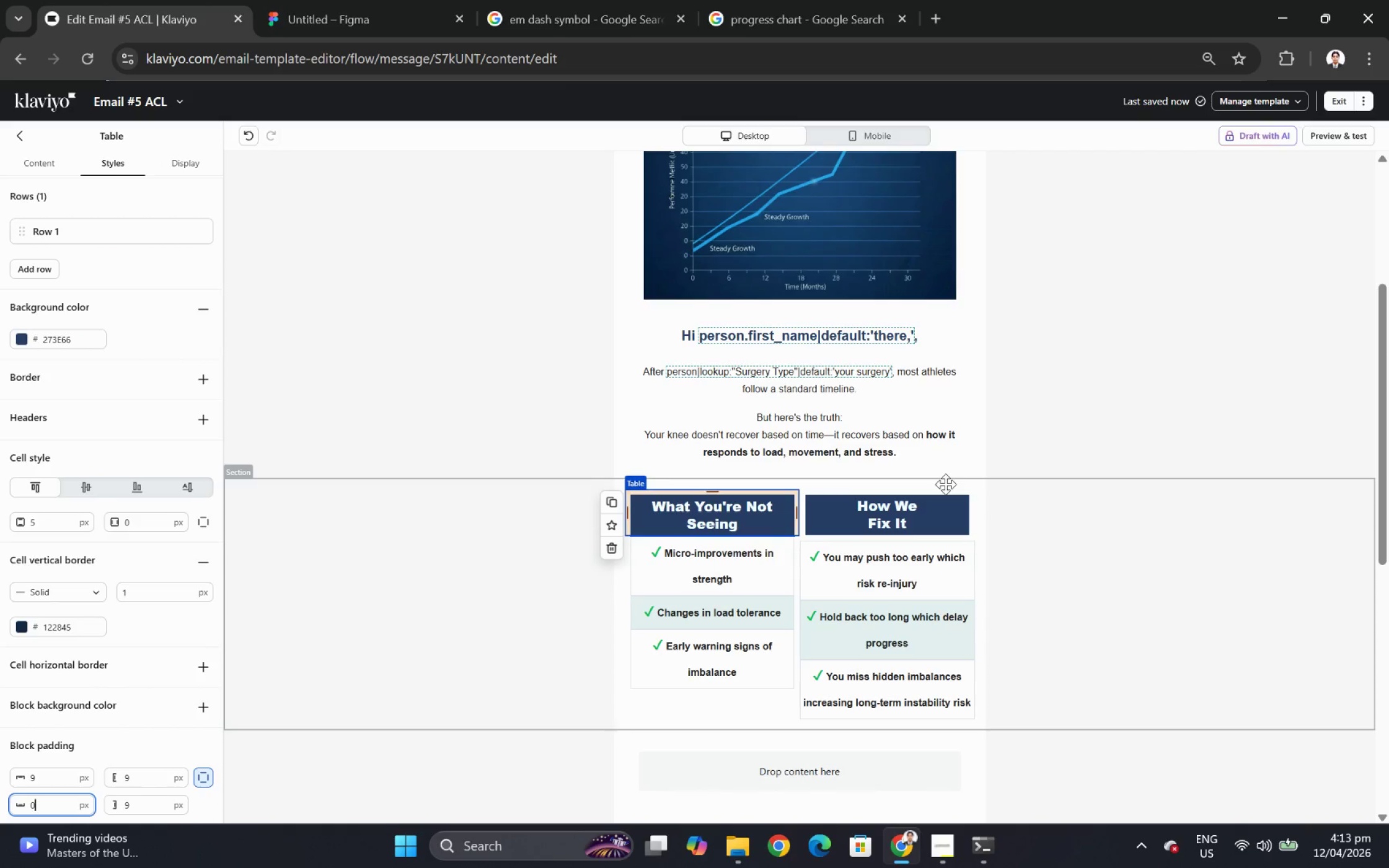 
left_click([952, 496])
 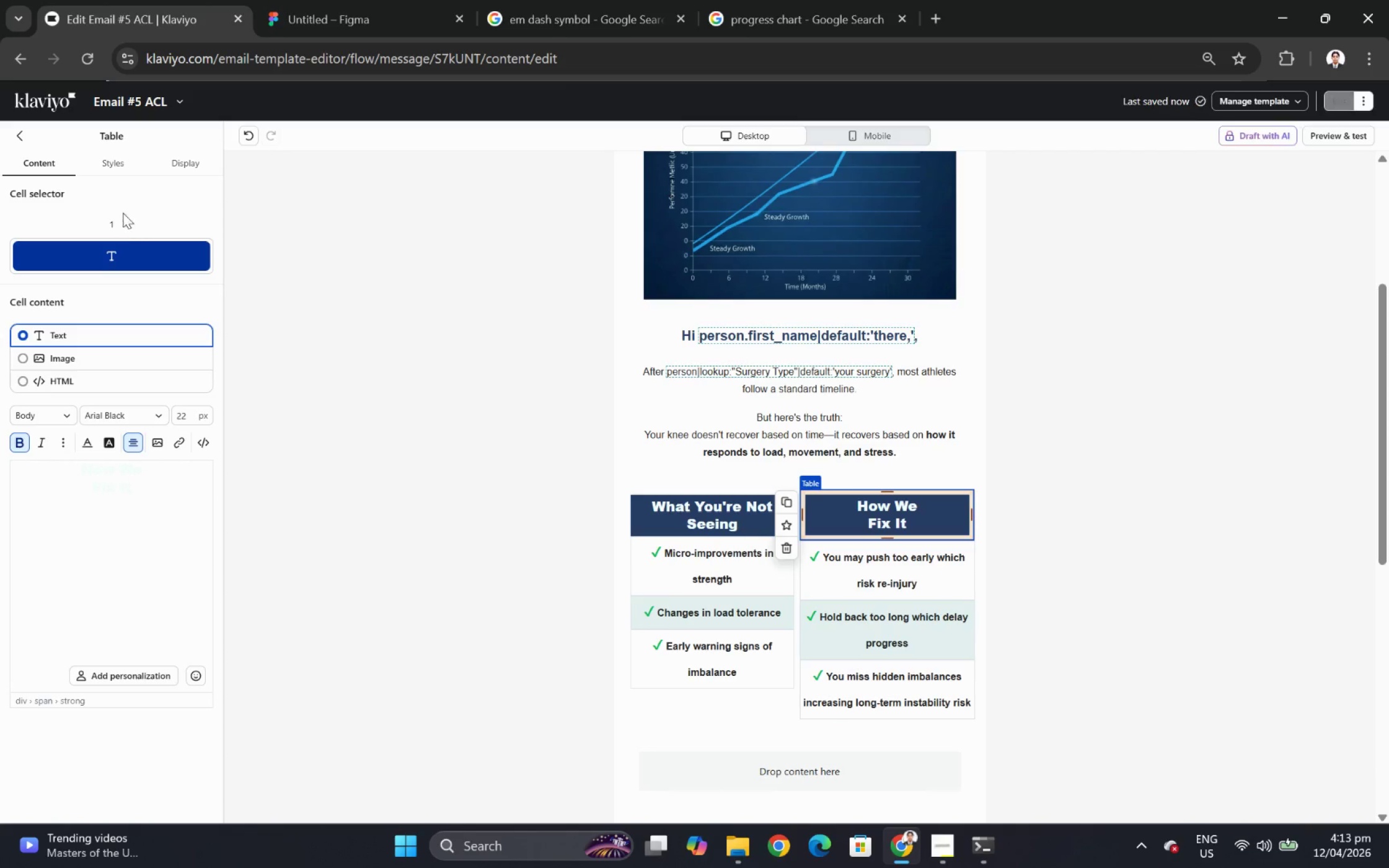 
left_click([117, 168])
 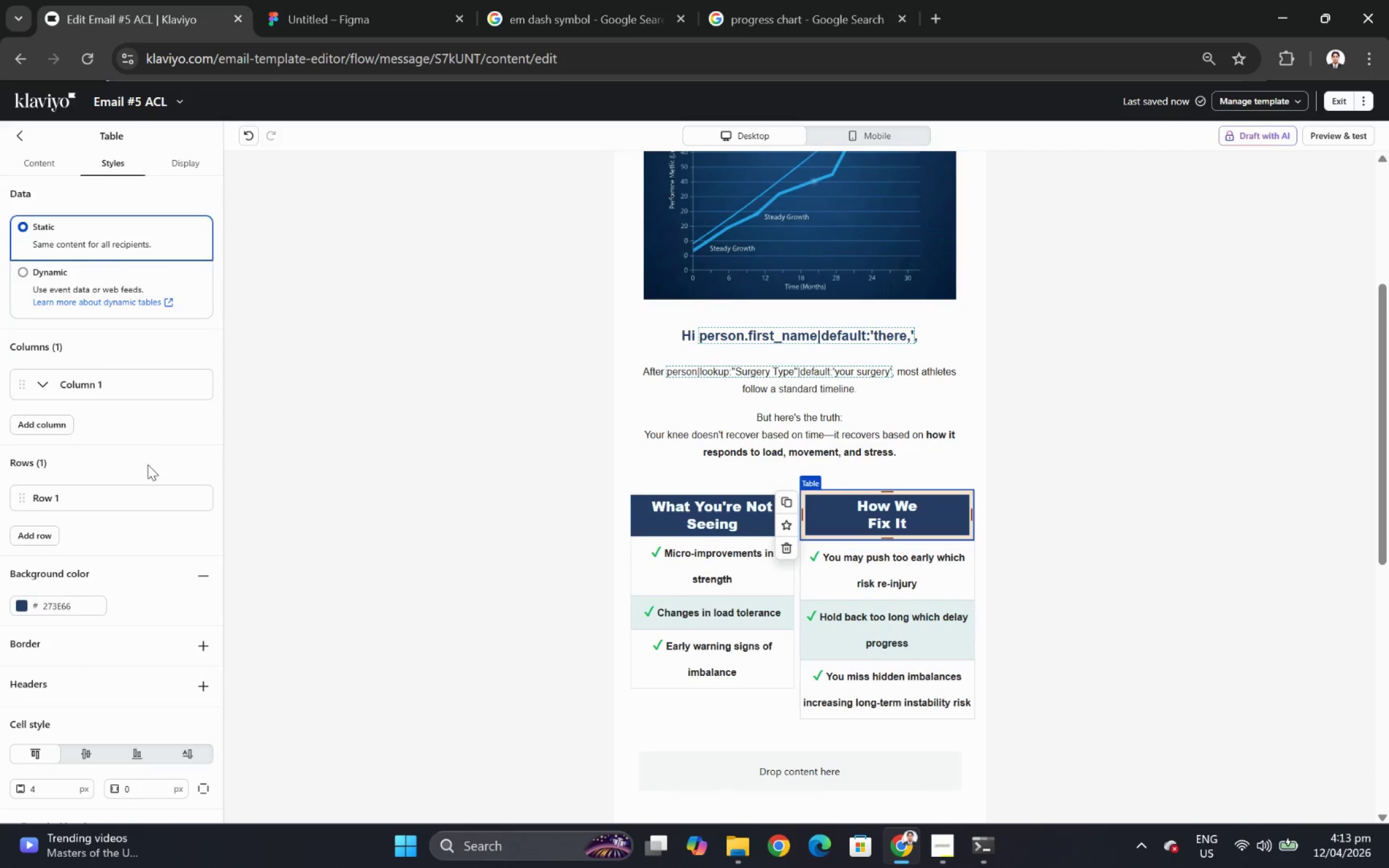 
scroll: coordinate [153, 590], scroll_direction: down, amount: 10.0
 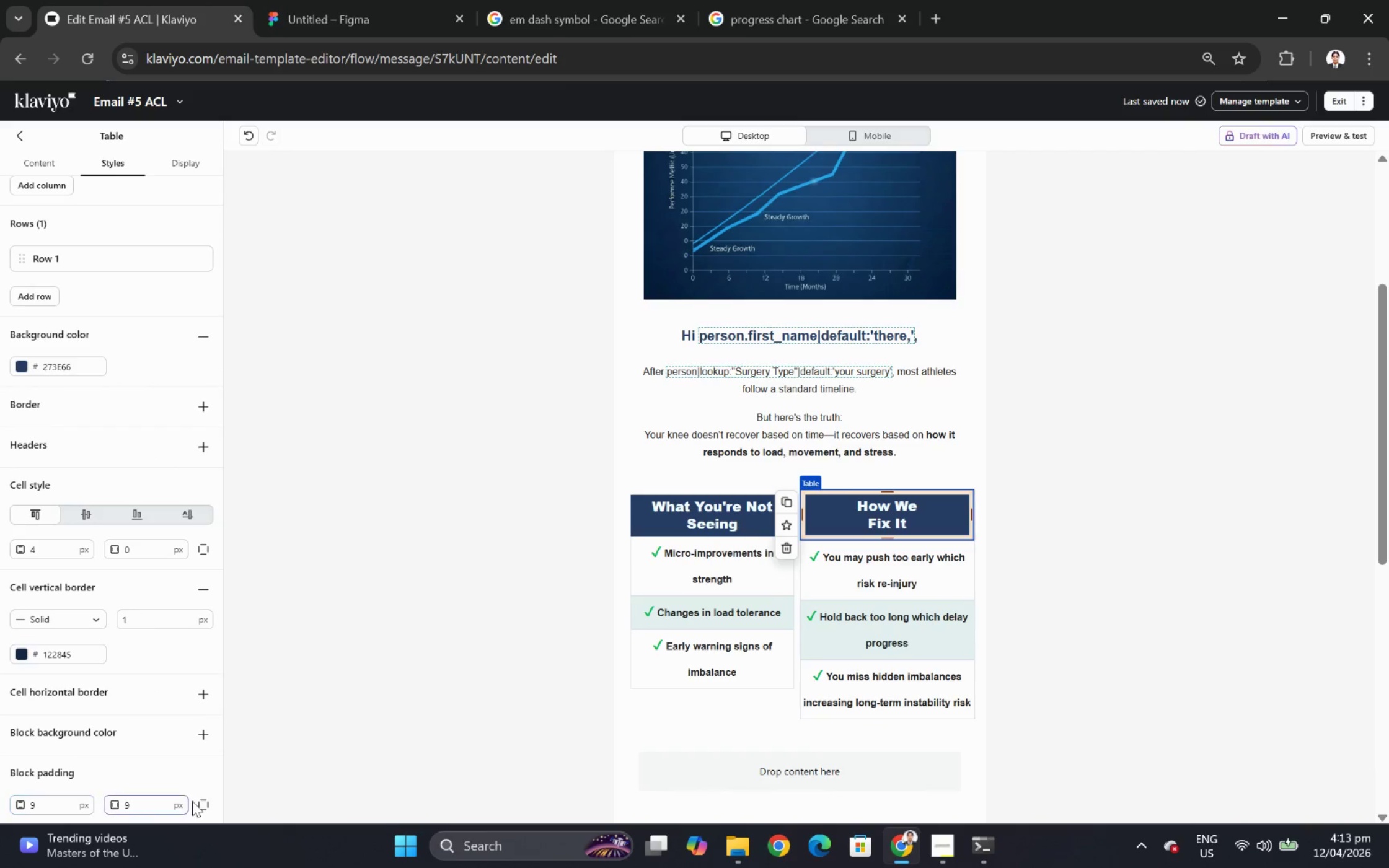 
left_click([201, 801])
 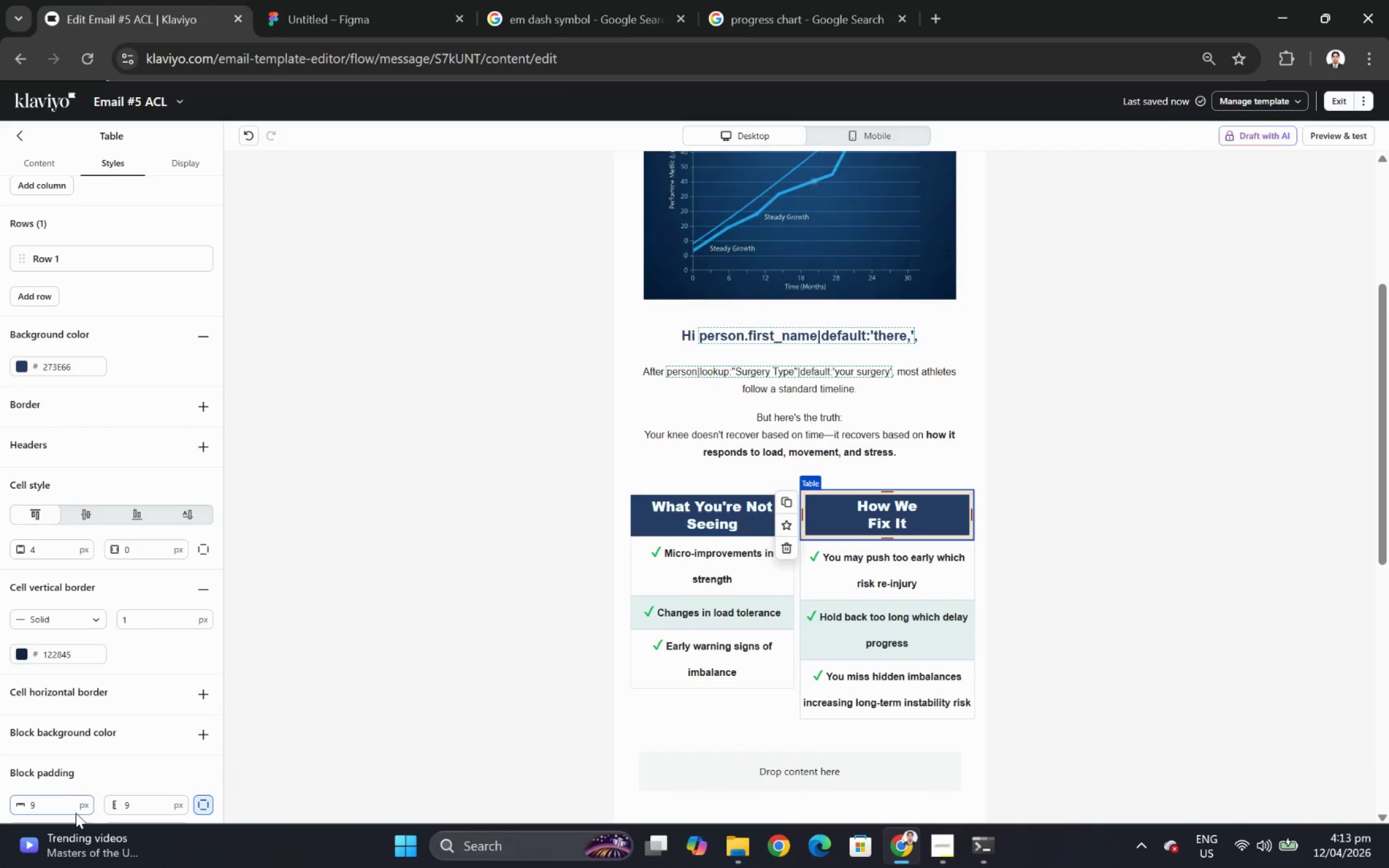 
scroll: coordinate [46, 755], scroll_direction: down, amount: 4.0
 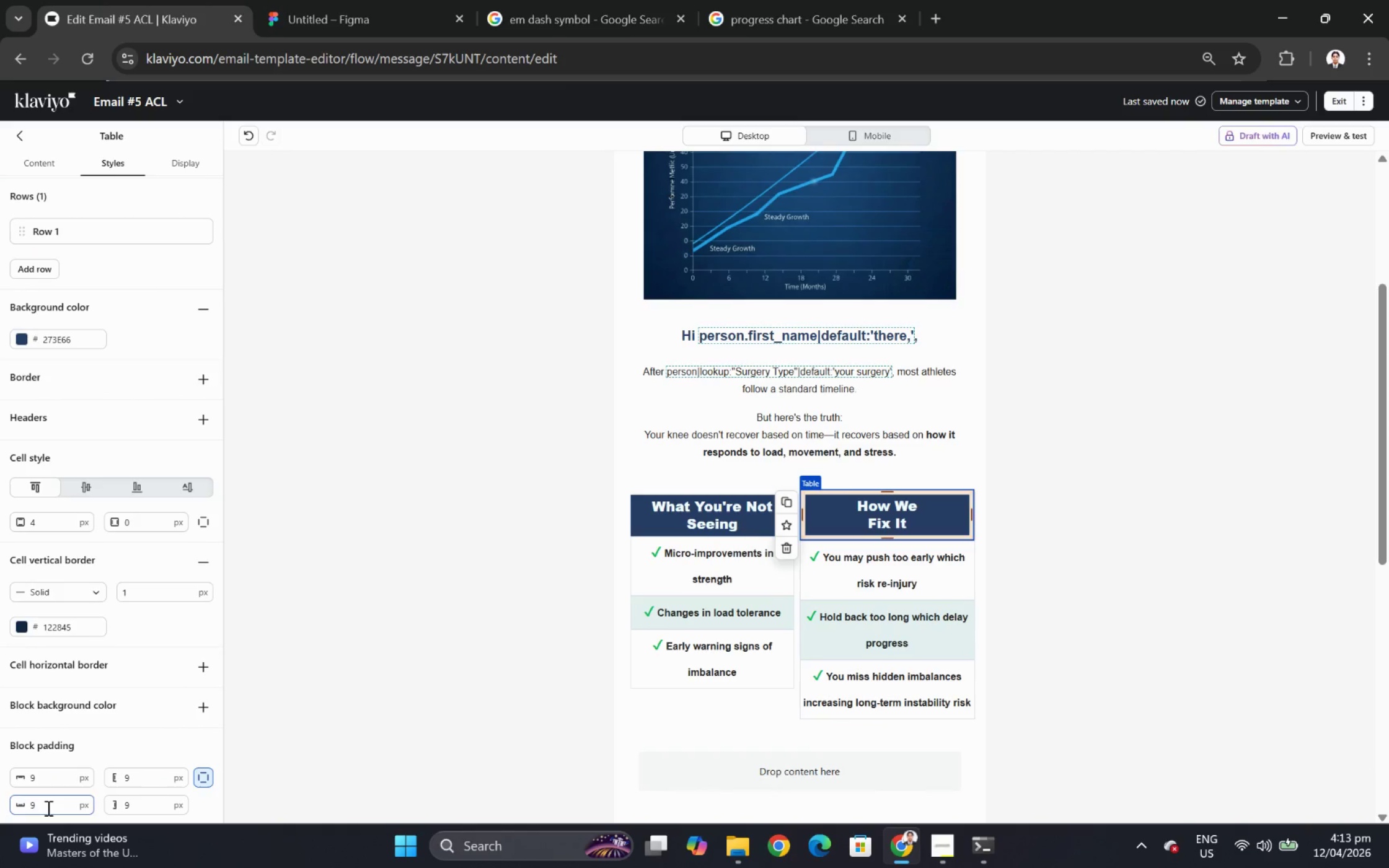 
double_click([47, 807])
 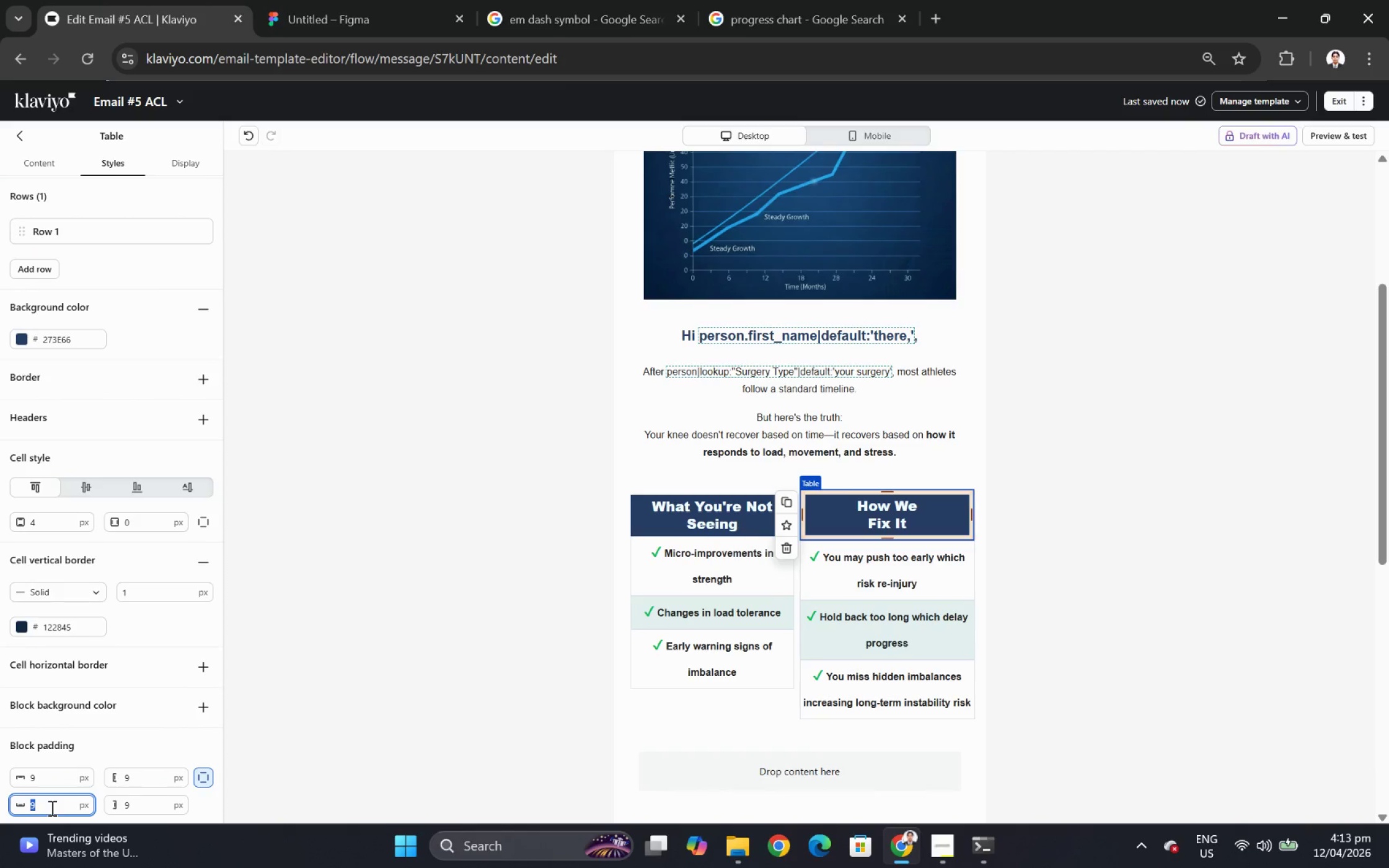 
key(Numpad0)
 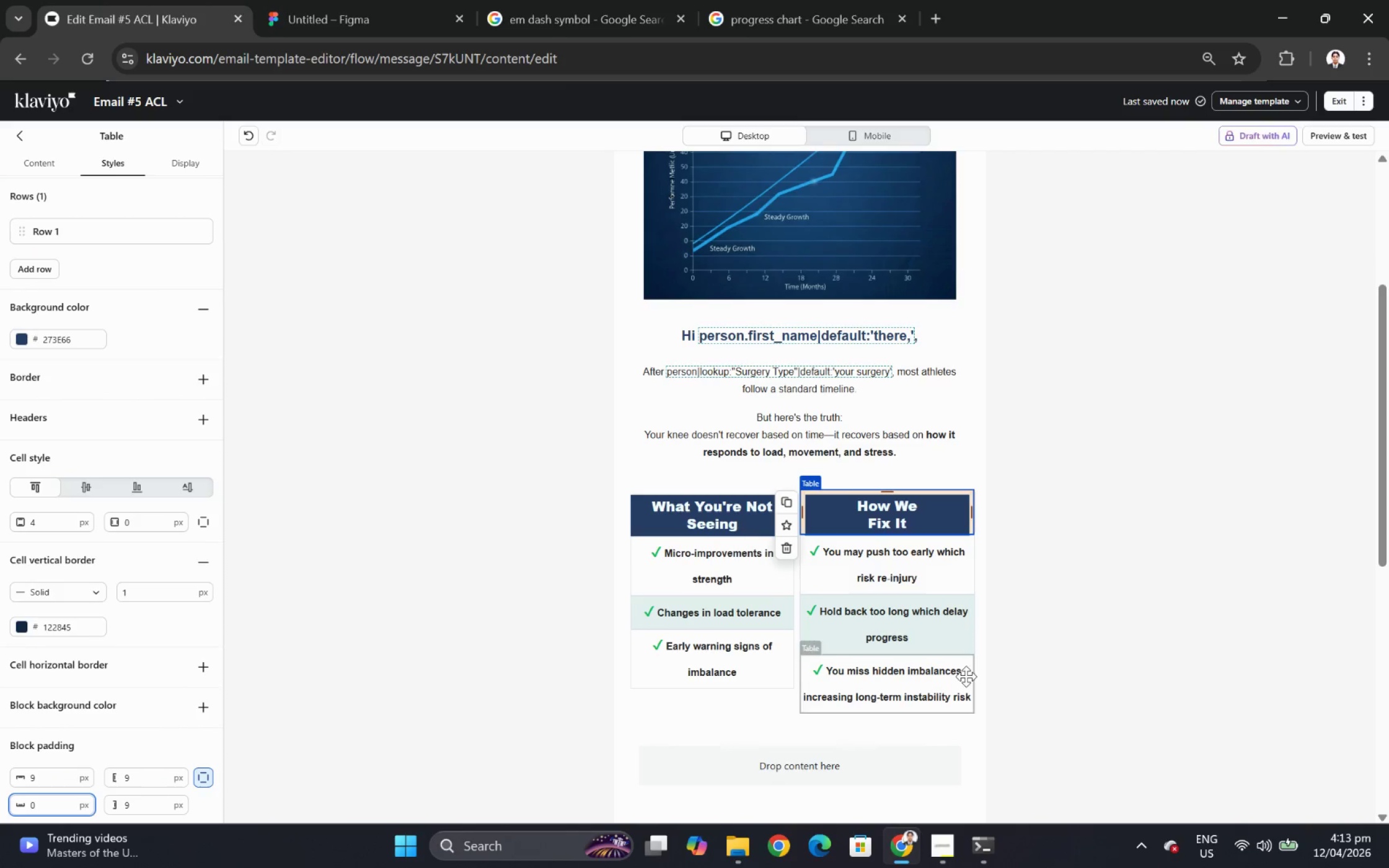 
left_click([1057, 644])
 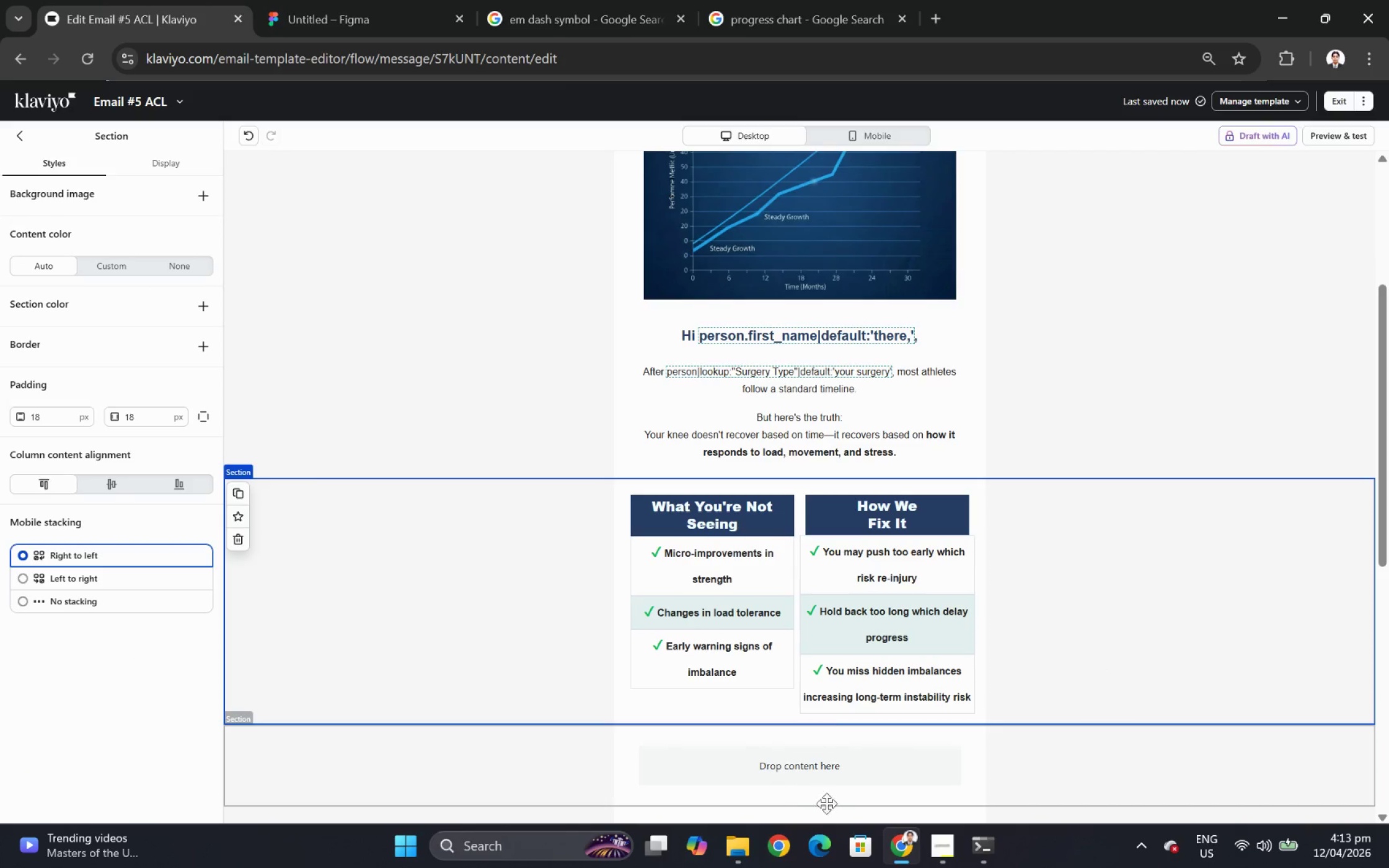 
left_click([690, 567])
 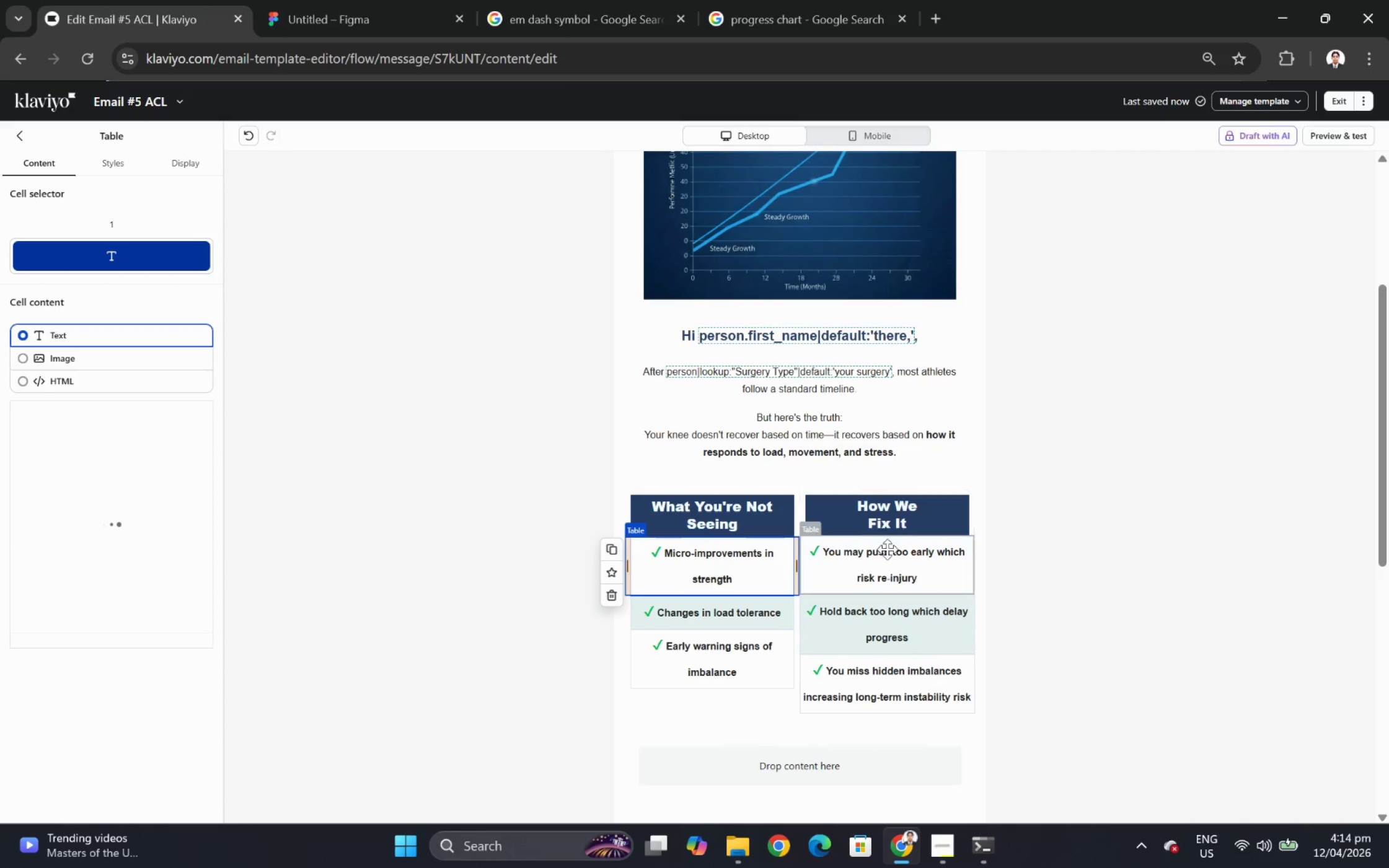 
left_click([889, 551])
 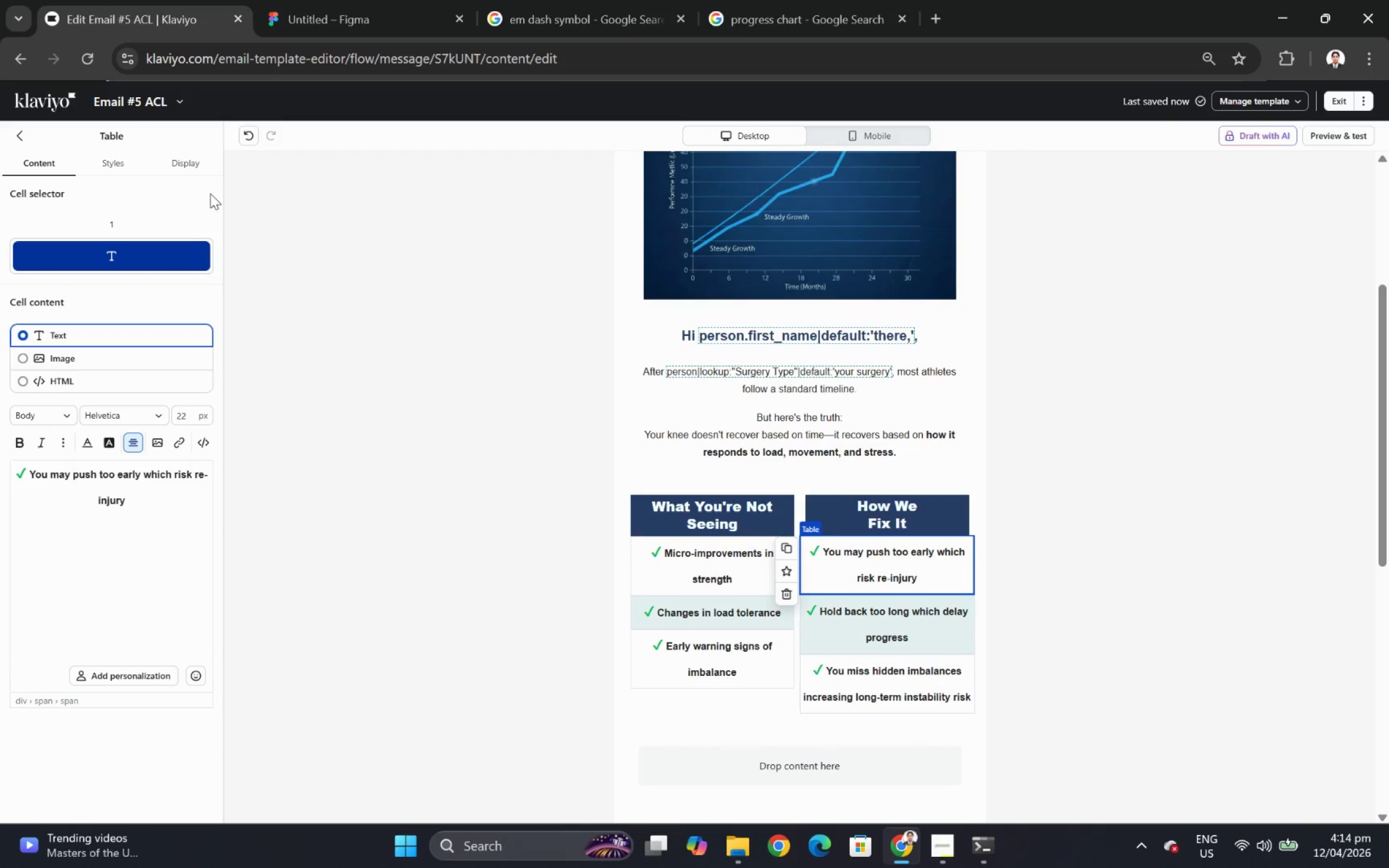 
left_click([188, 166])
 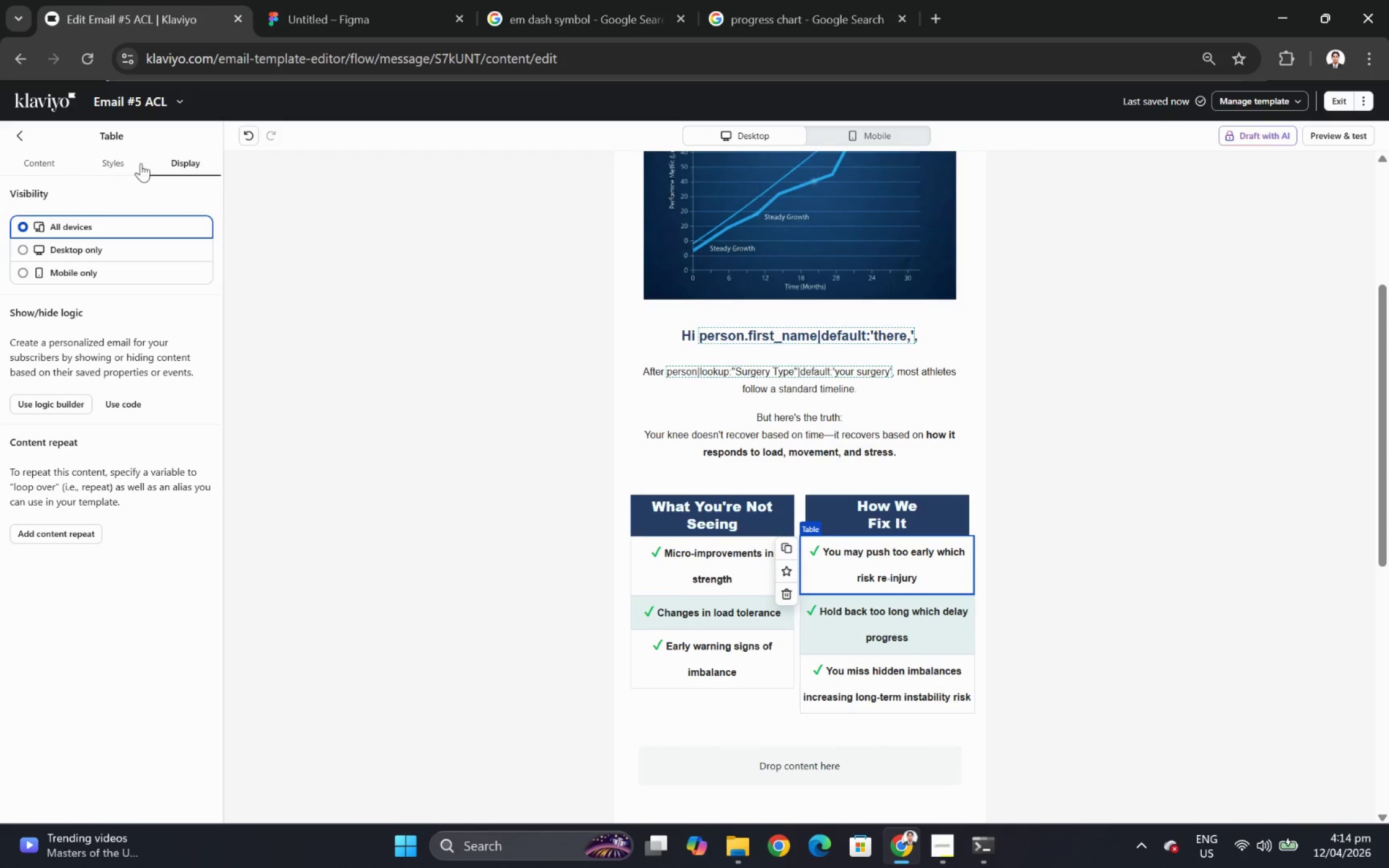 
left_click([113, 163])
 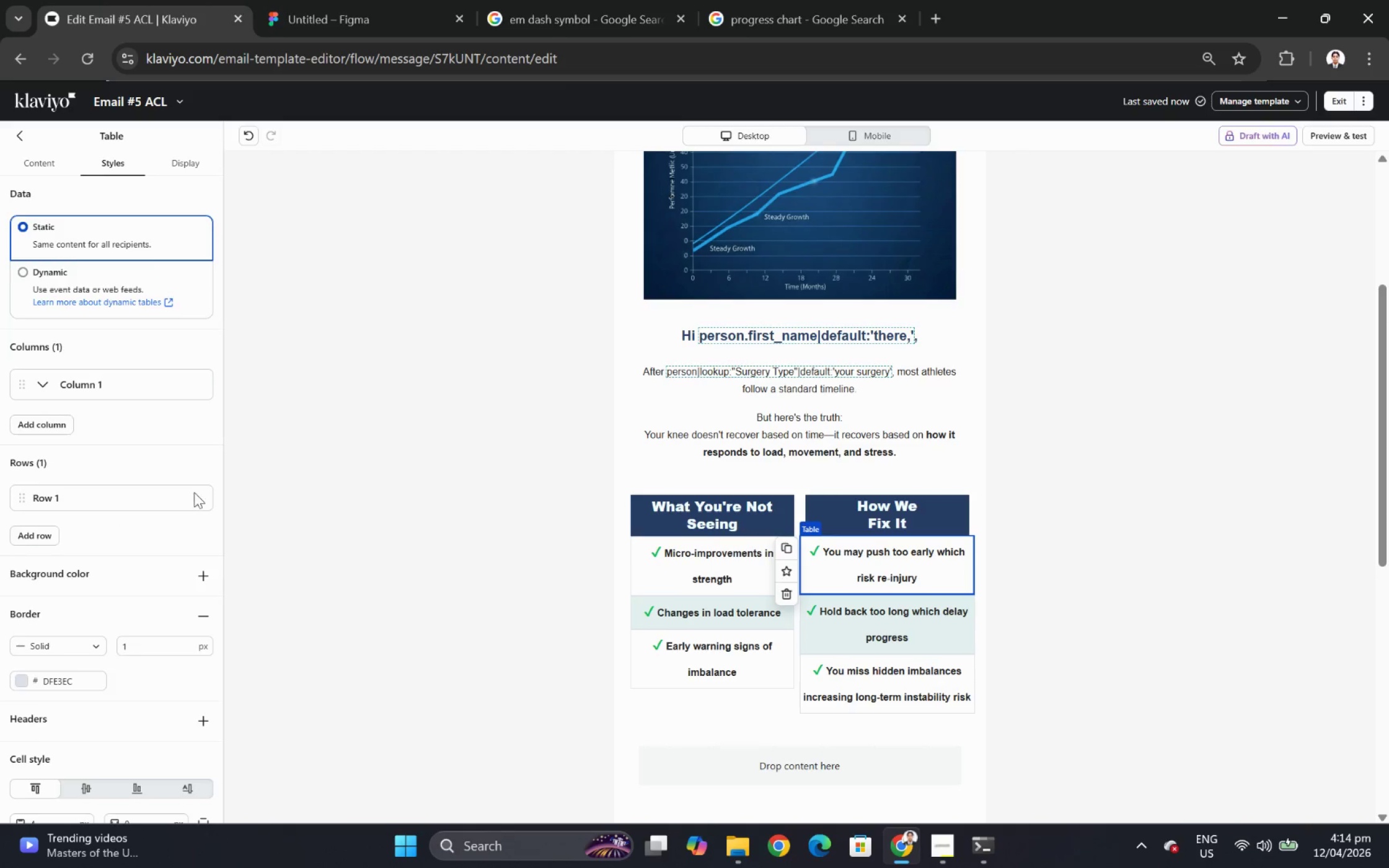 
scroll: coordinate [124, 619], scroll_direction: down, amount: 8.0
 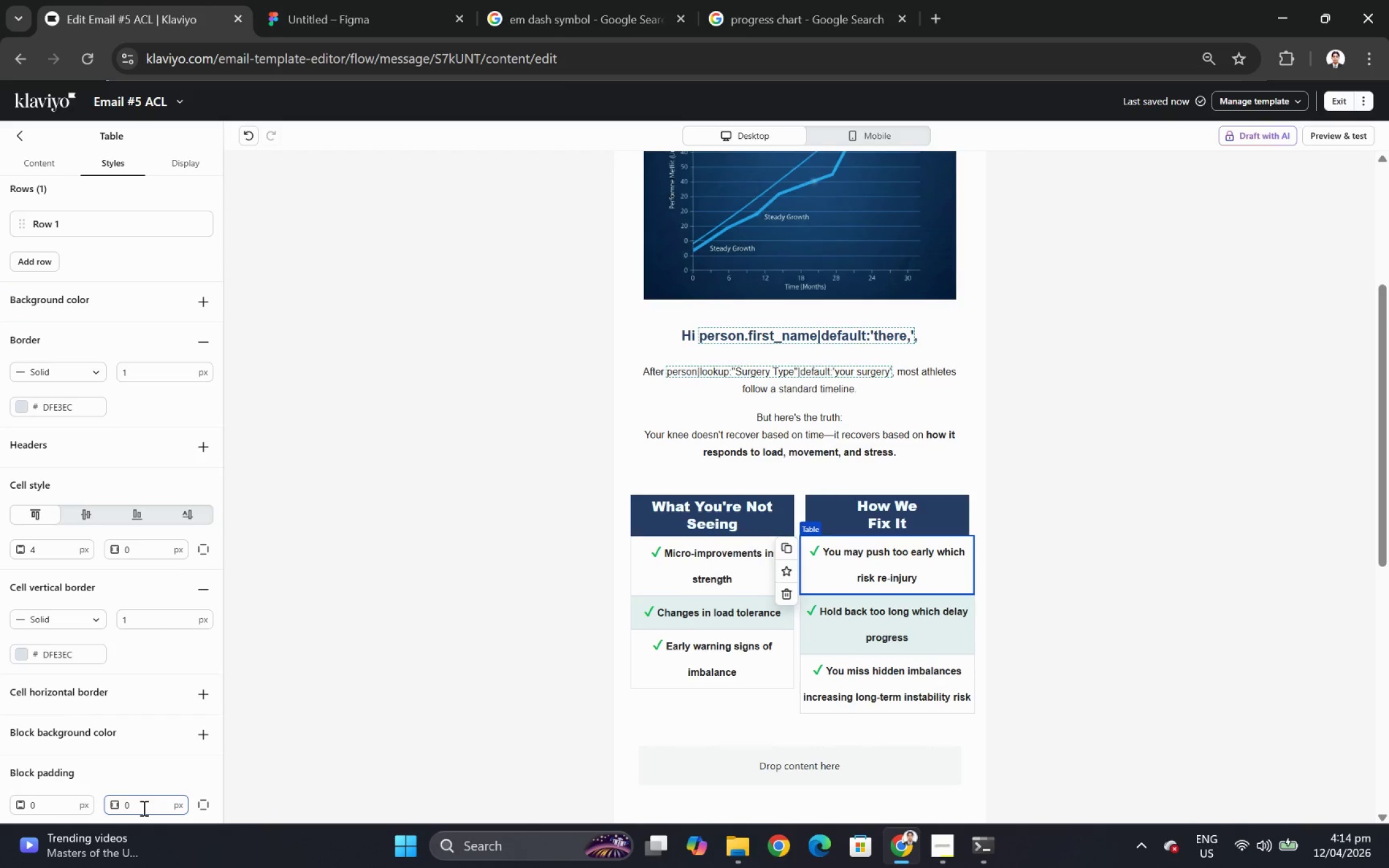 
double_click([143, 807])
 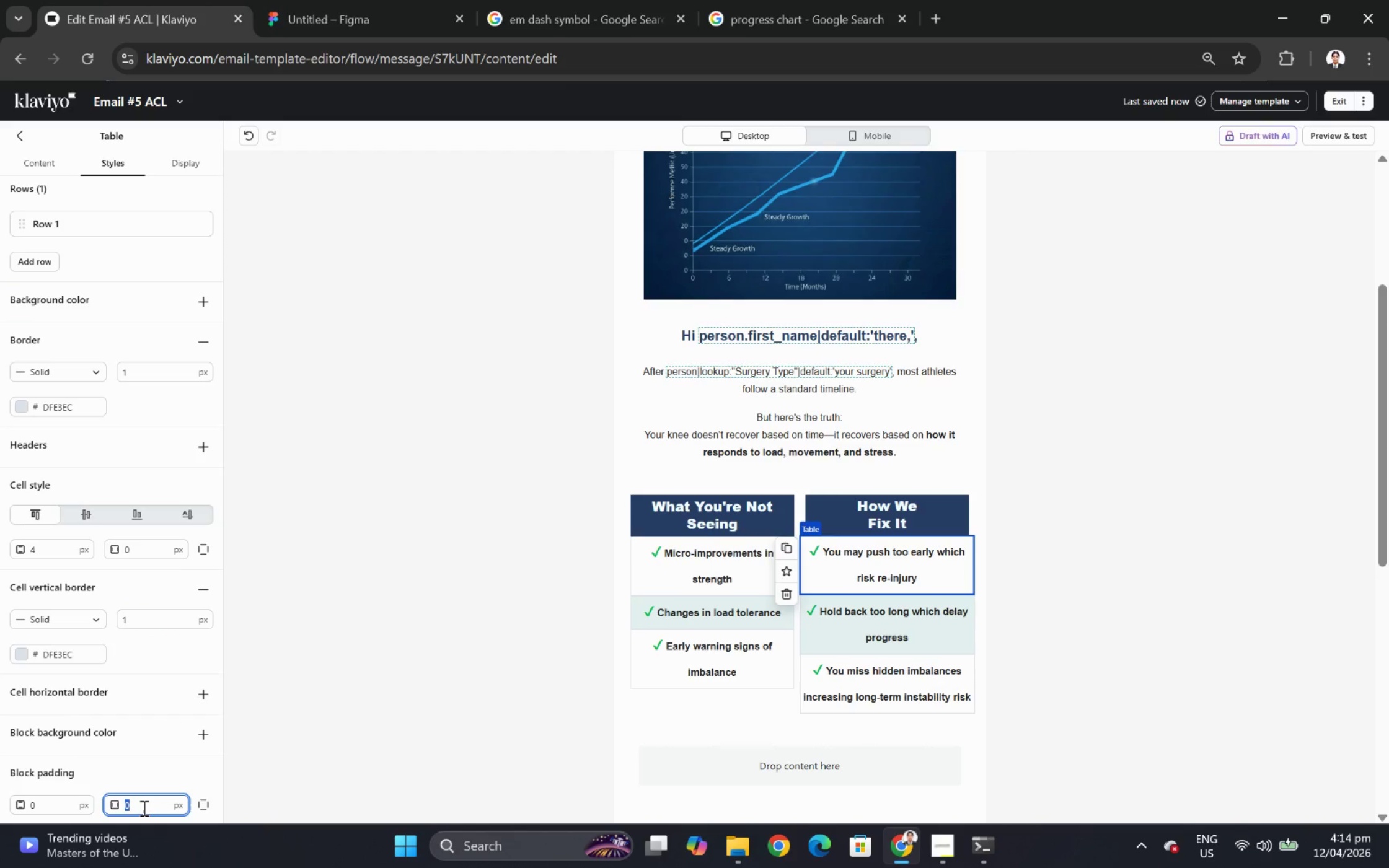 
key(Numpad9)
 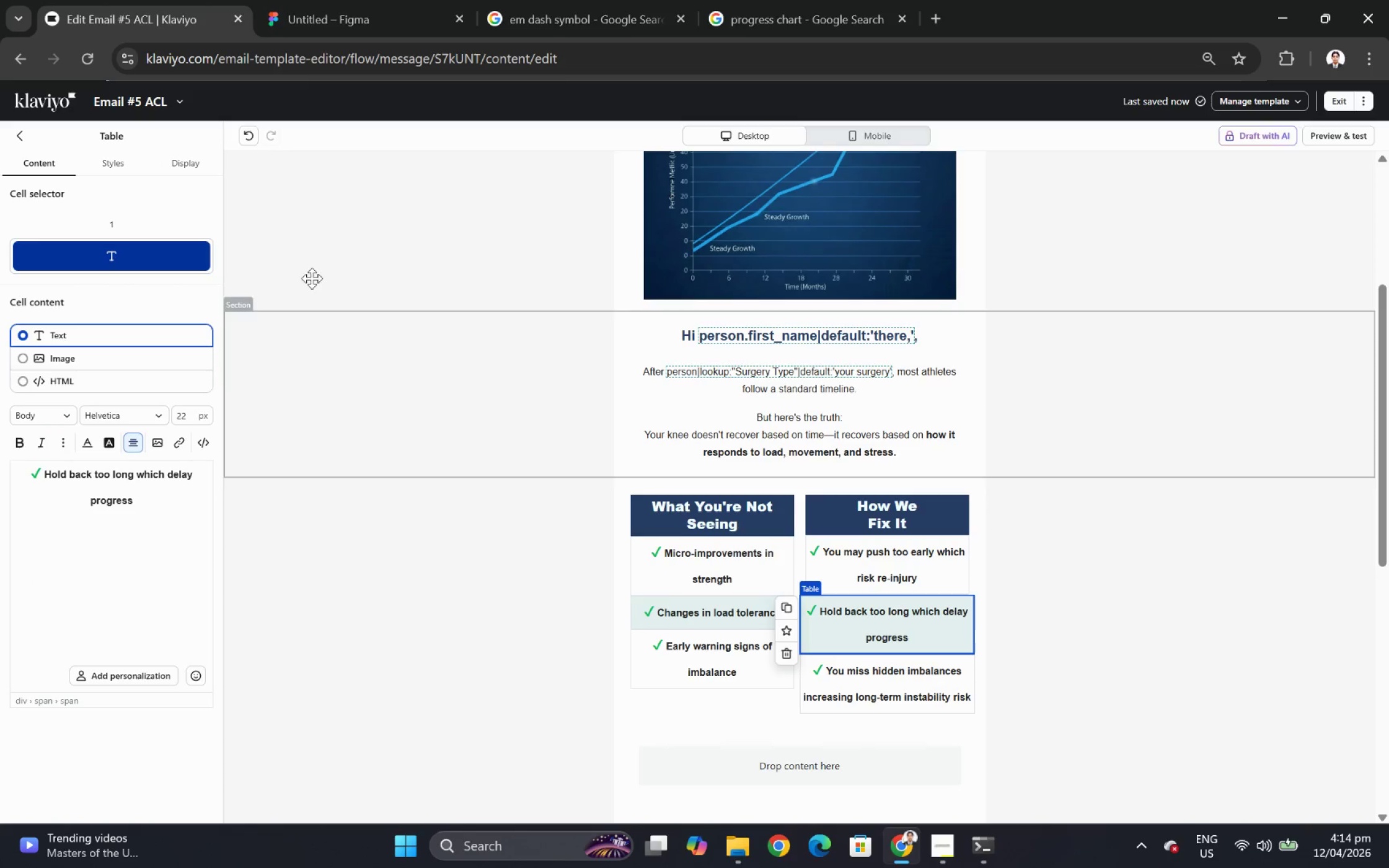 
left_click([134, 160])
 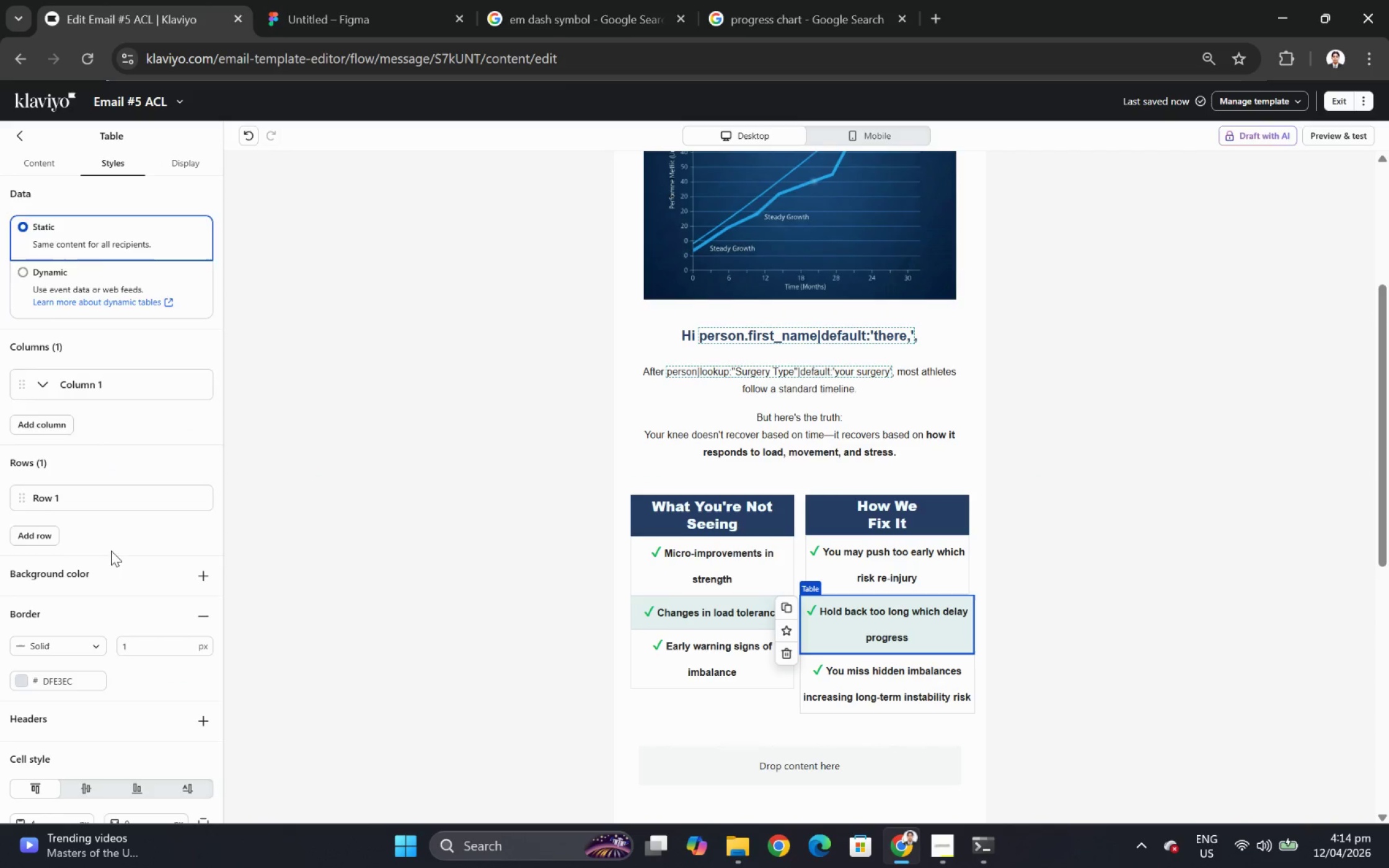 
scroll: coordinate [133, 585], scroll_direction: down, amount: 6.0
 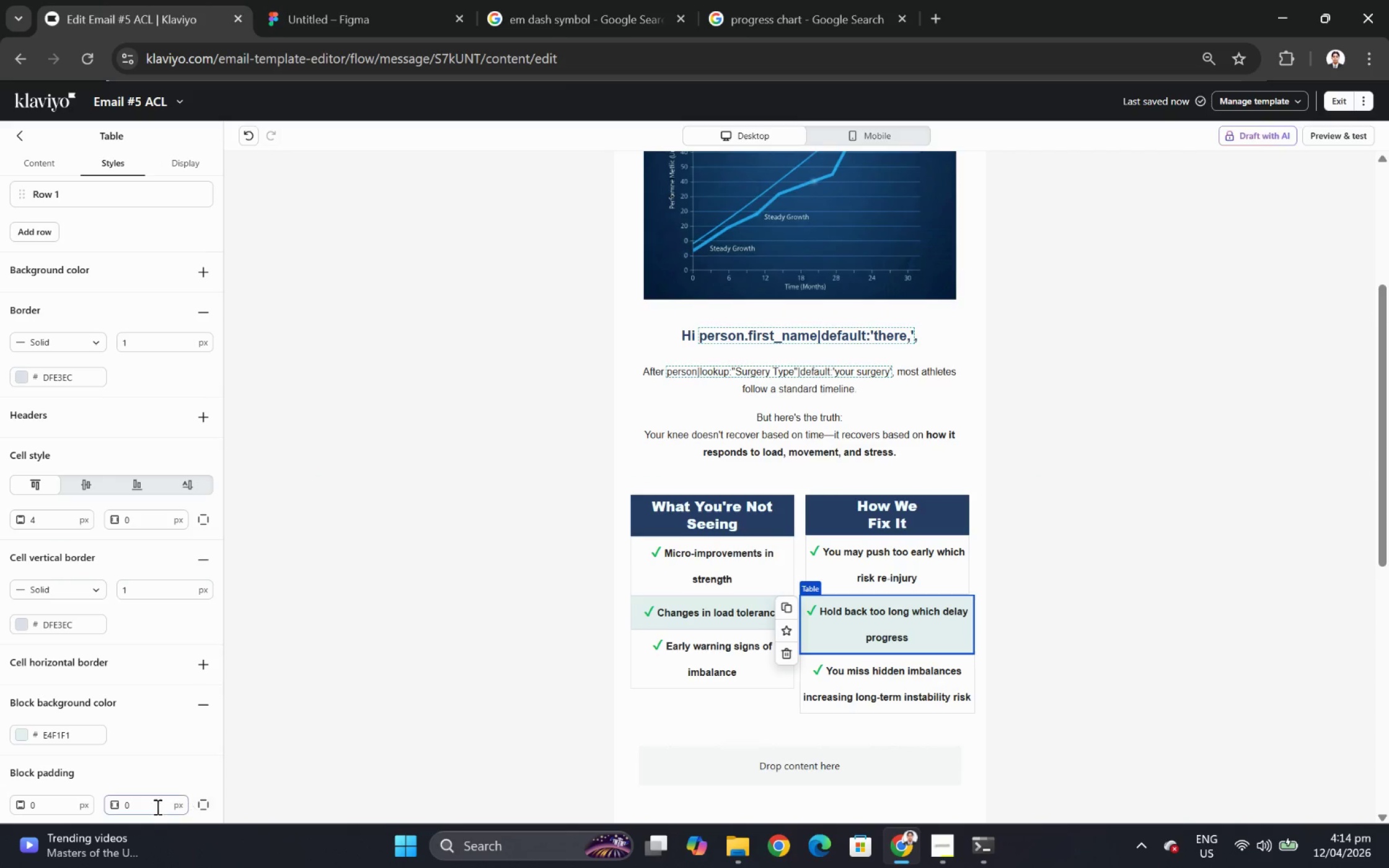 
double_click([156, 806])
 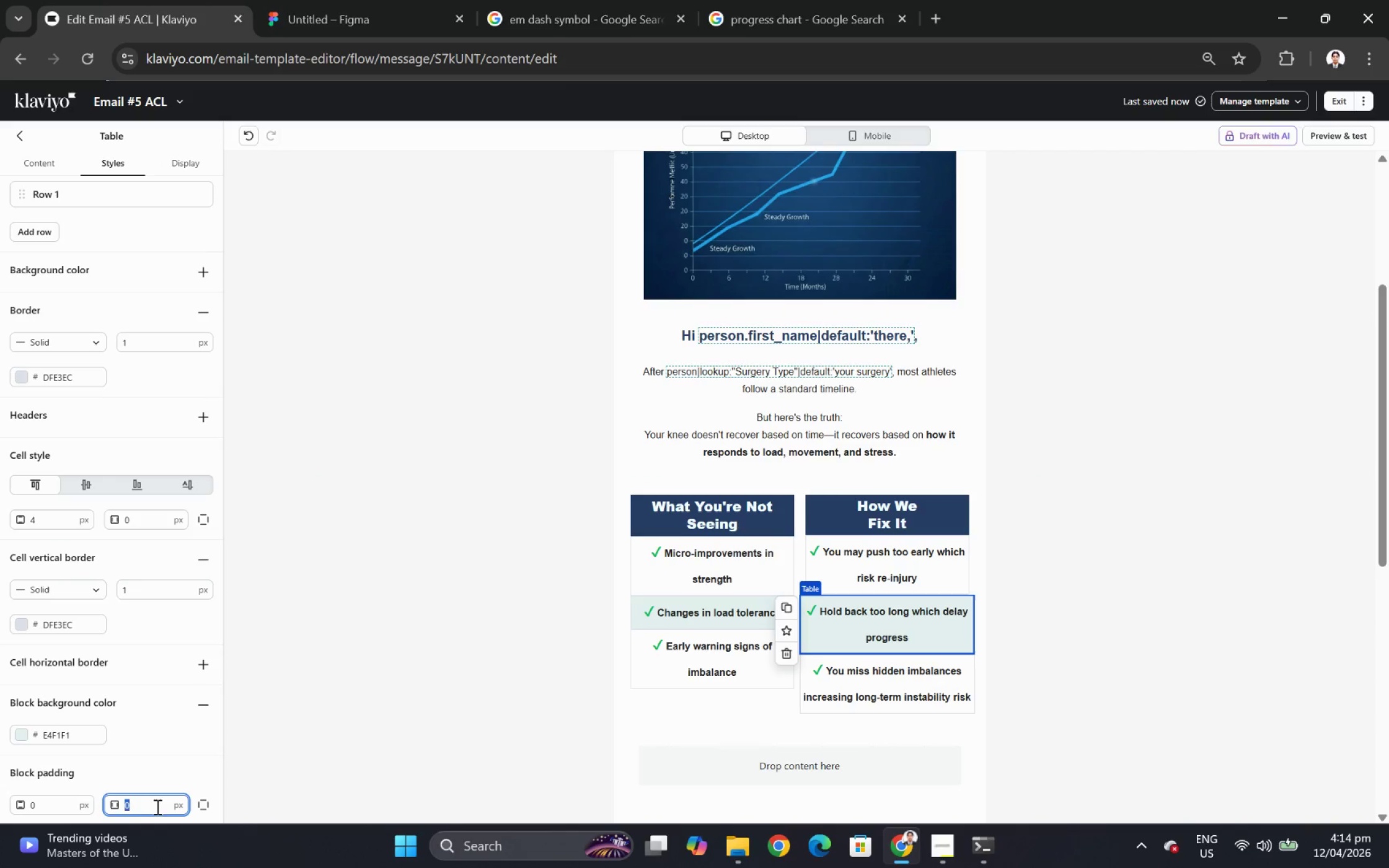 
key(Numpad9)
 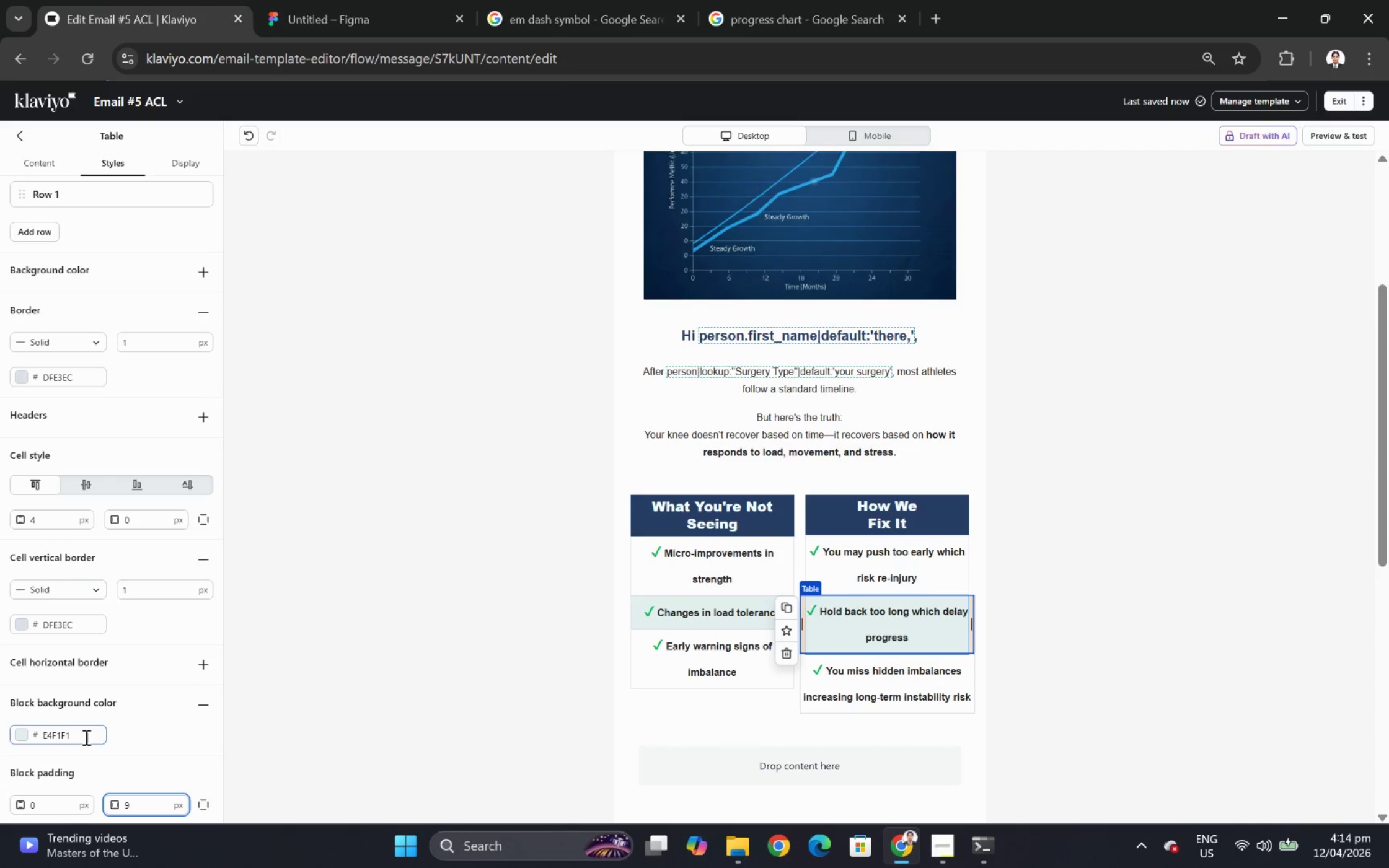 
double_click([85, 736])
 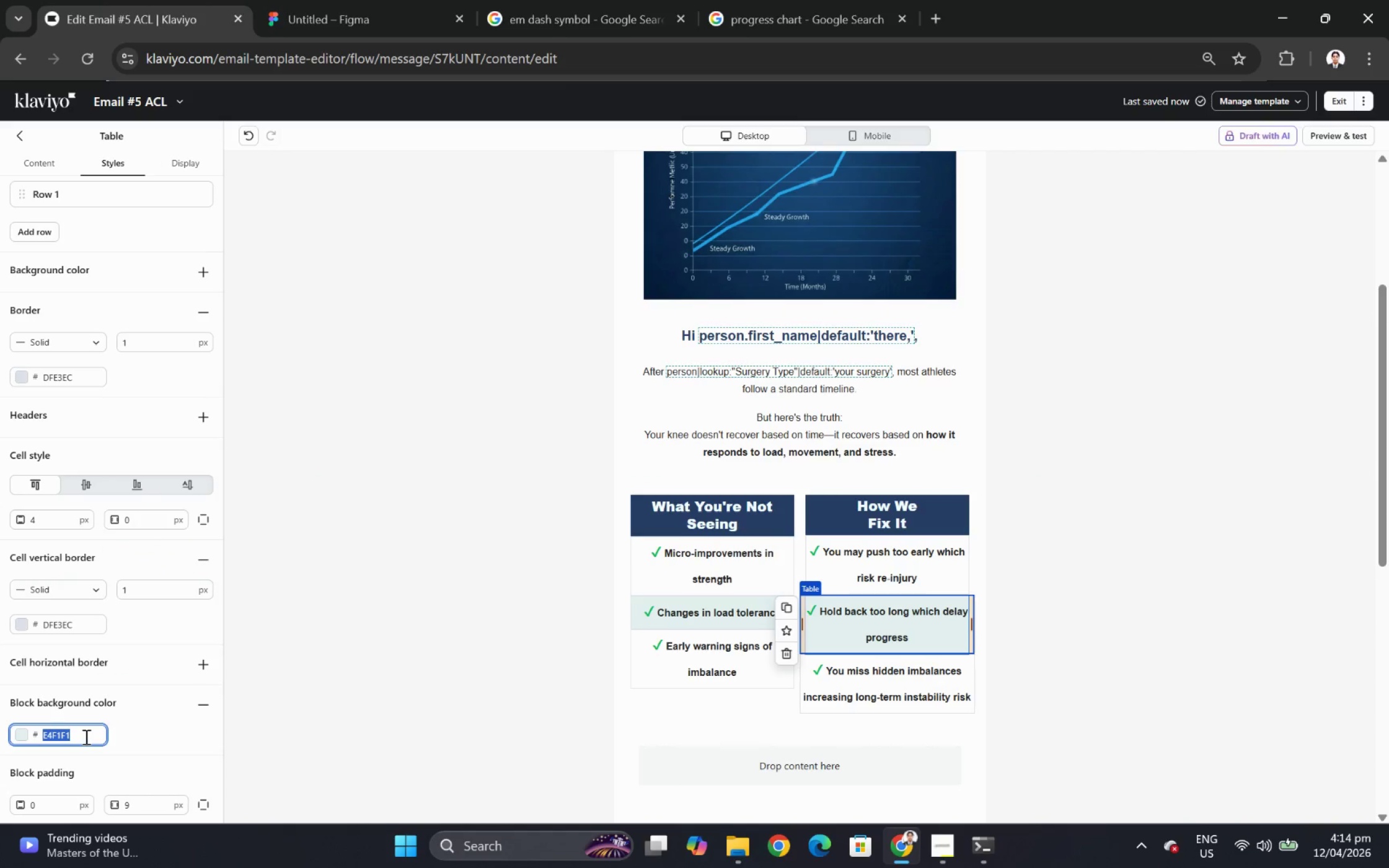 
key(Control+C)
 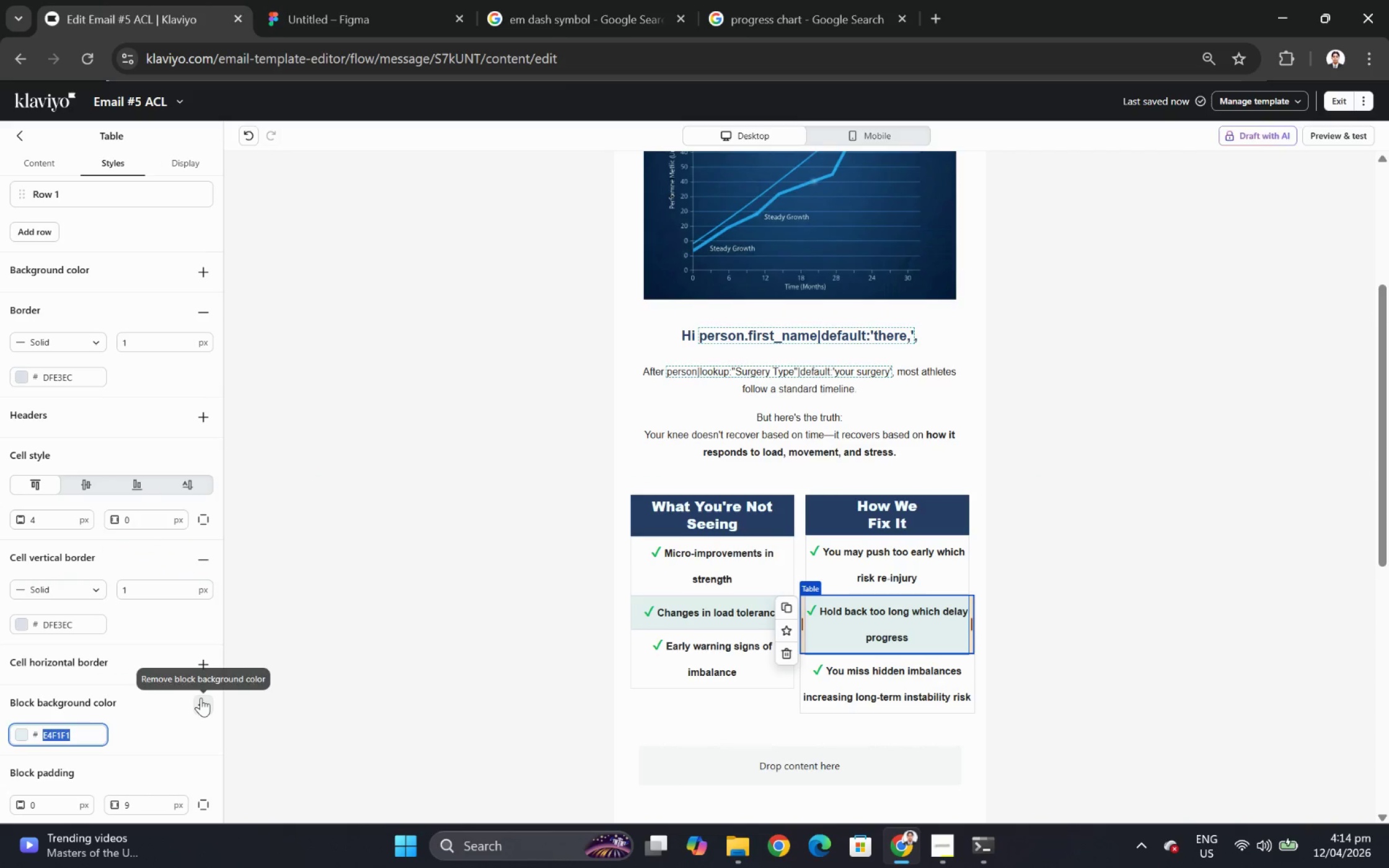 
left_click([201, 697])
 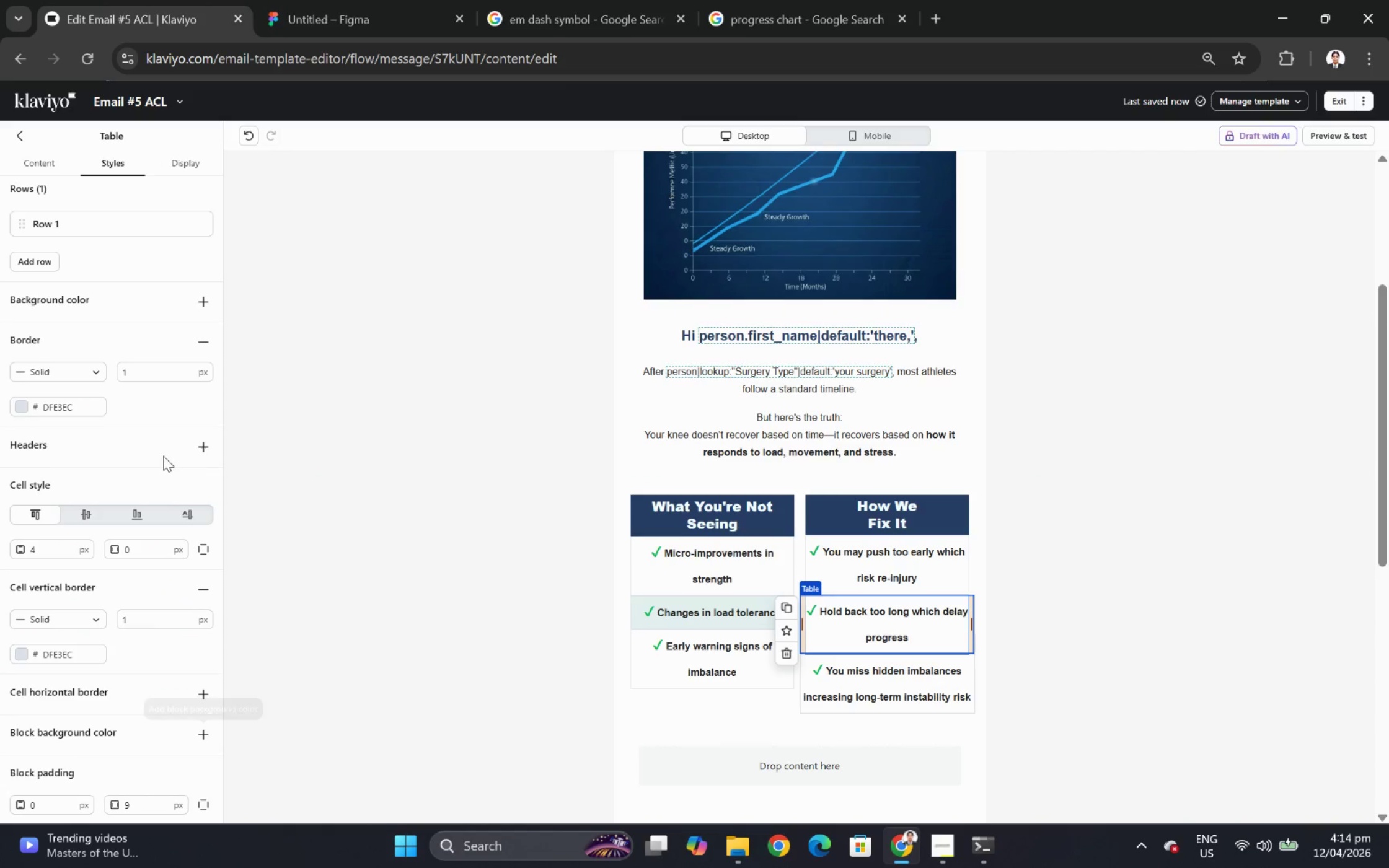 
scroll: coordinate [168, 363], scroll_direction: up, amount: 5.0
 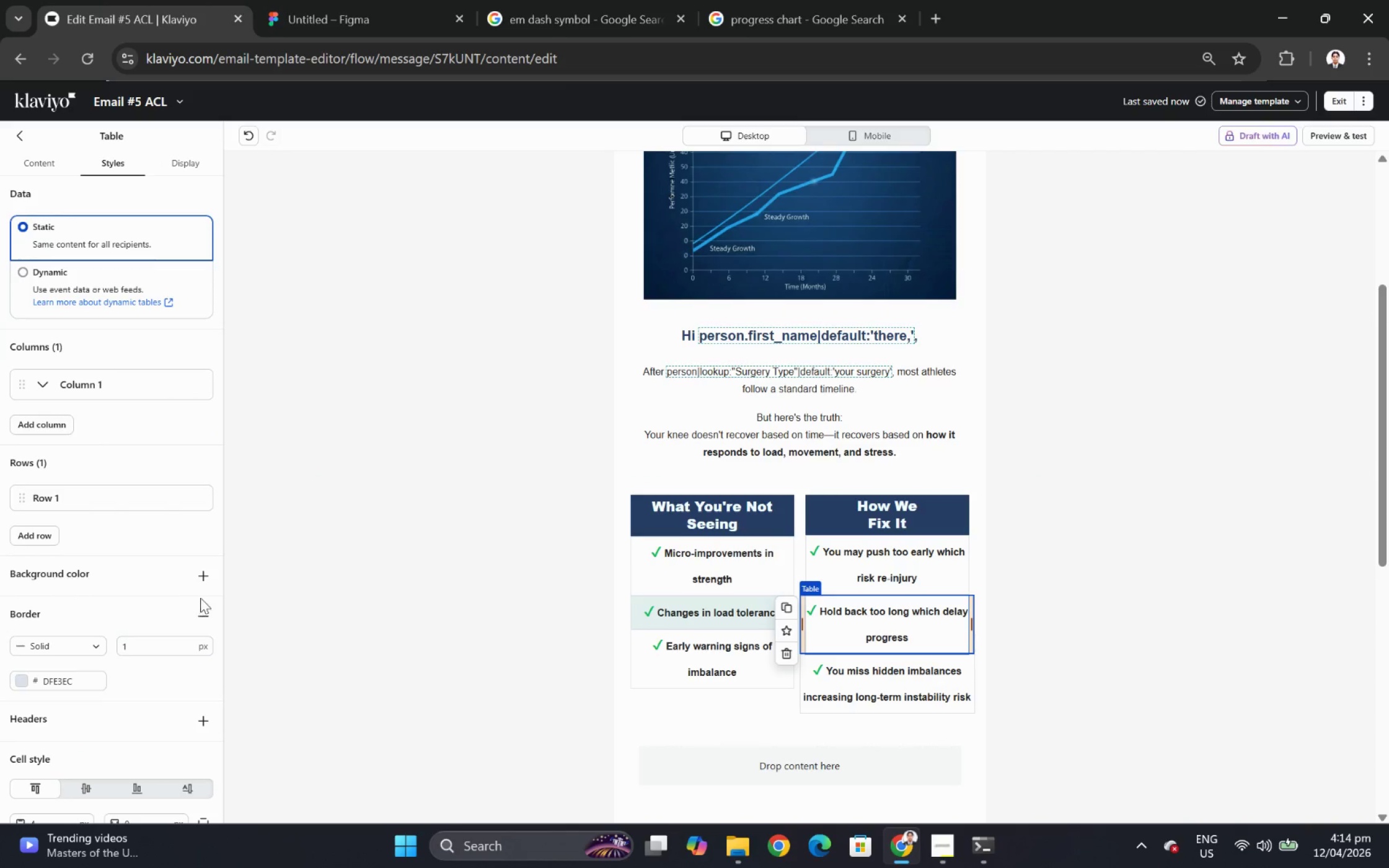 
left_click([203, 575])
 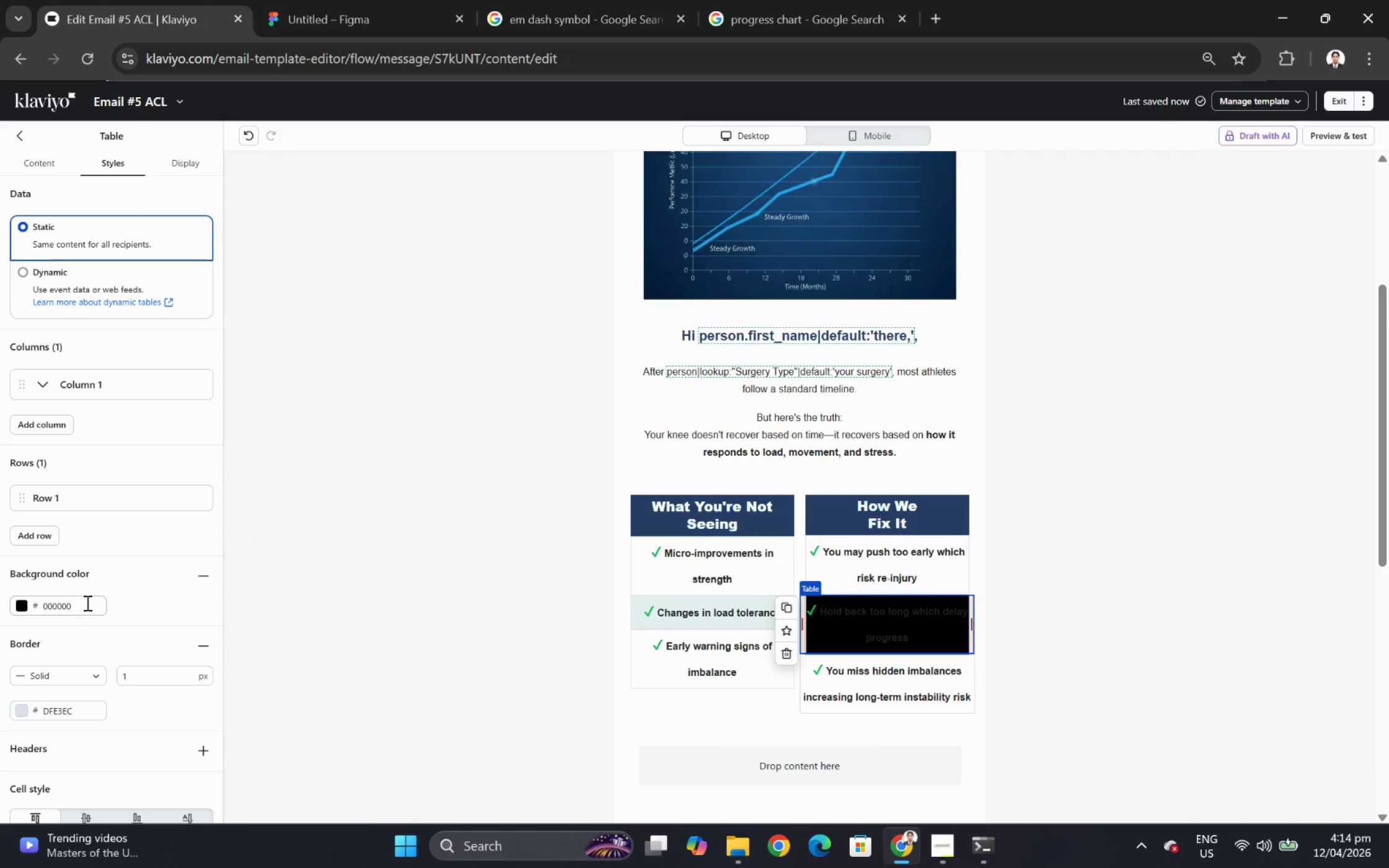 
double_click([86, 610])
 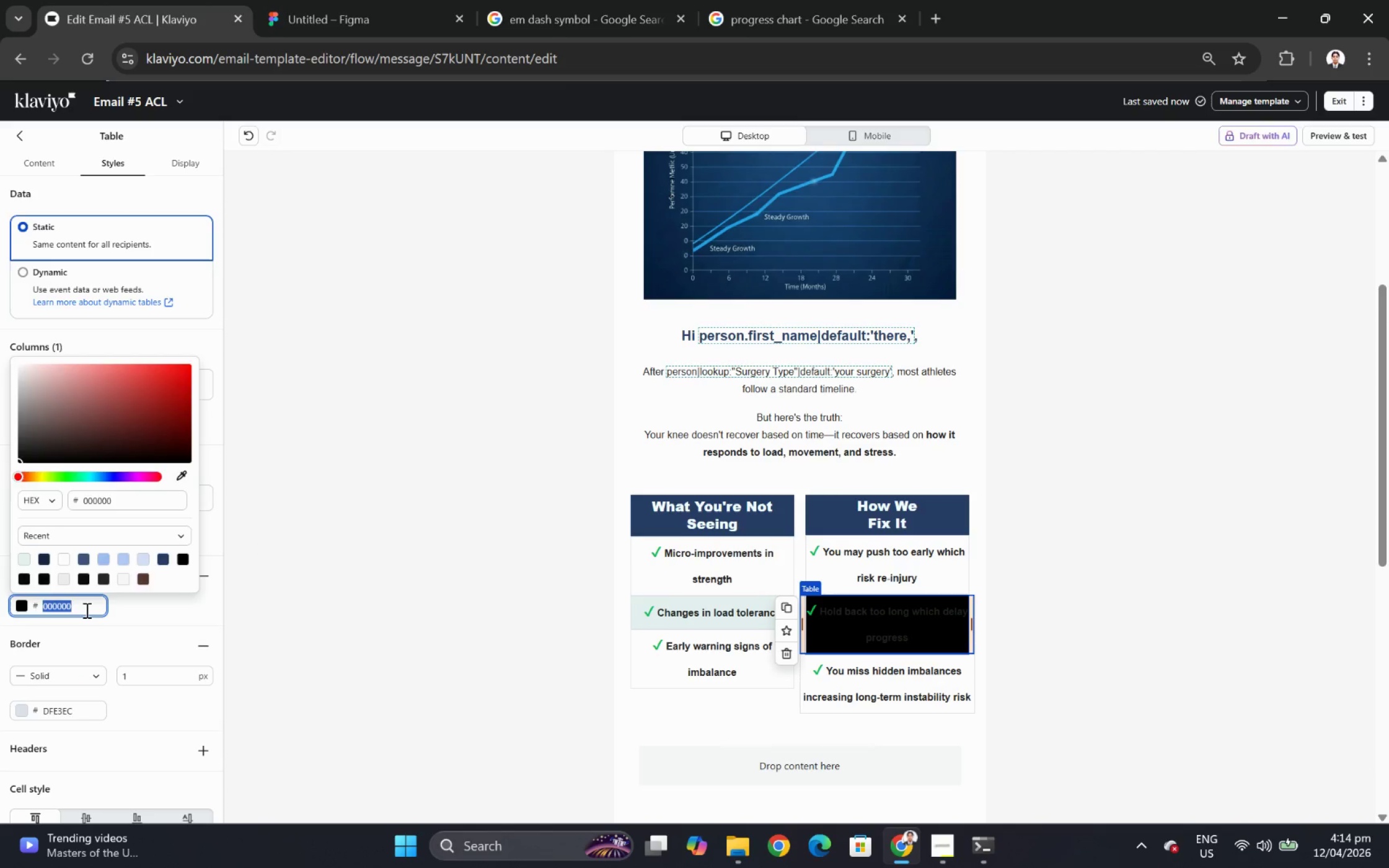 
key(Control+V)
 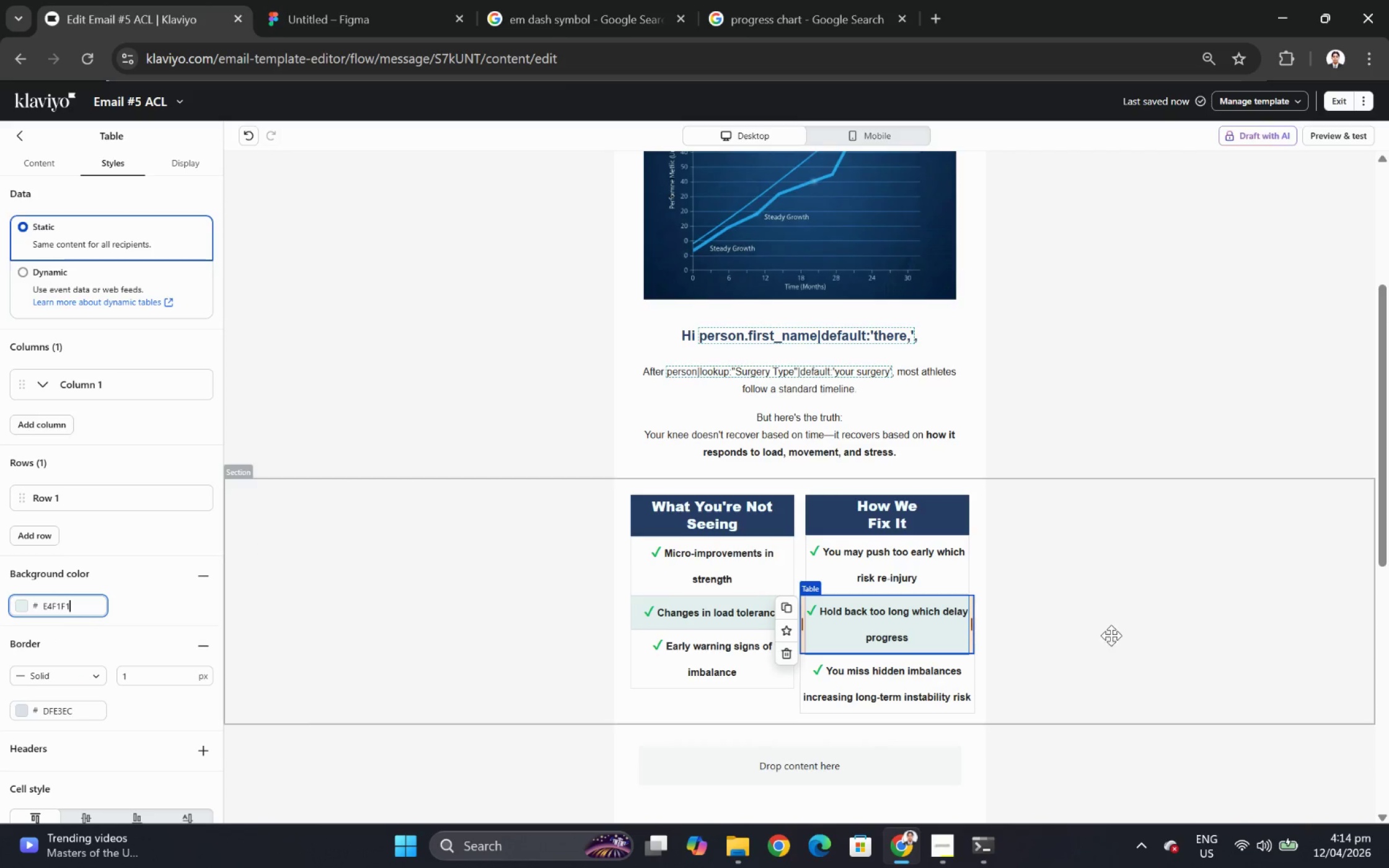 
left_click([1115, 635])
 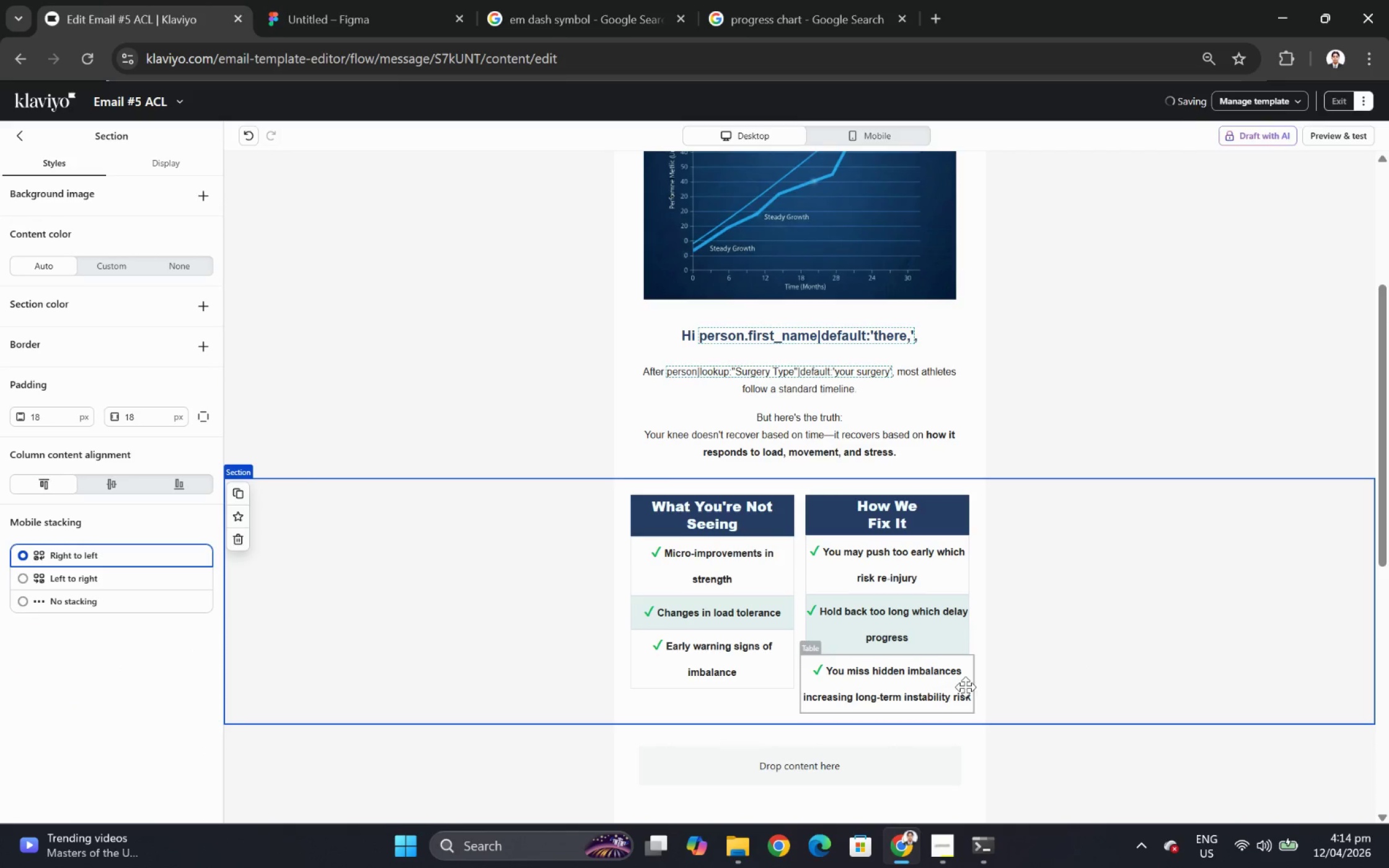 
left_click([958, 685])
 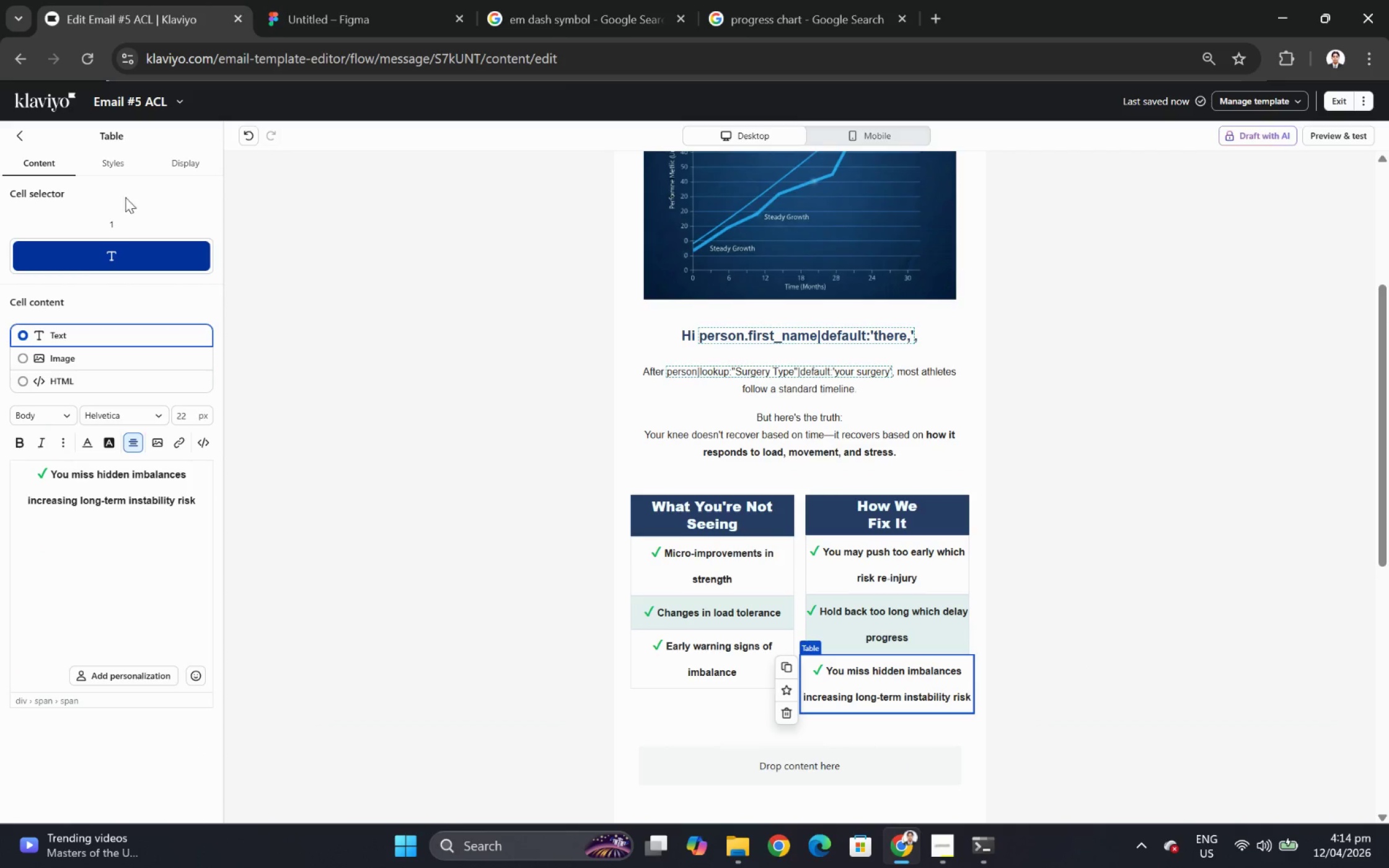 
left_click([109, 169])
 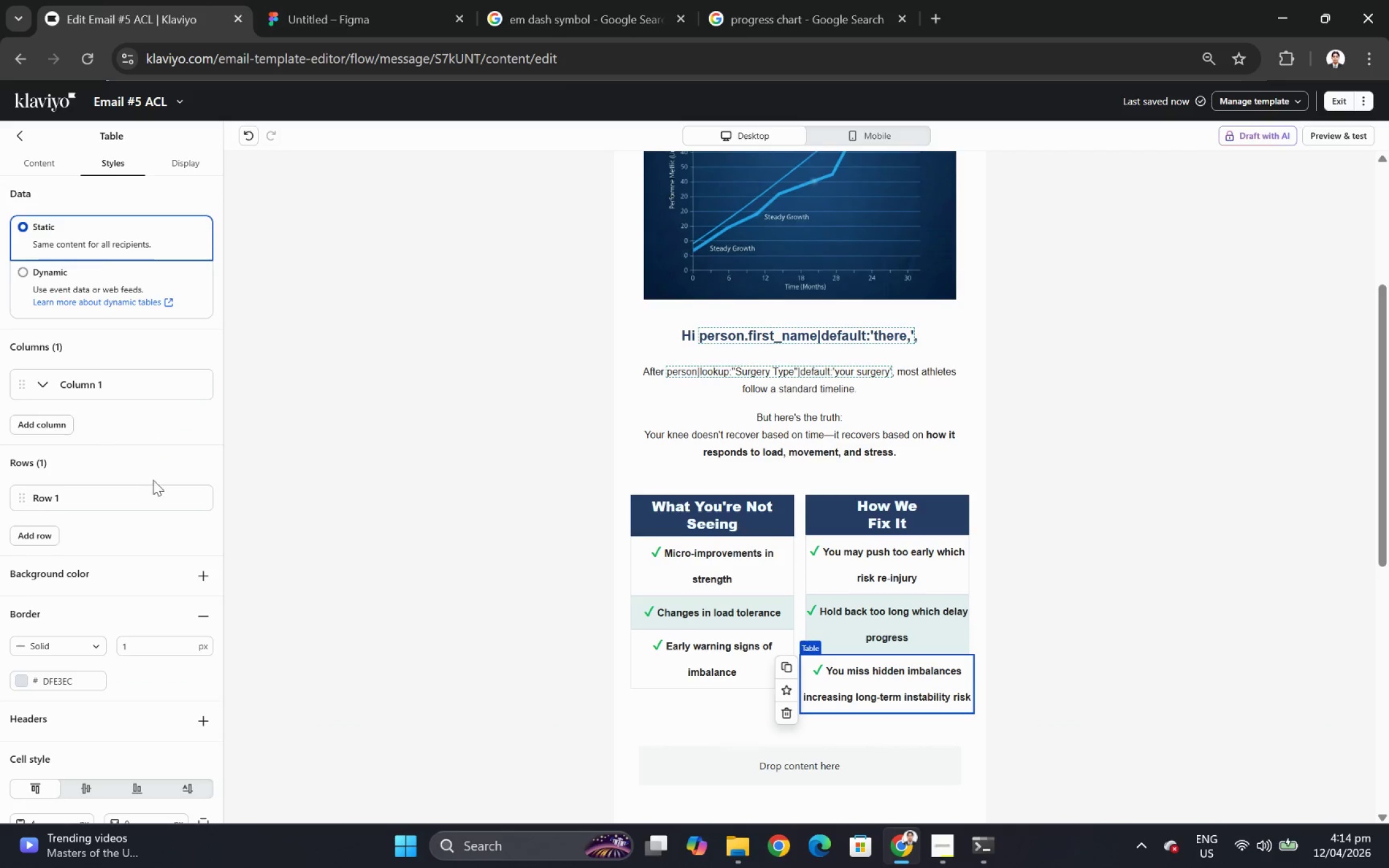 
scroll: coordinate [185, 661], scroll_direction: down, amount: 10.0
 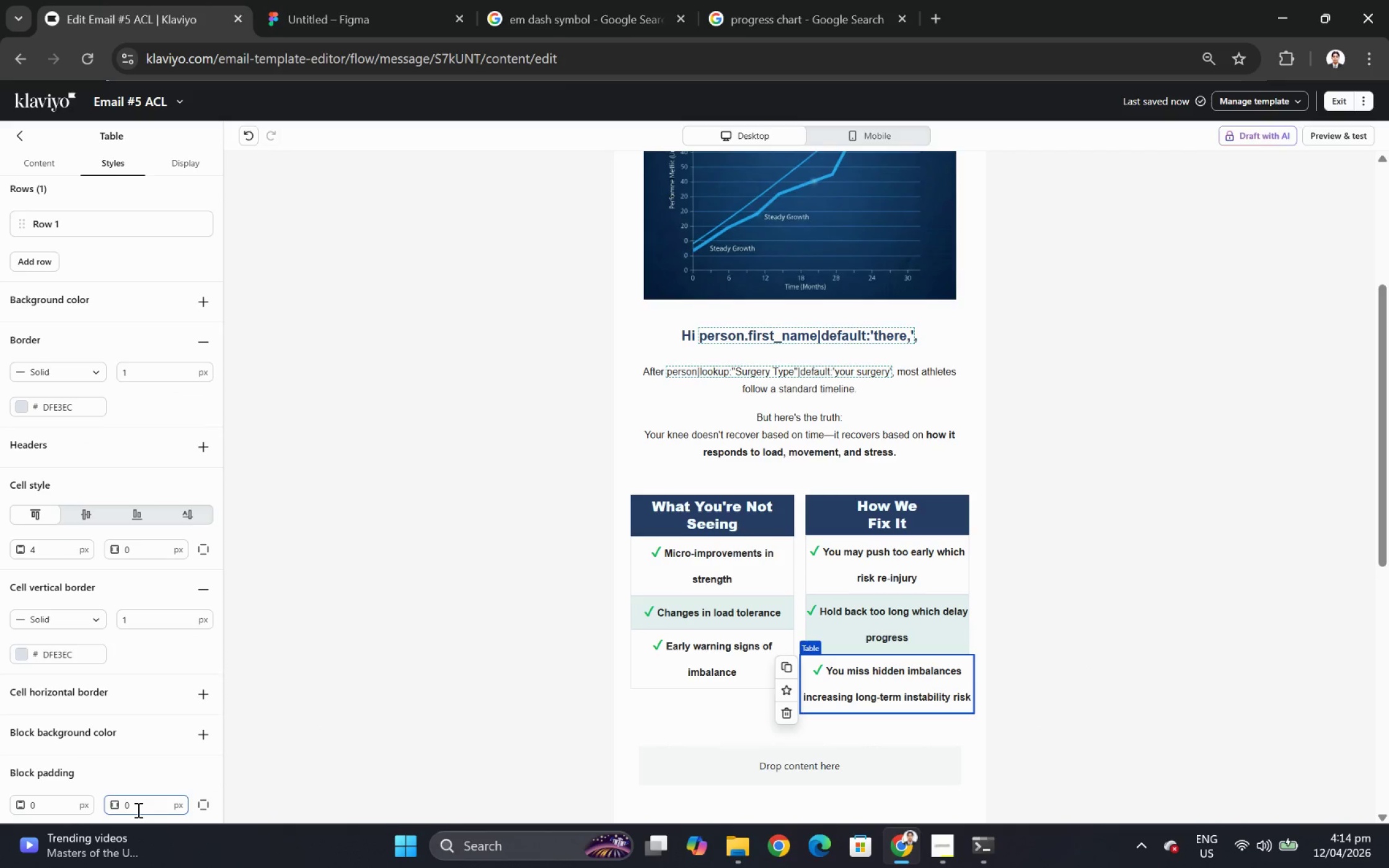 
double_click([137, 809])
 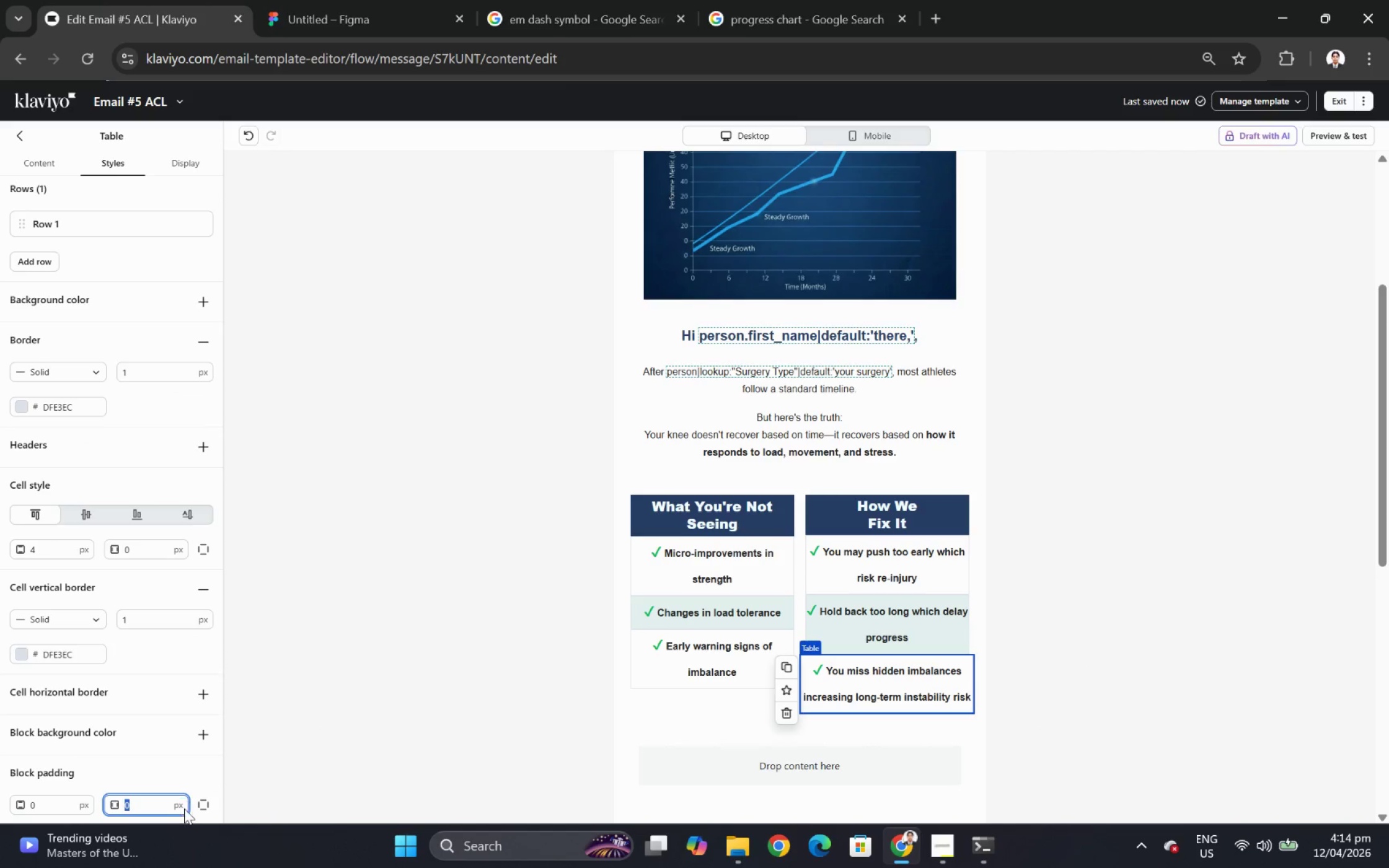 
key(9)
 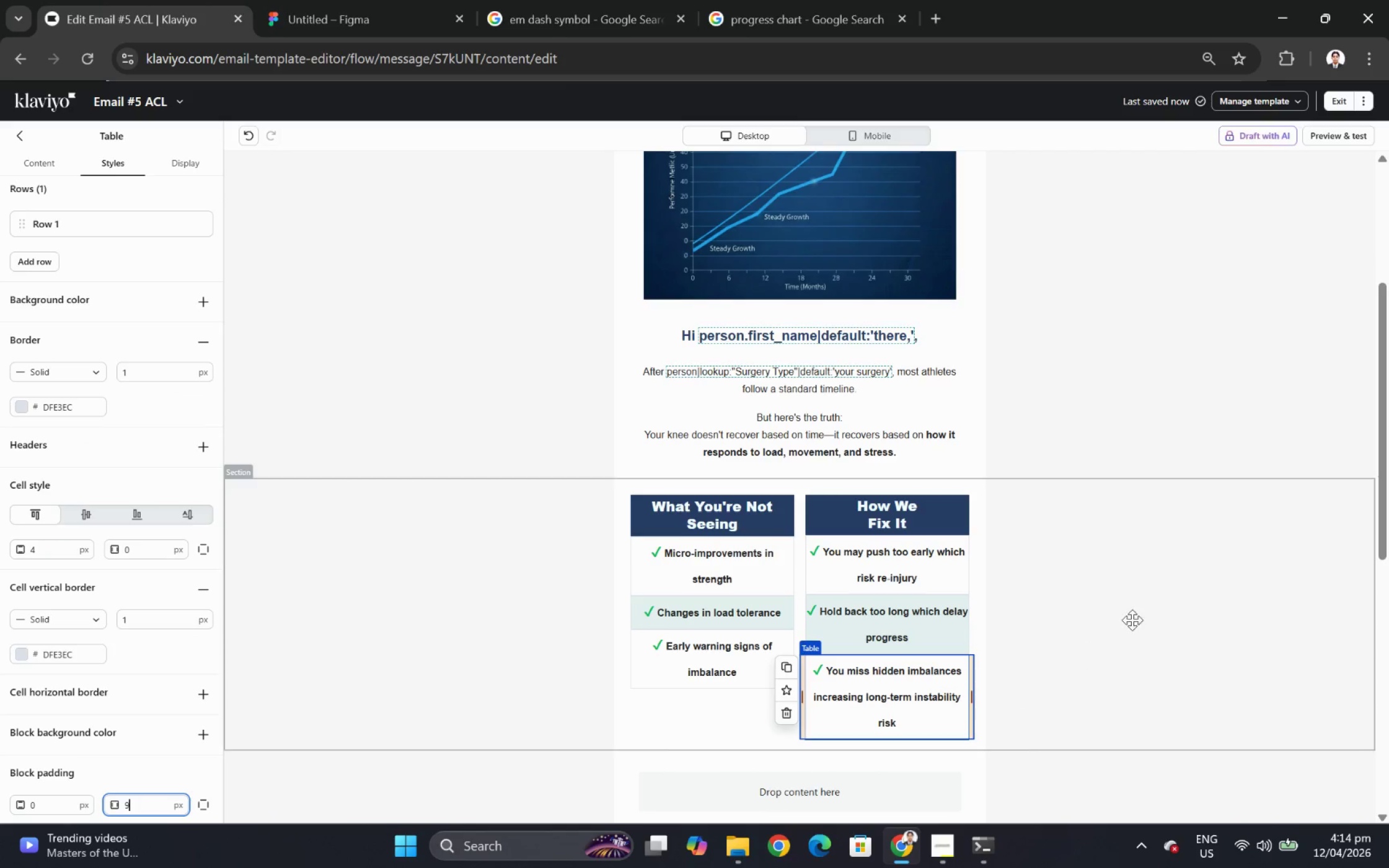 
left_click([1132, 616])
 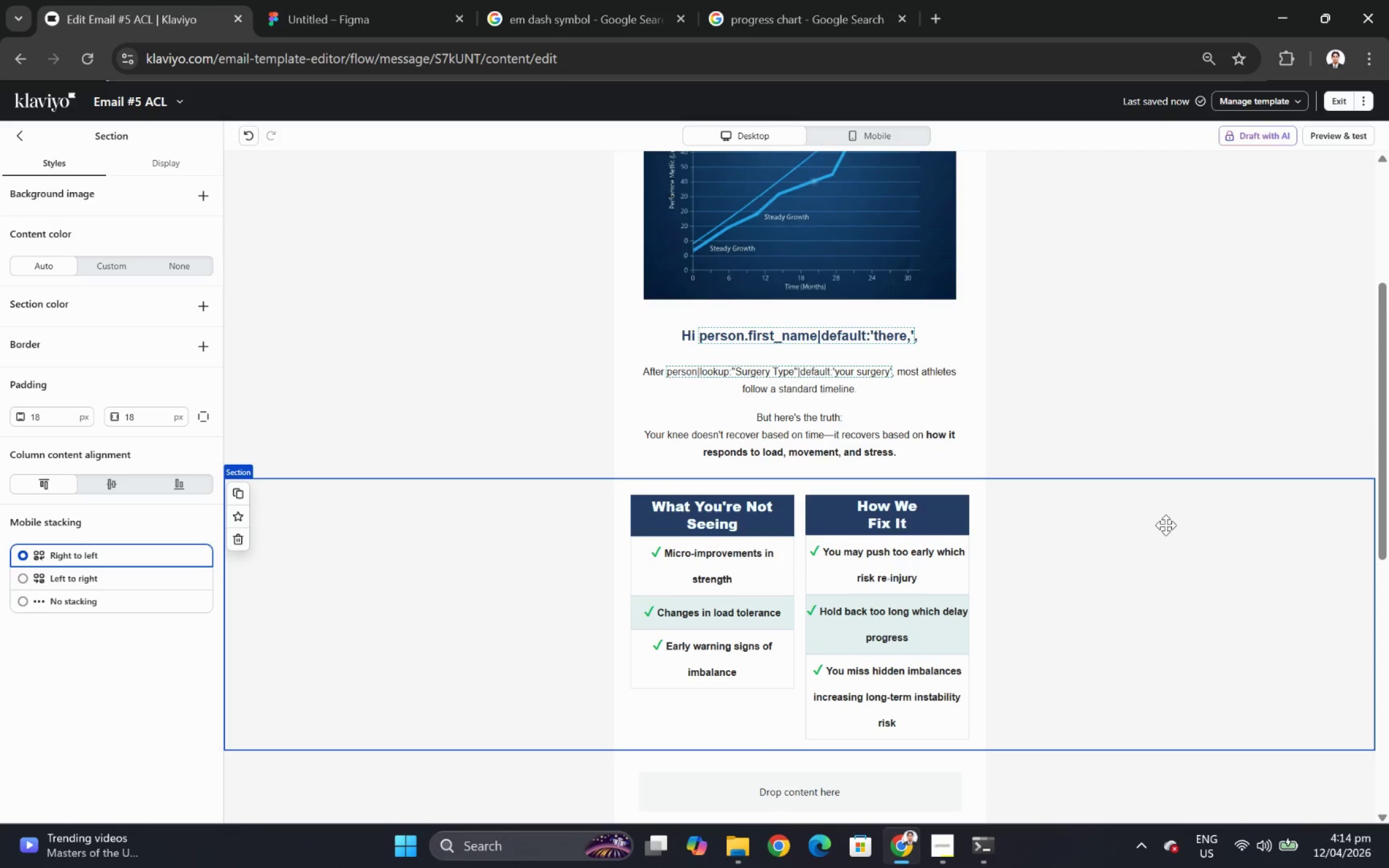 
scroll: coordinate [1211, 518], scroll_direction: down, amount: 1.0
 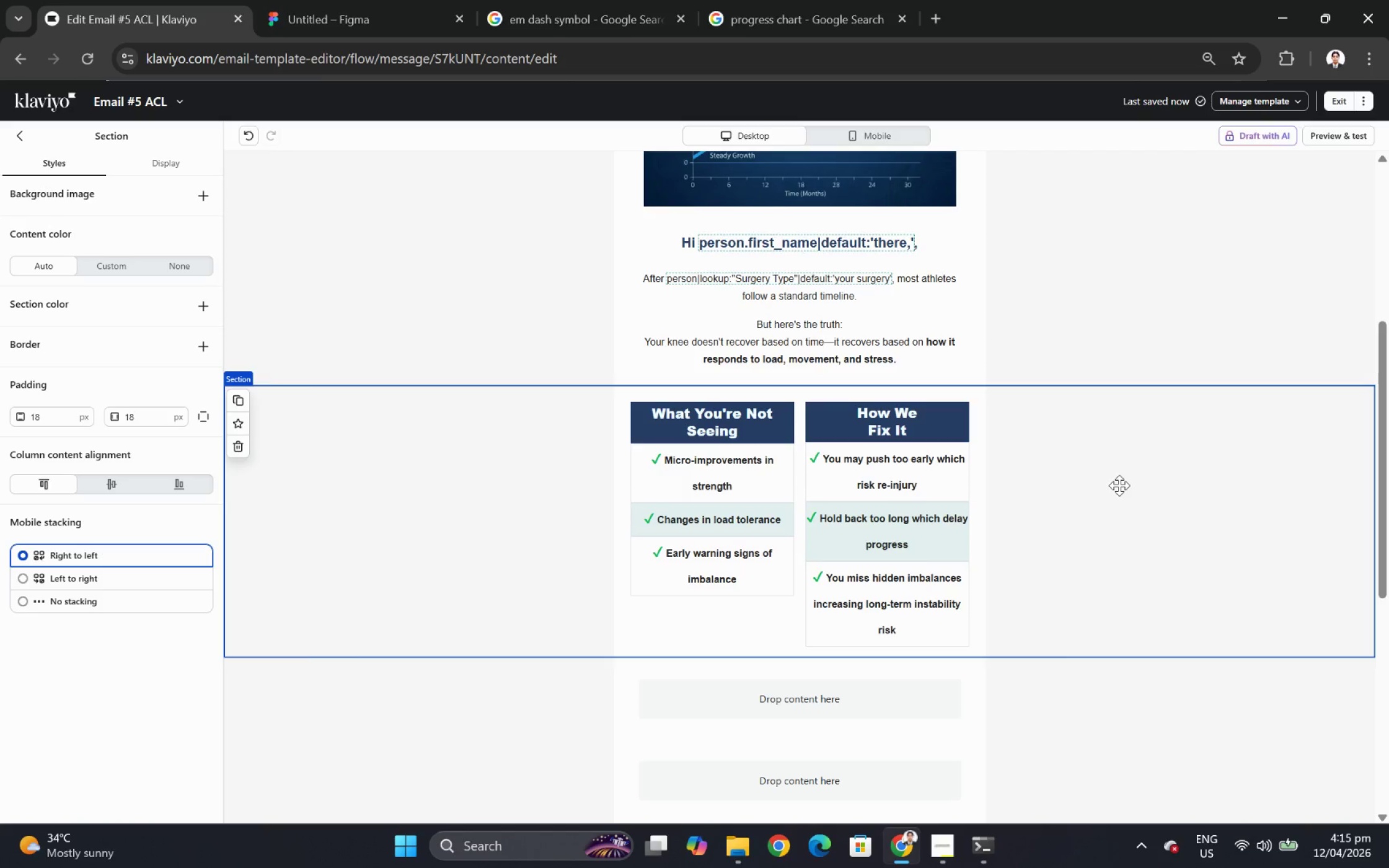 
wait(35.67)
 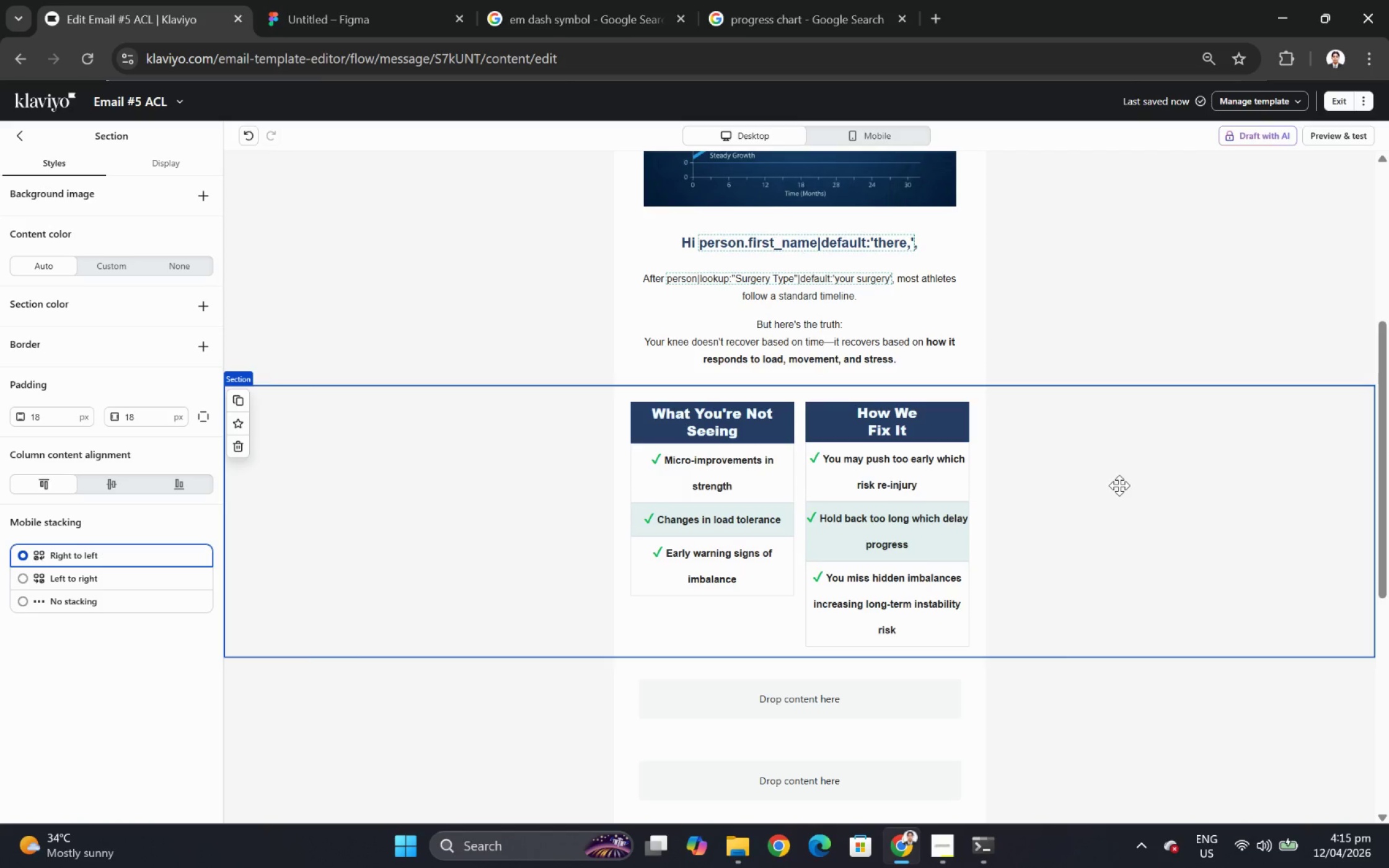 
left_click([911, 479])
 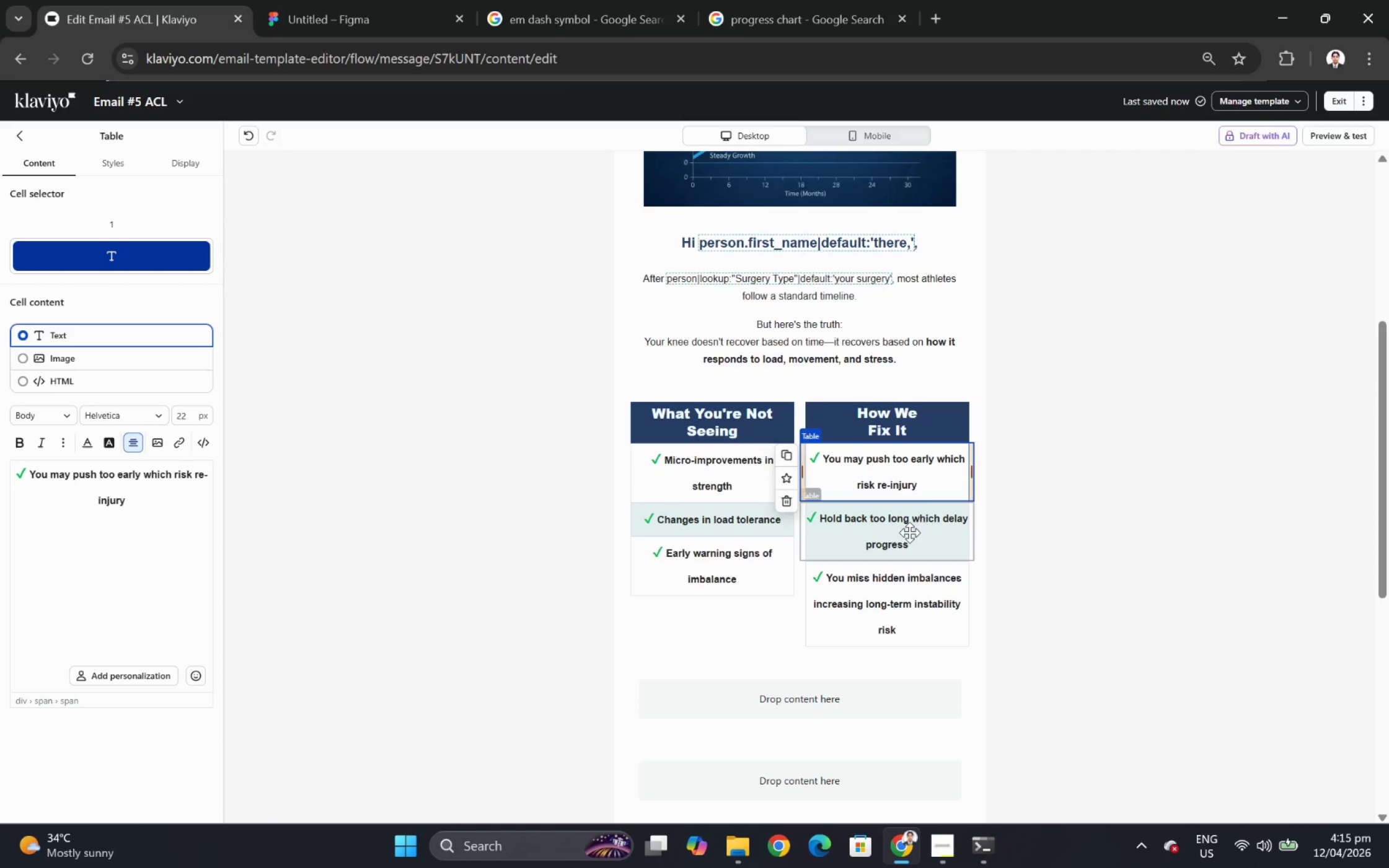 
left_click([909, 532])
 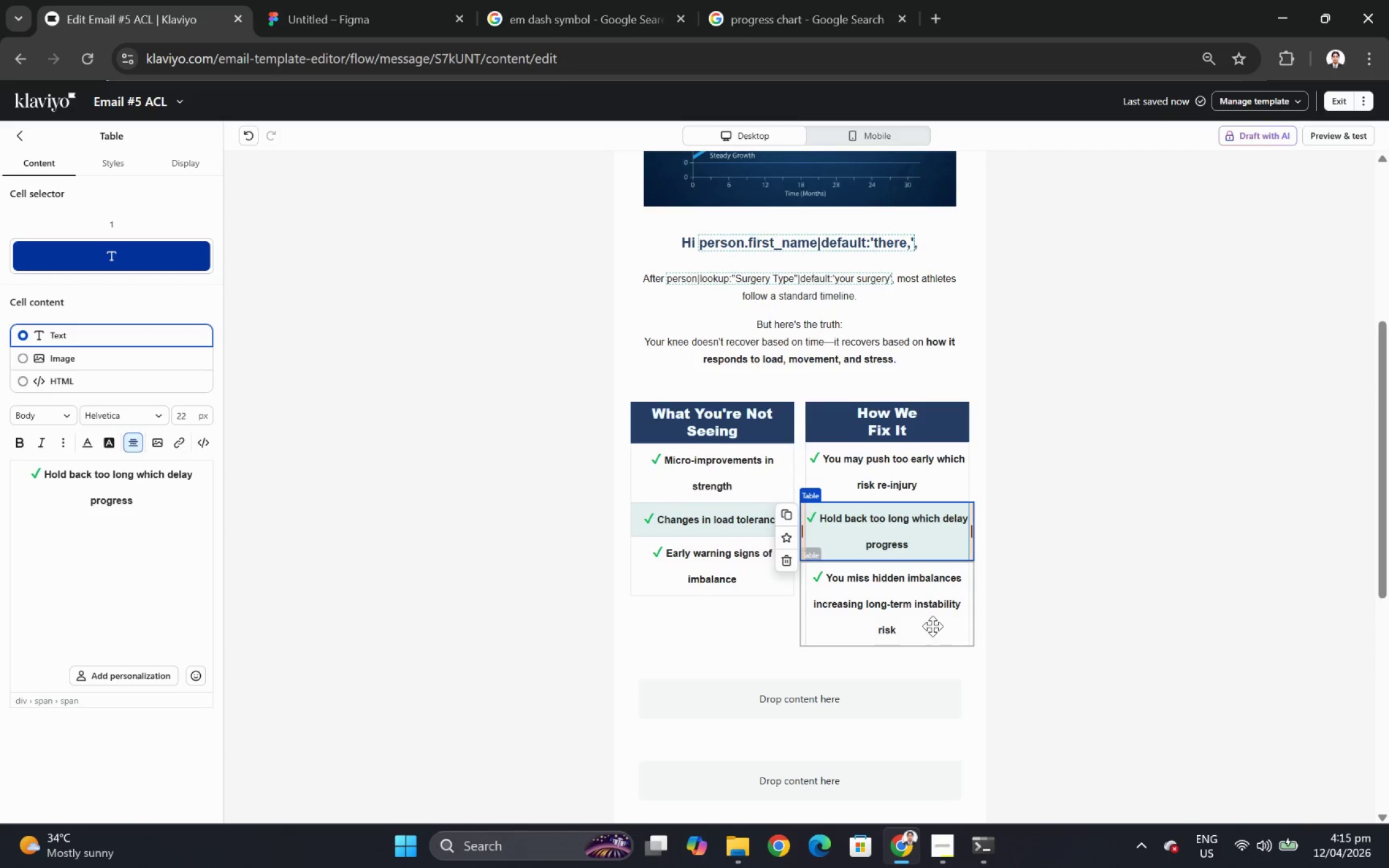 
left_click([929, 622])
 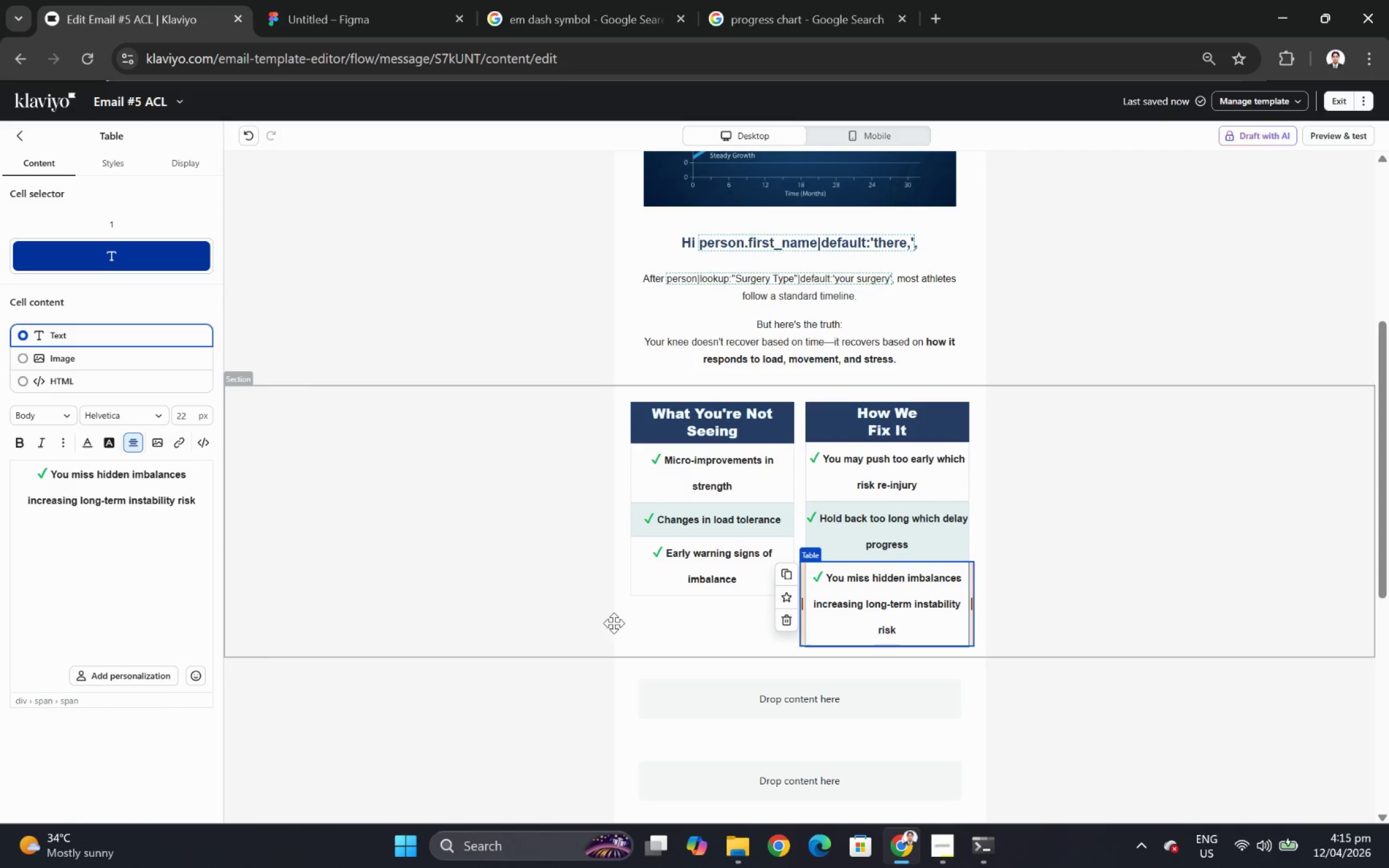 
left_click([763, 581])
 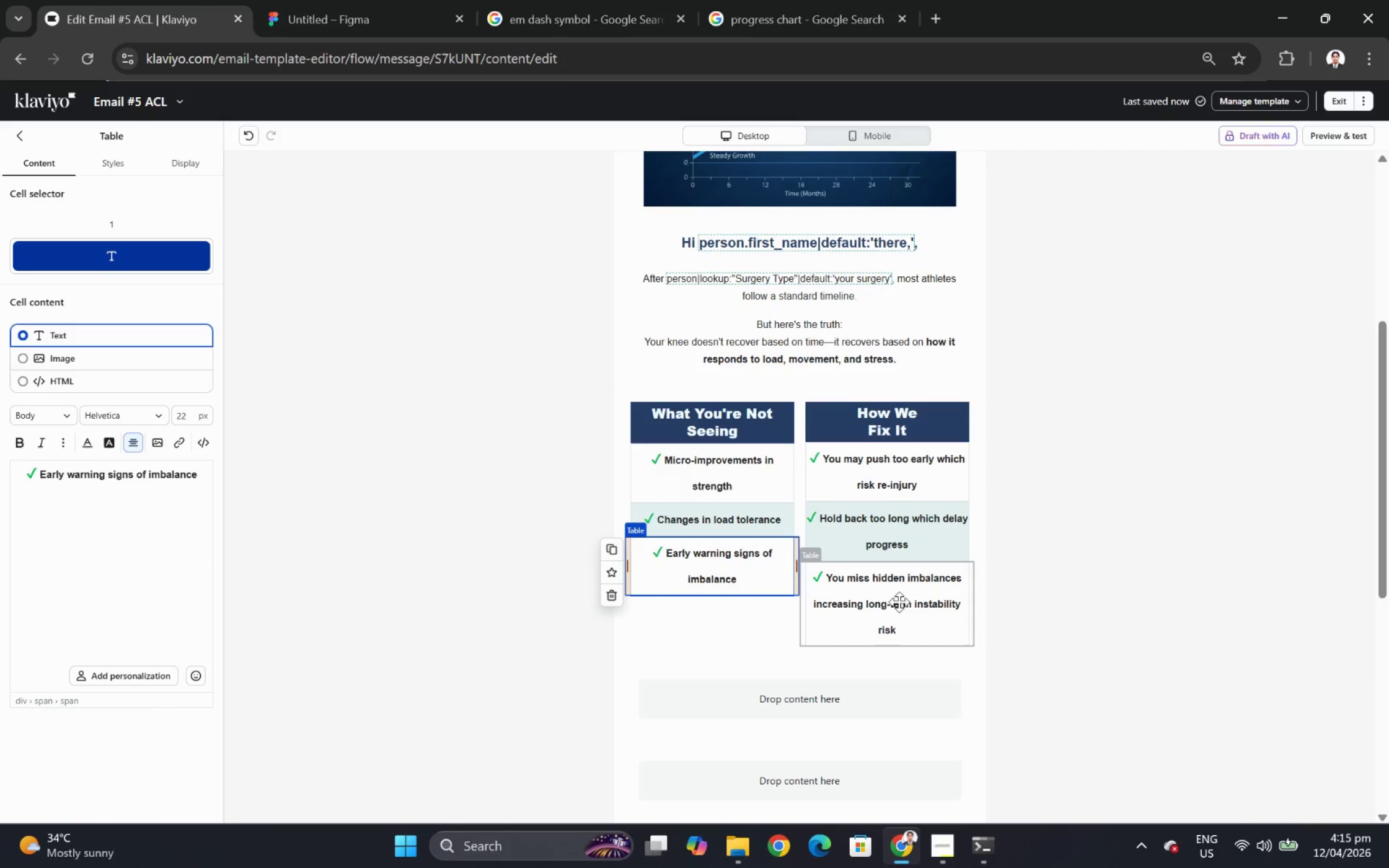 
left_click([905, 603])
 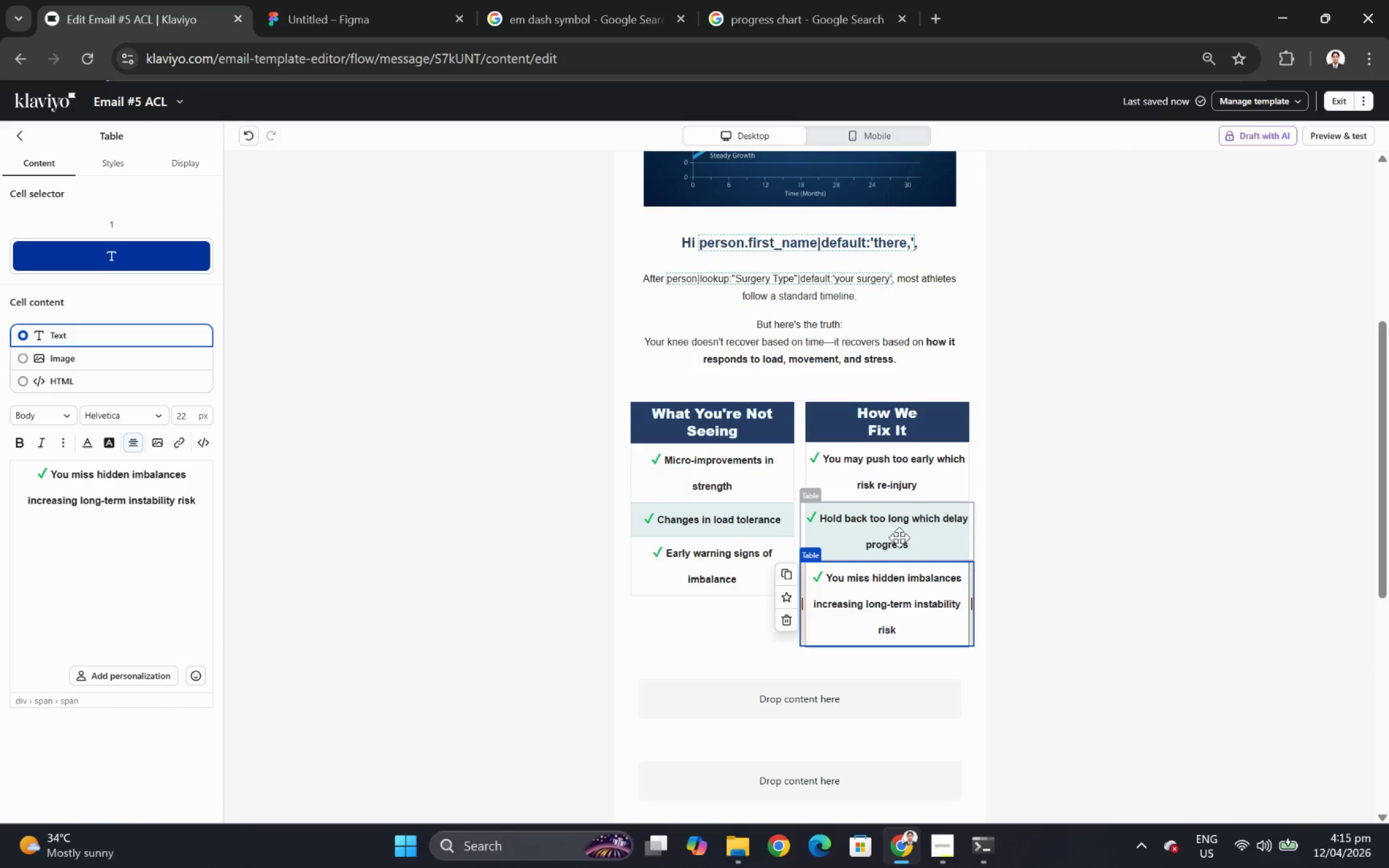 
left_click([899, 537])
 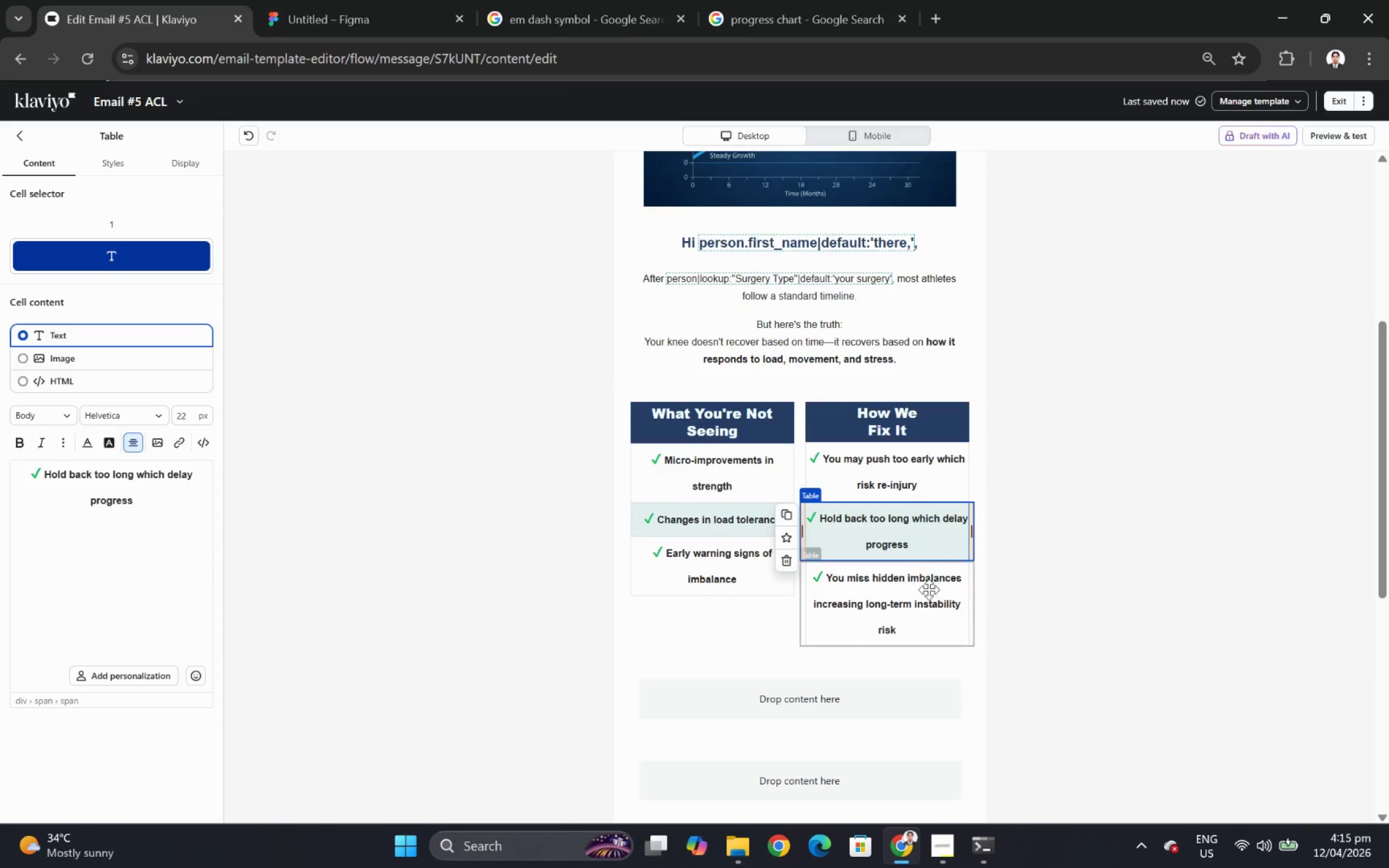 
left_click([930, 597])
 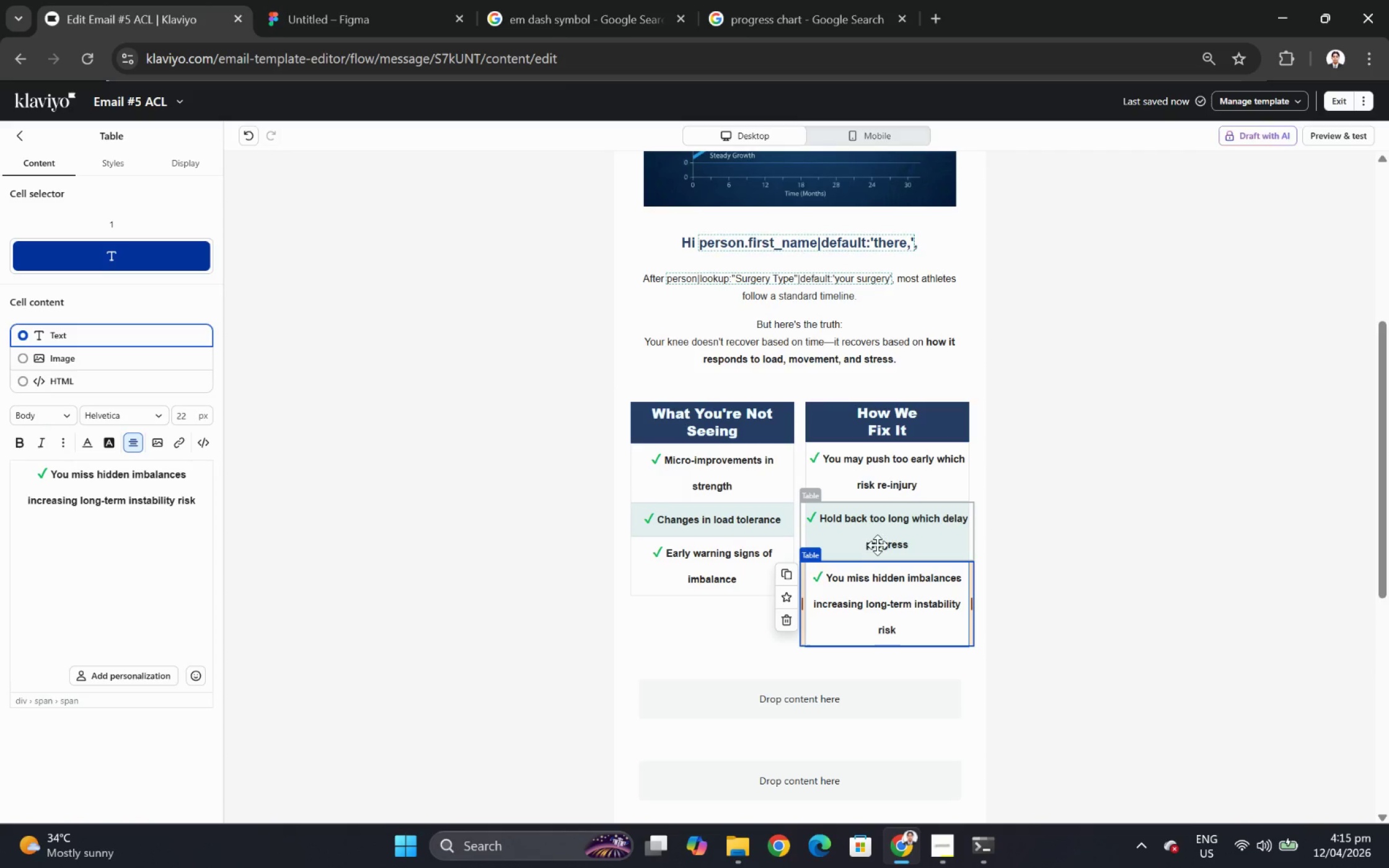 
scroll: coordinate [879, 535], scroll_direction: down, amount: 1.0
 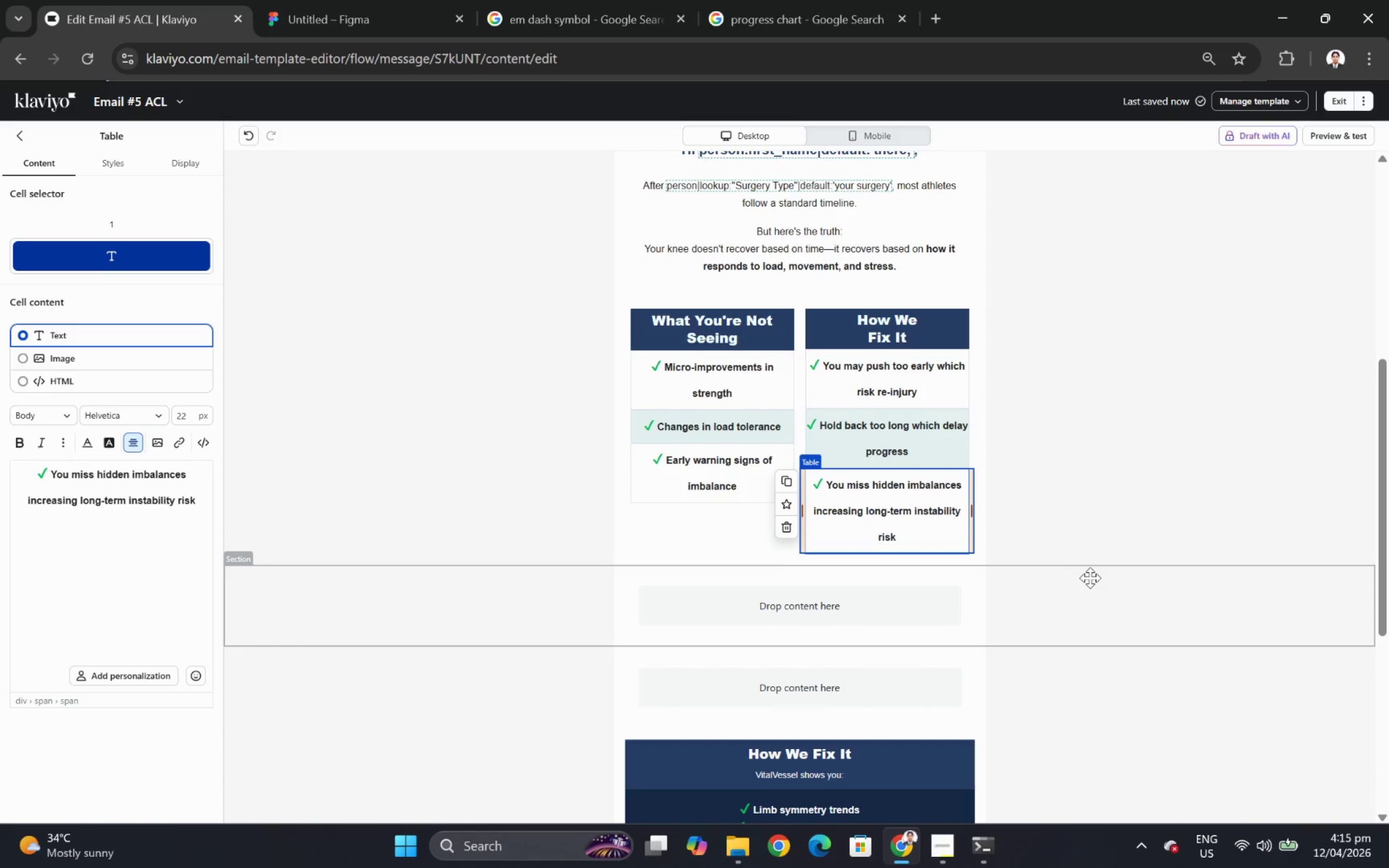 
left_click([1090, 577])
 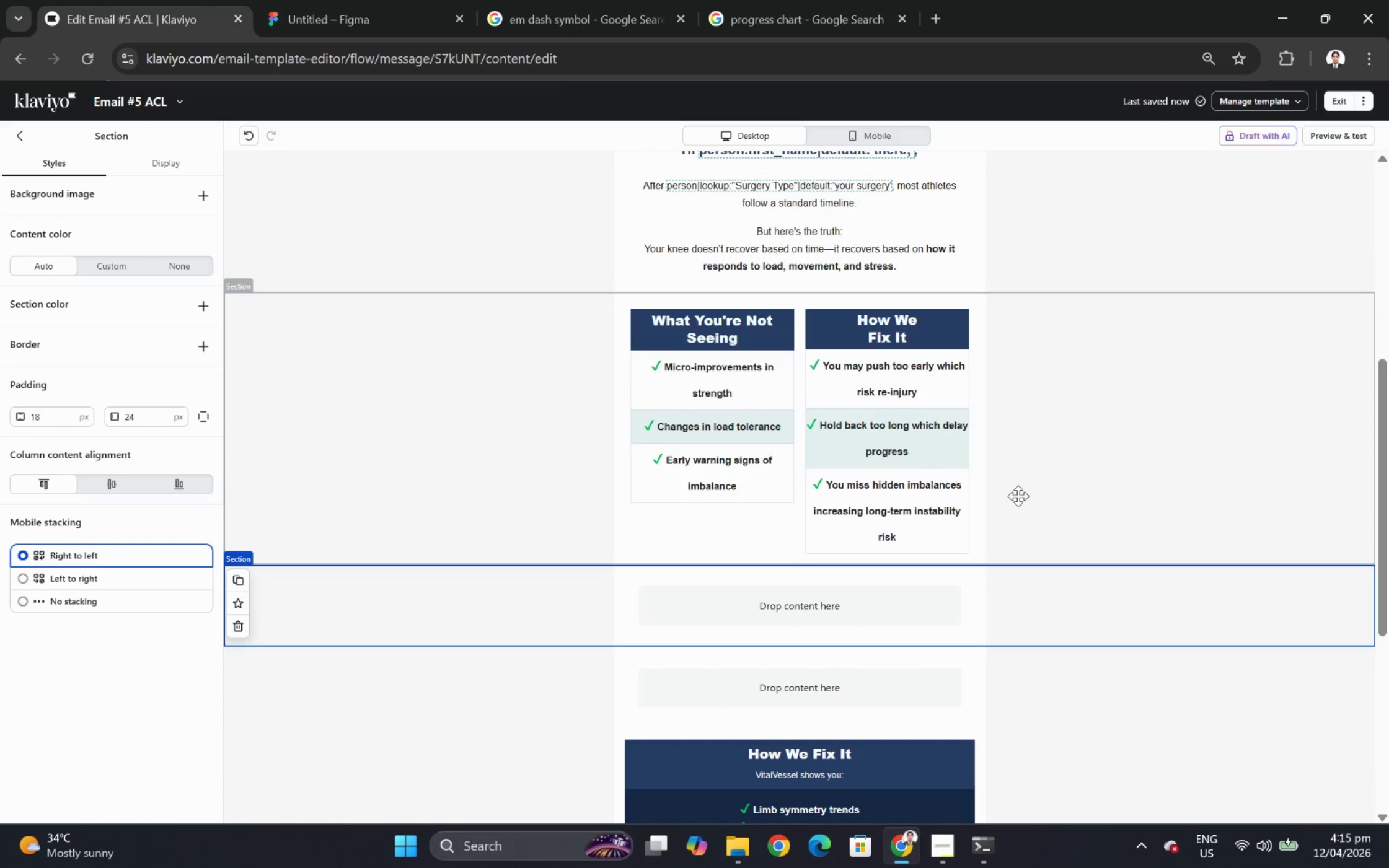 
scroll: coordinate [1020, 476], scroll_direction: down, amount: 1.0
 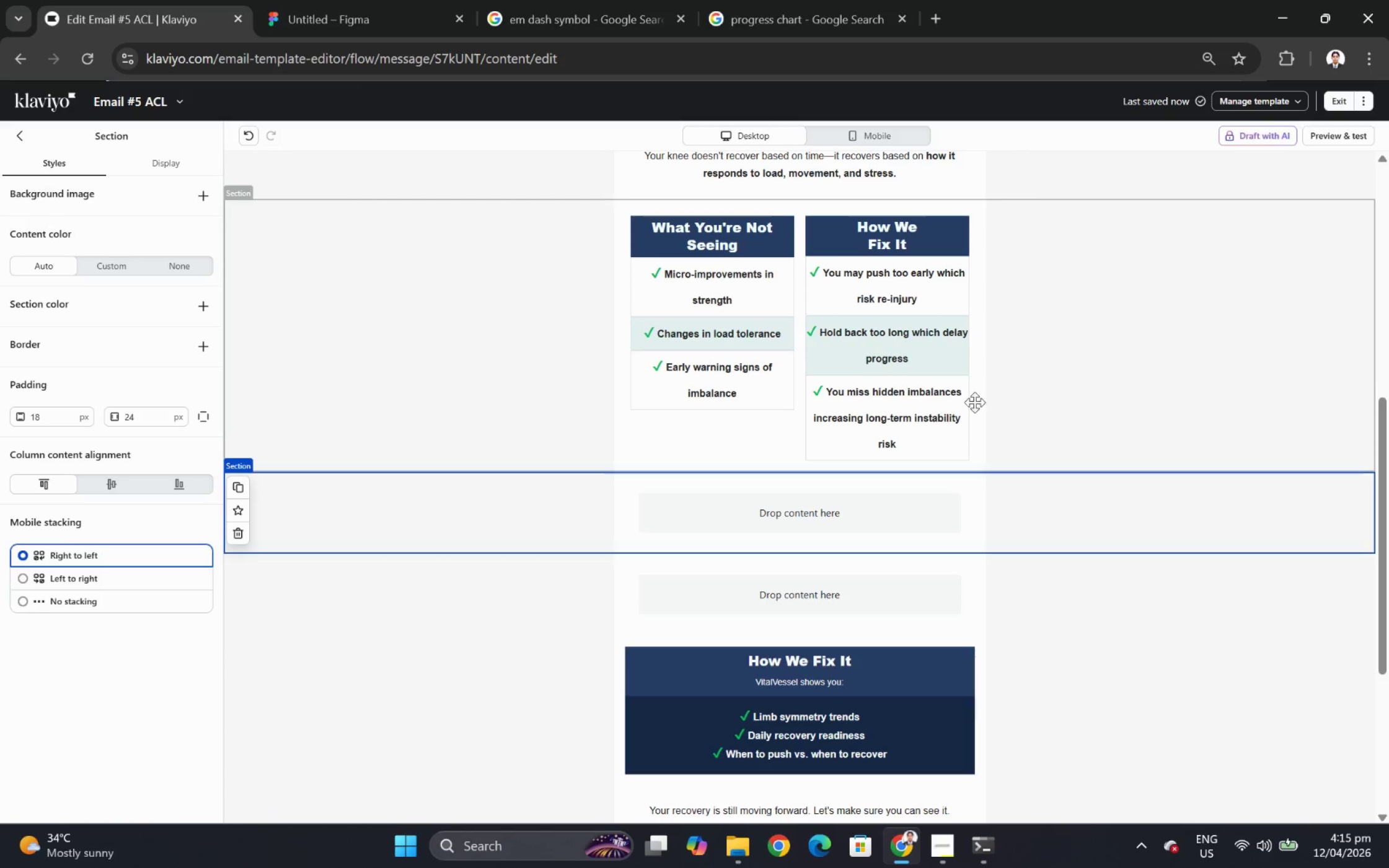 
left_click([956, 385])
 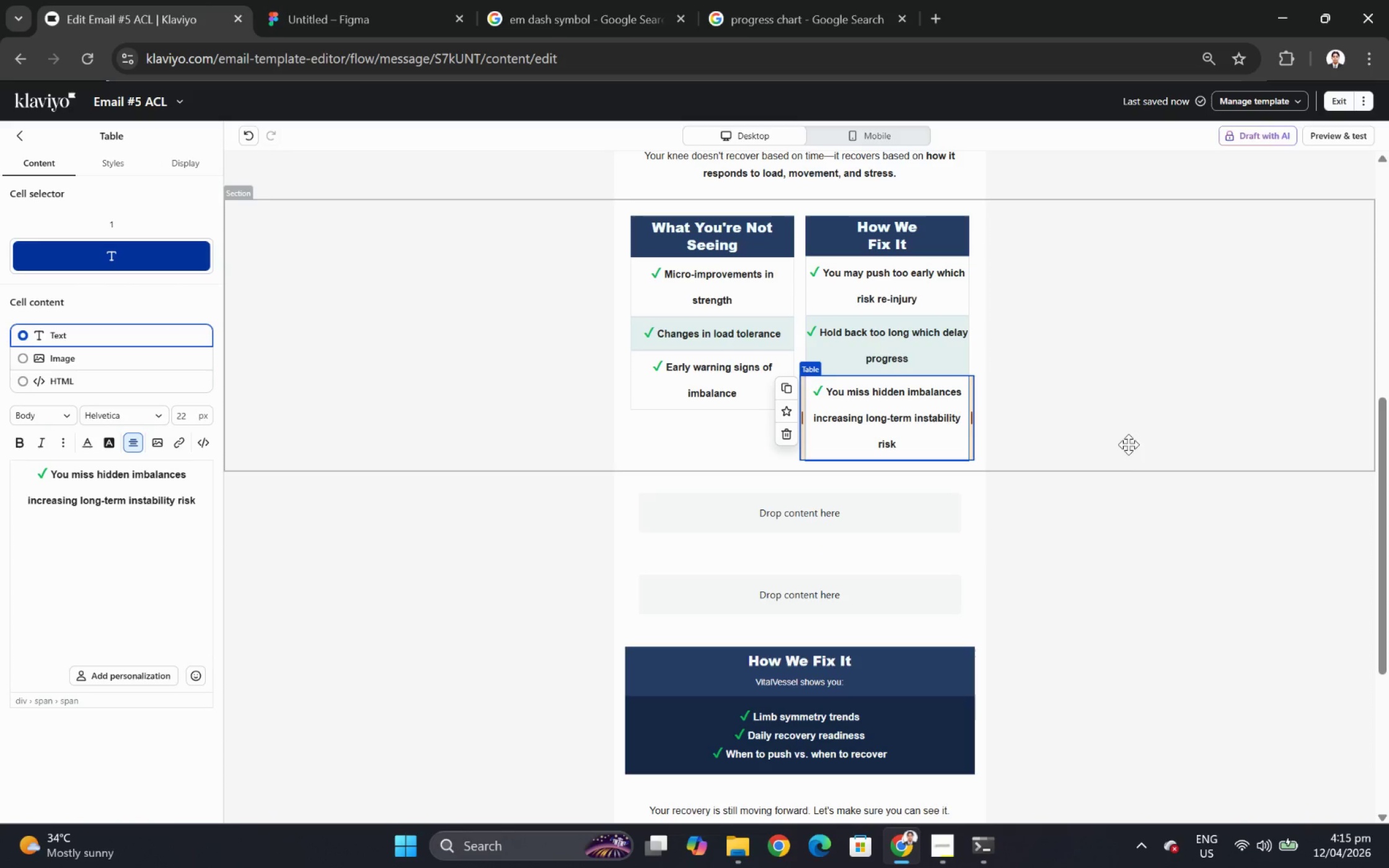 
left_click([1120, 548])
 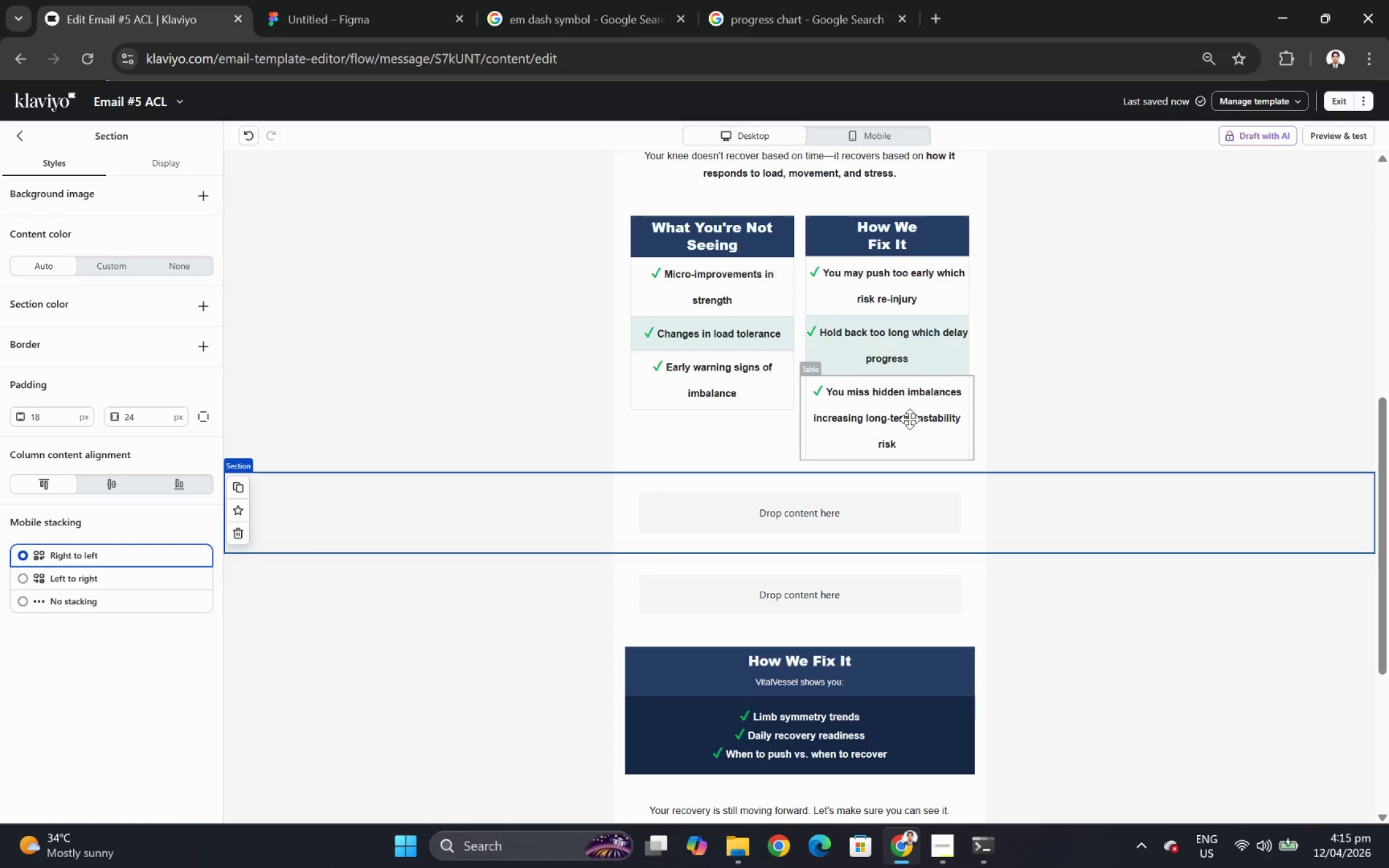 
double_click([909, 419])
 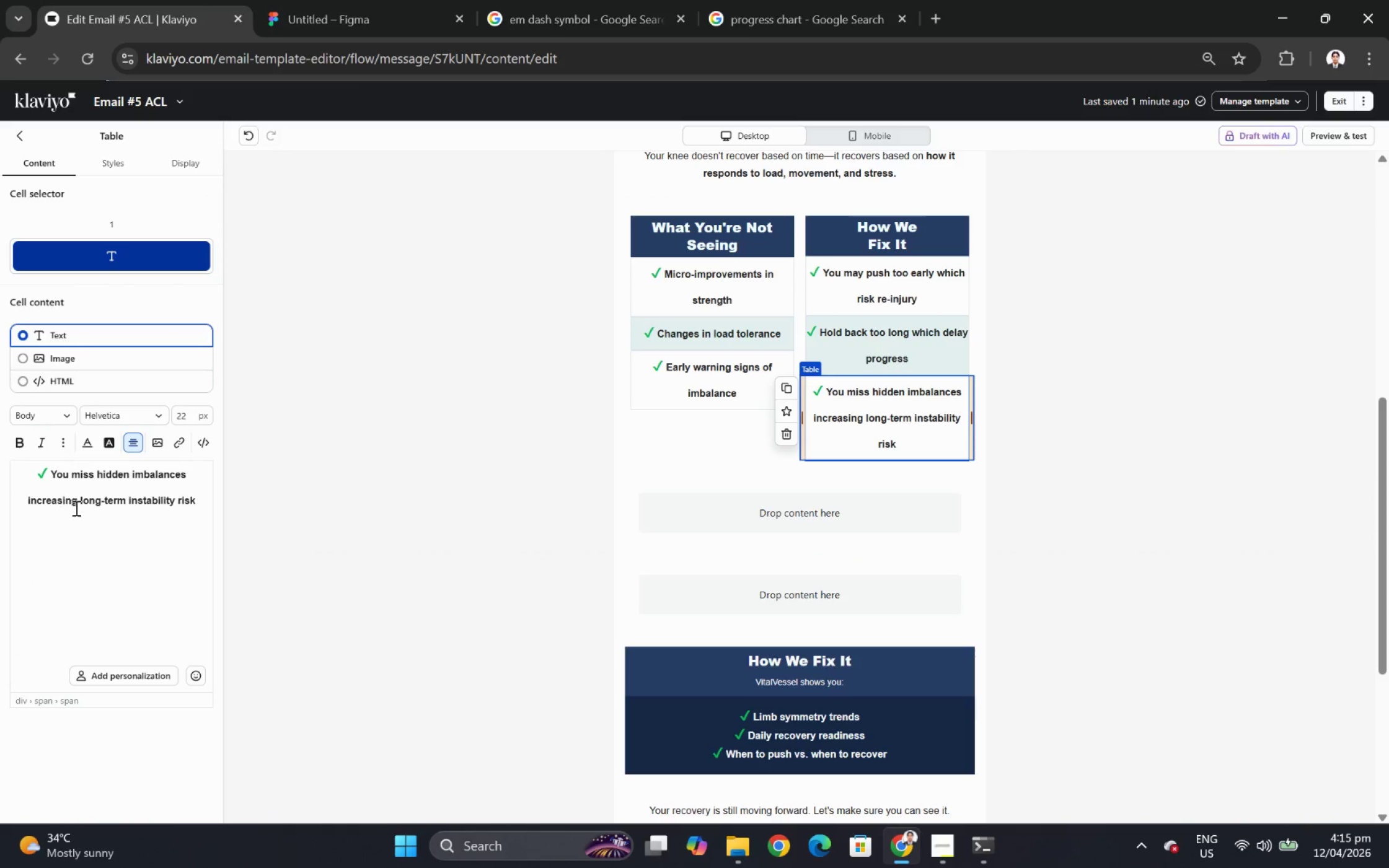 
left_click([110, 527])
 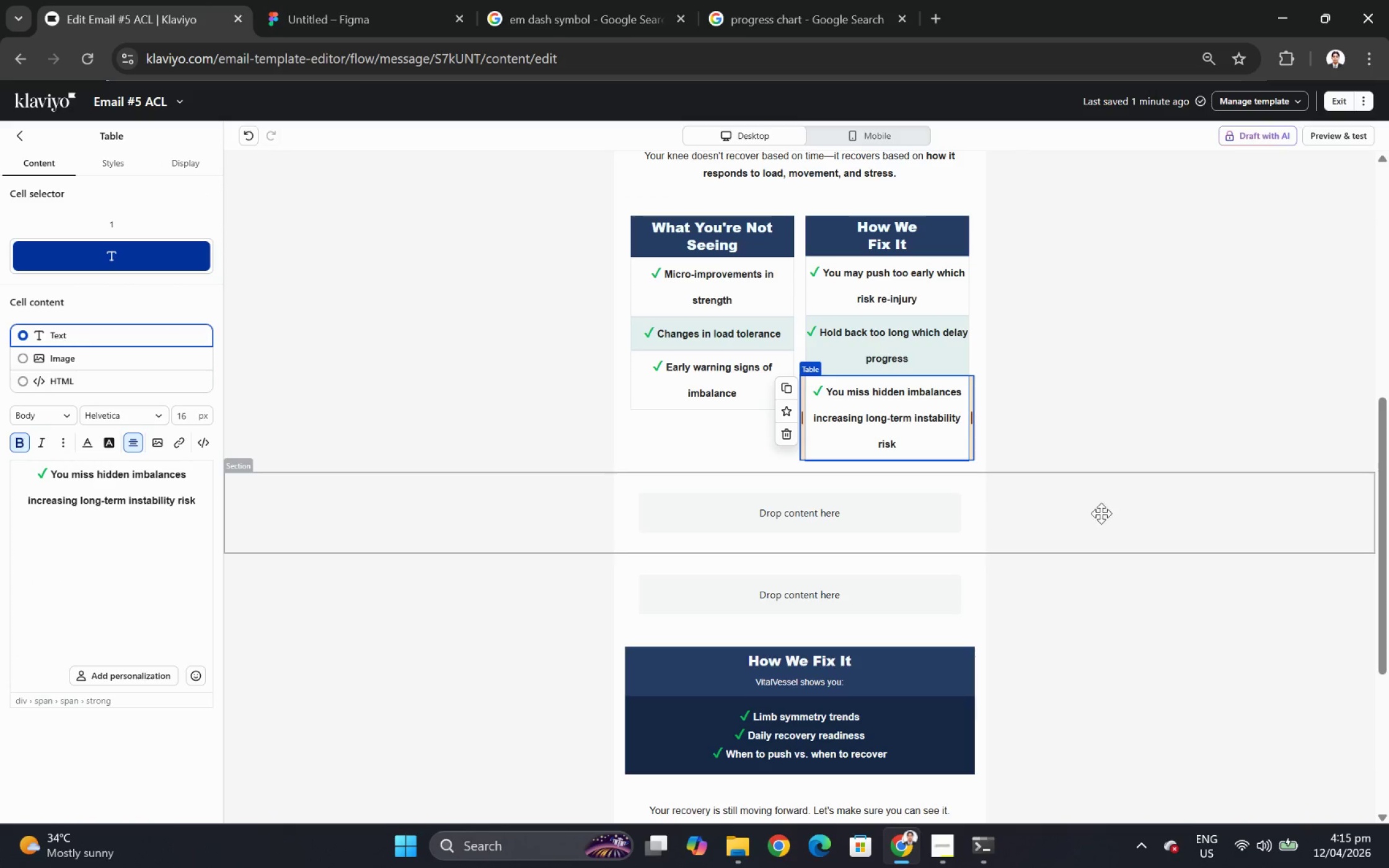 
left_click([1131, 514])
 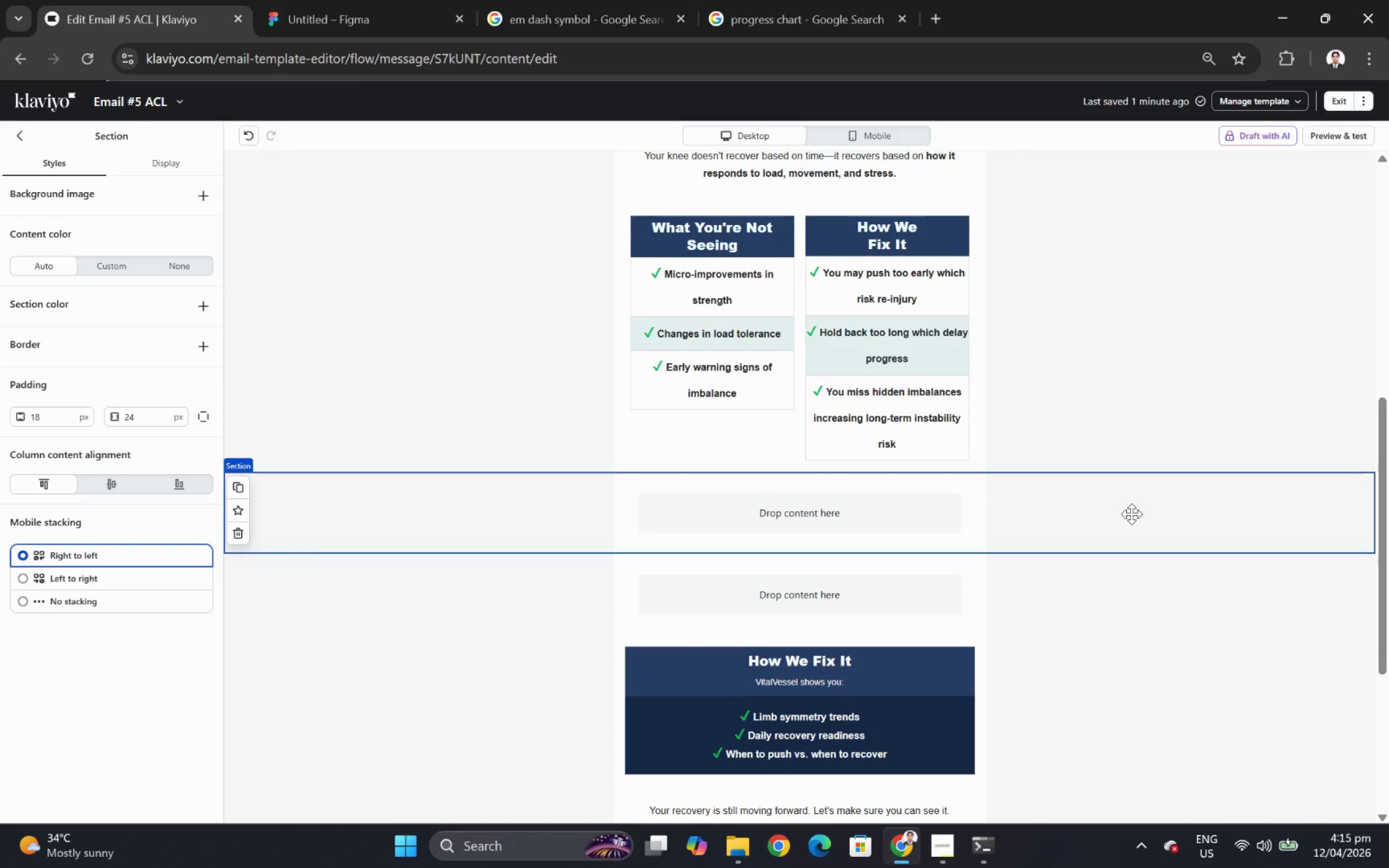 
scroll: coordinate [1131, 513], scroll_direction: up, amount: 2.0
 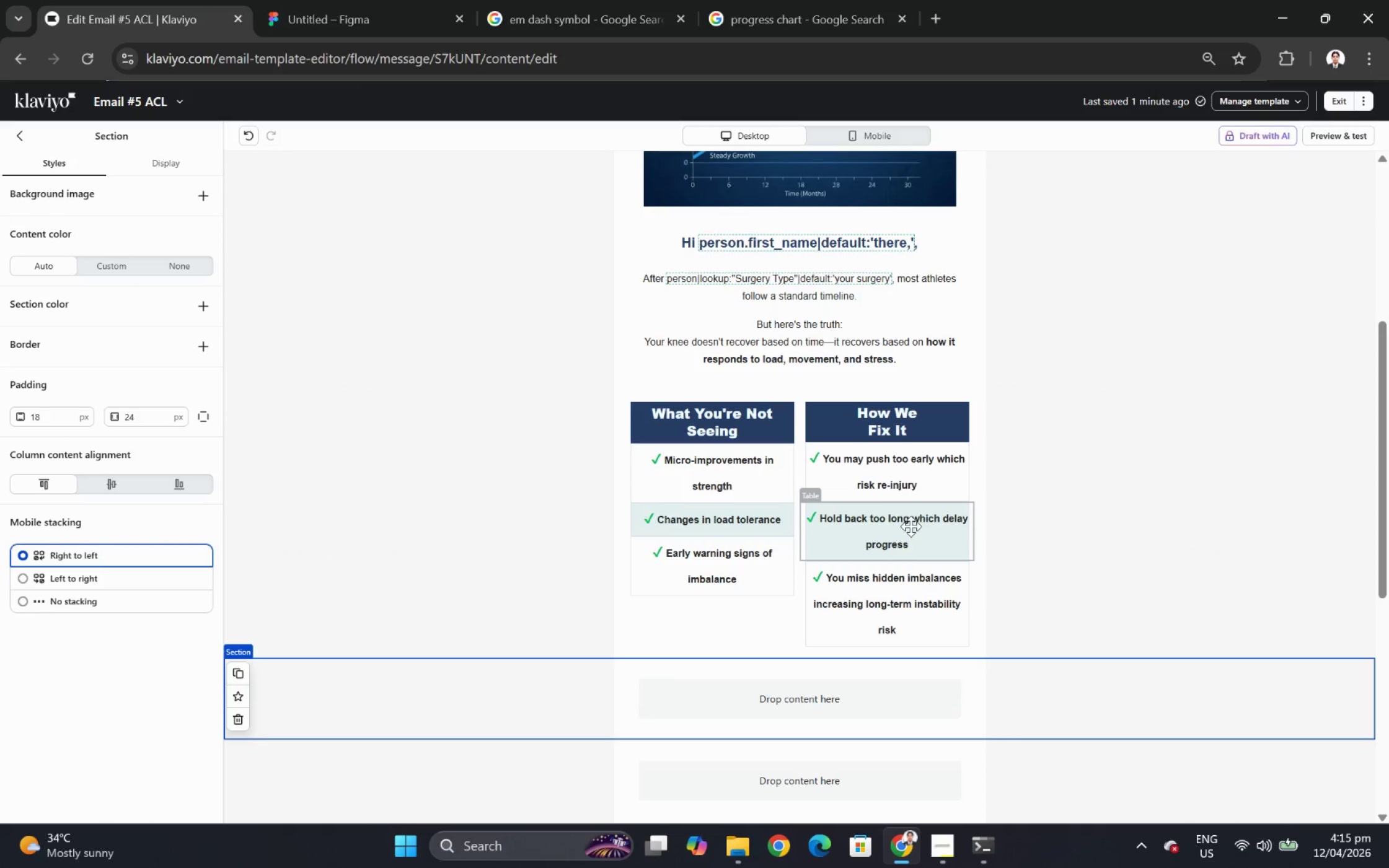 
left_click([907, 526])
 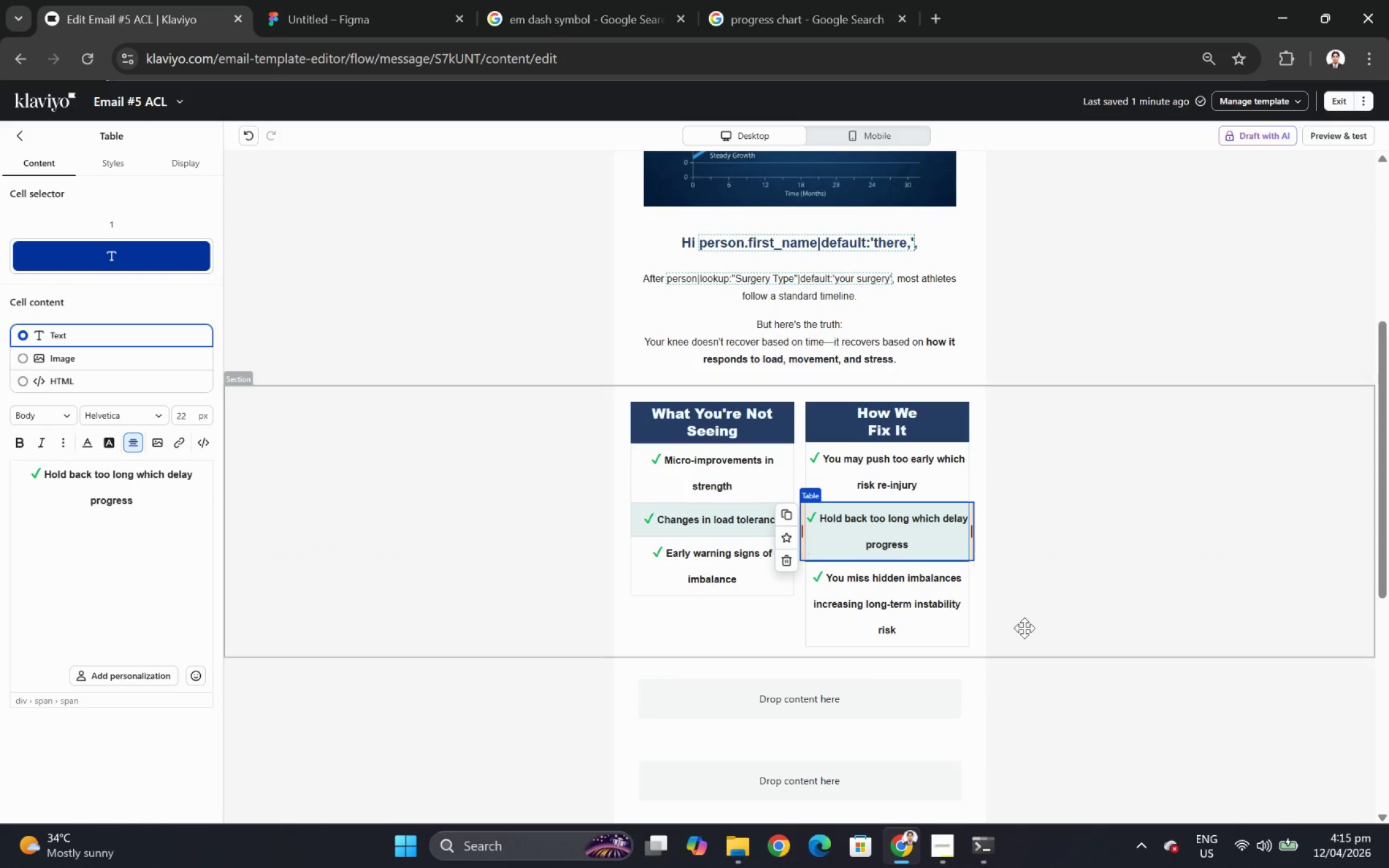 
left_click([1049, 638])
 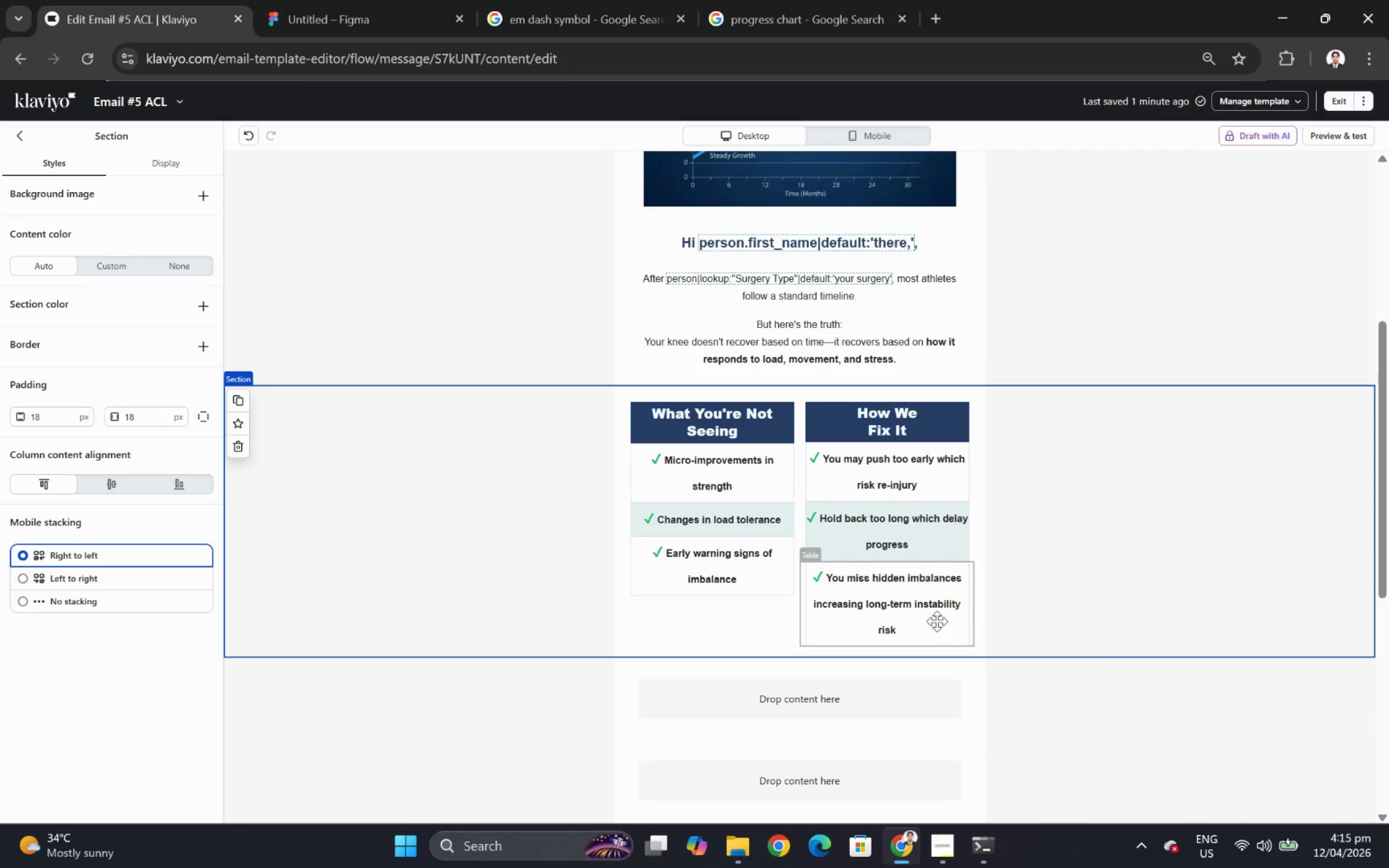 
left_click([930, 618])
 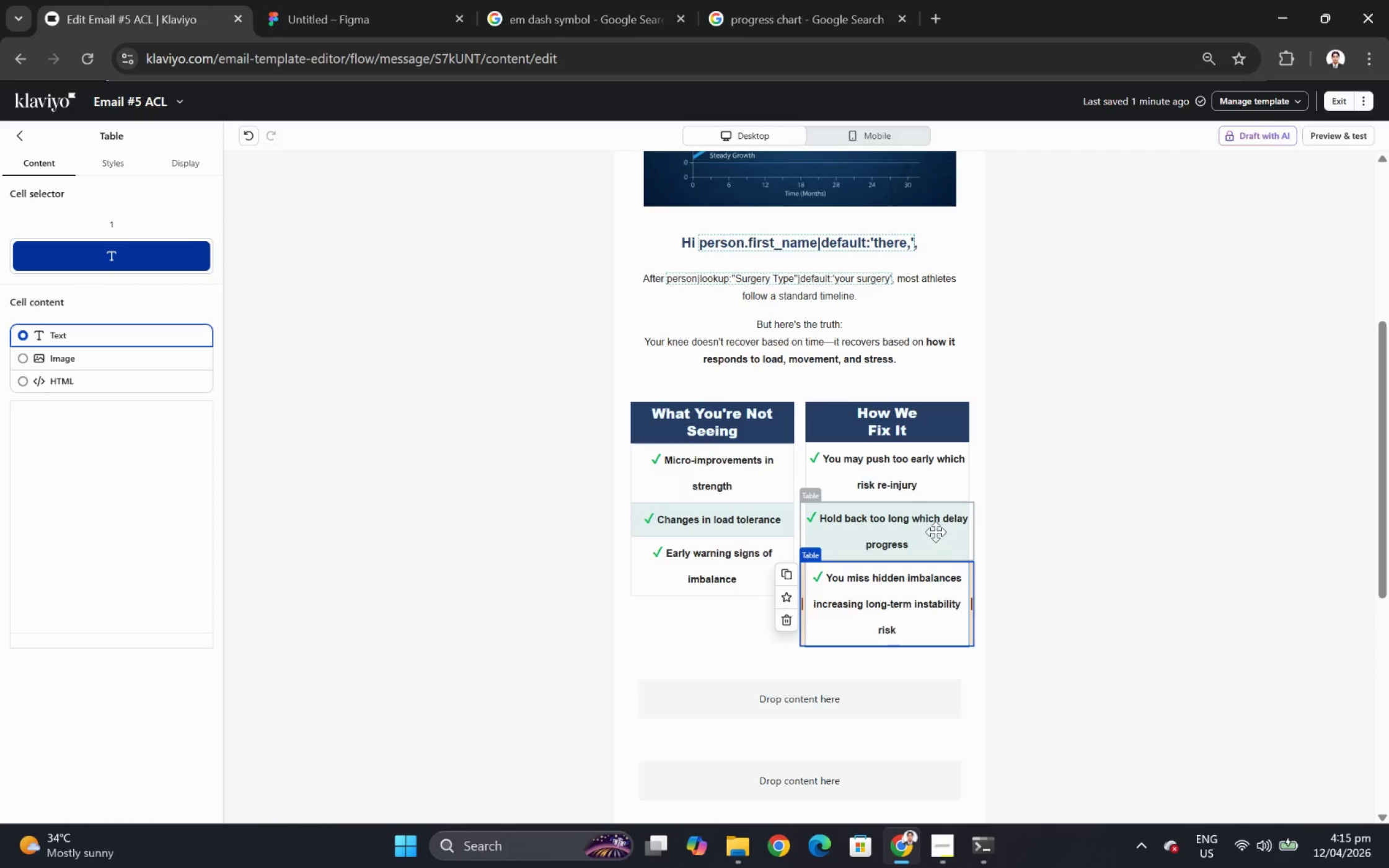 
left_click([935, 529])
 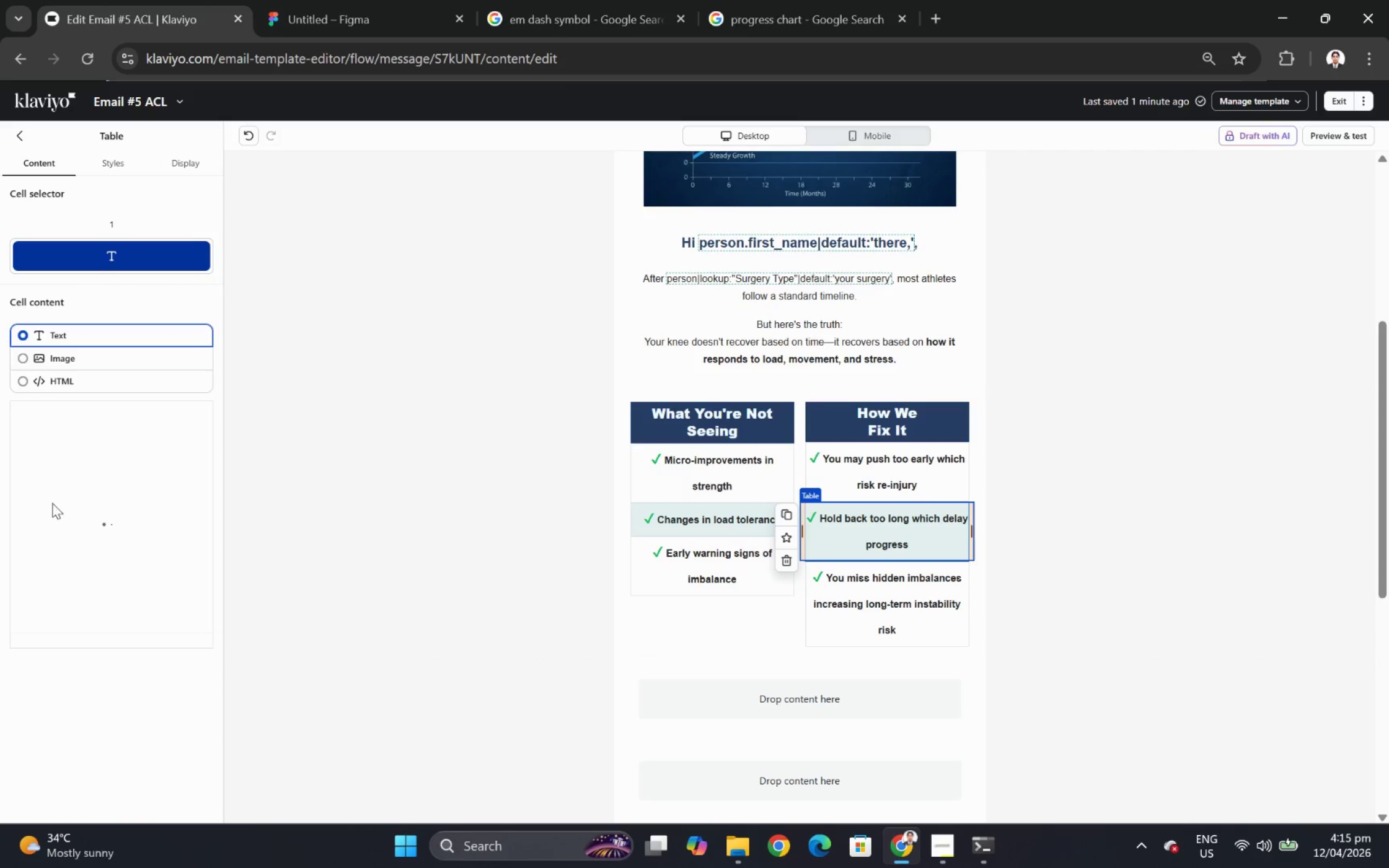 
left_click([82, 421])
 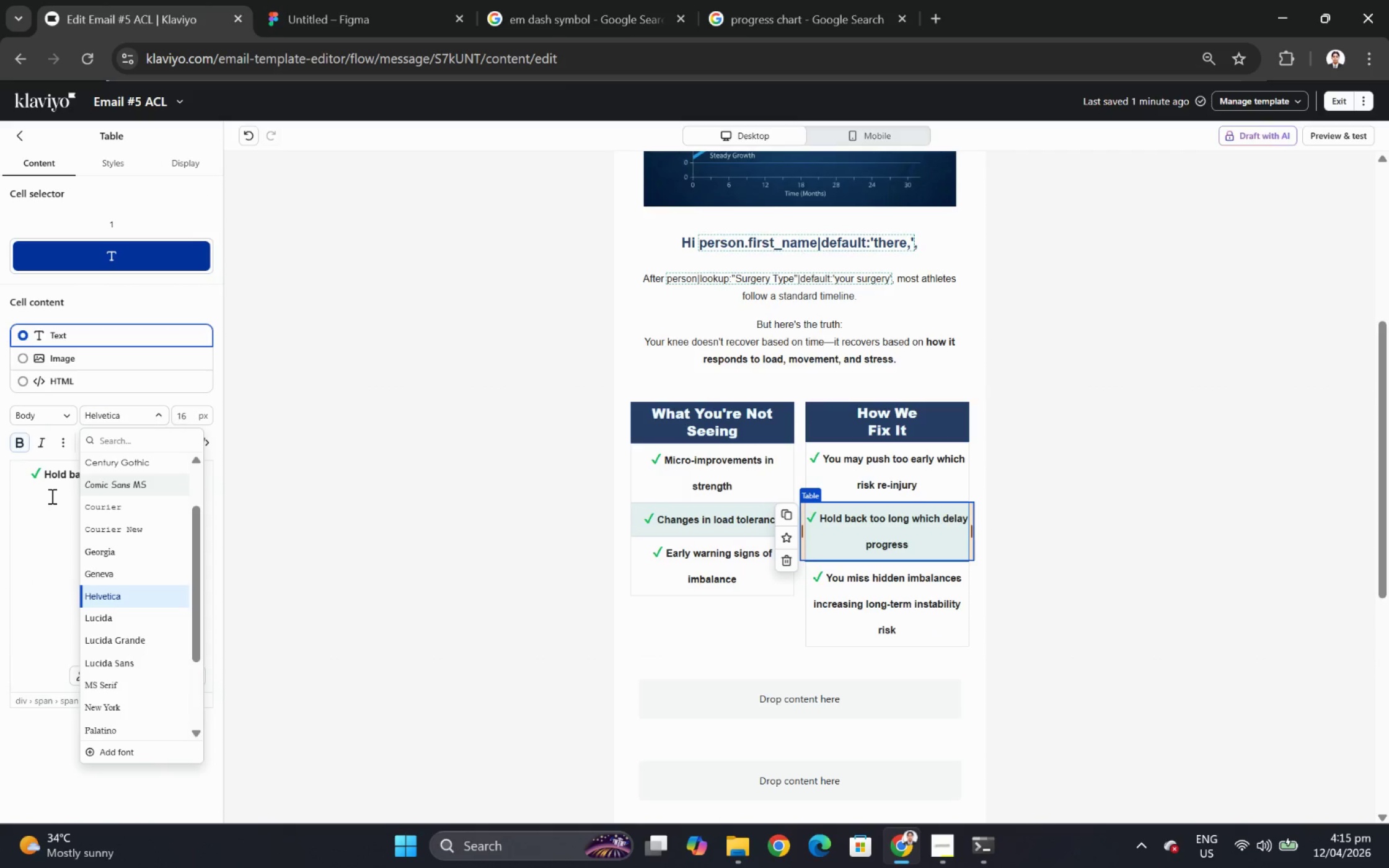 
double_click([54, 478])
 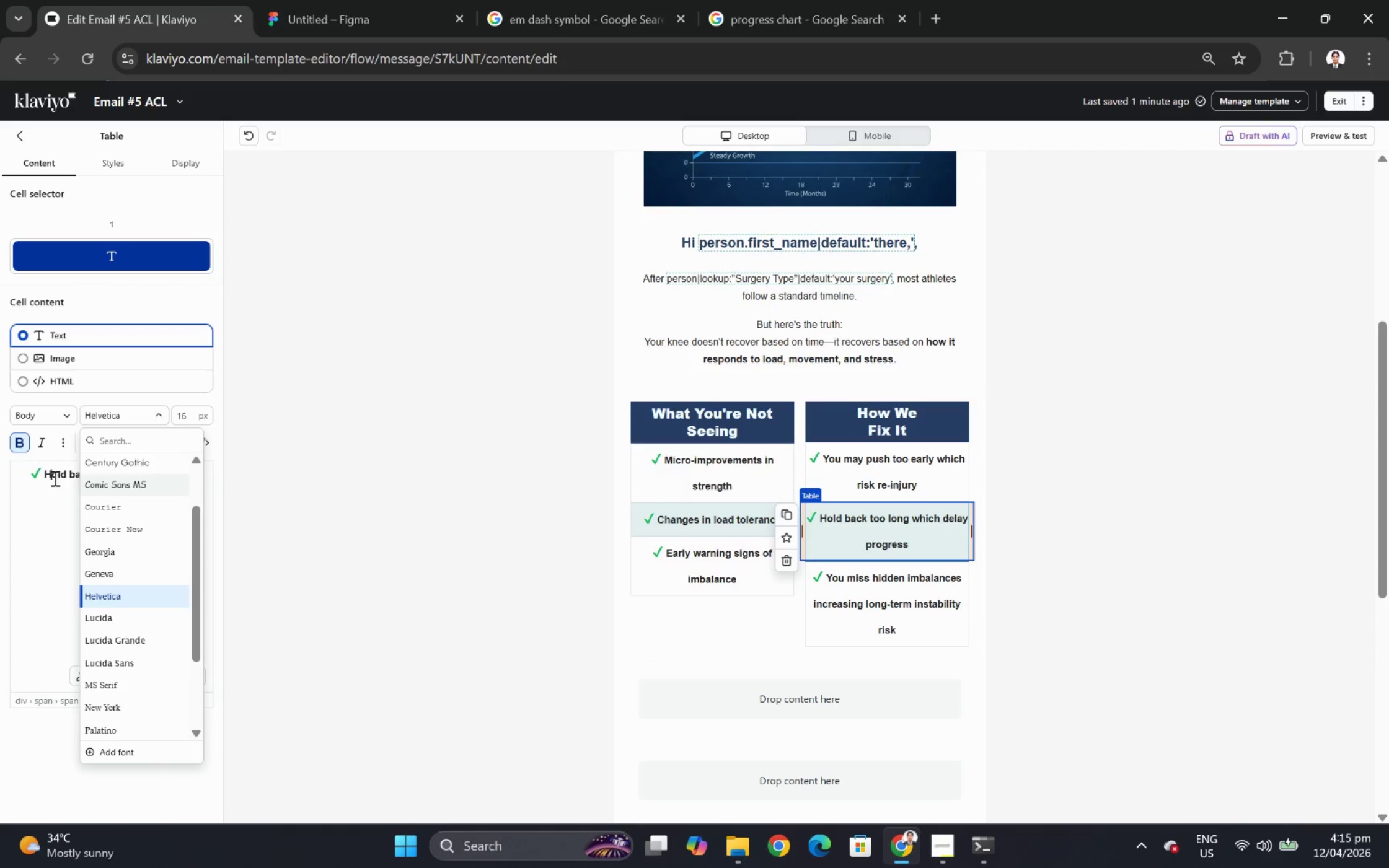 
triple_click([54, 478])
 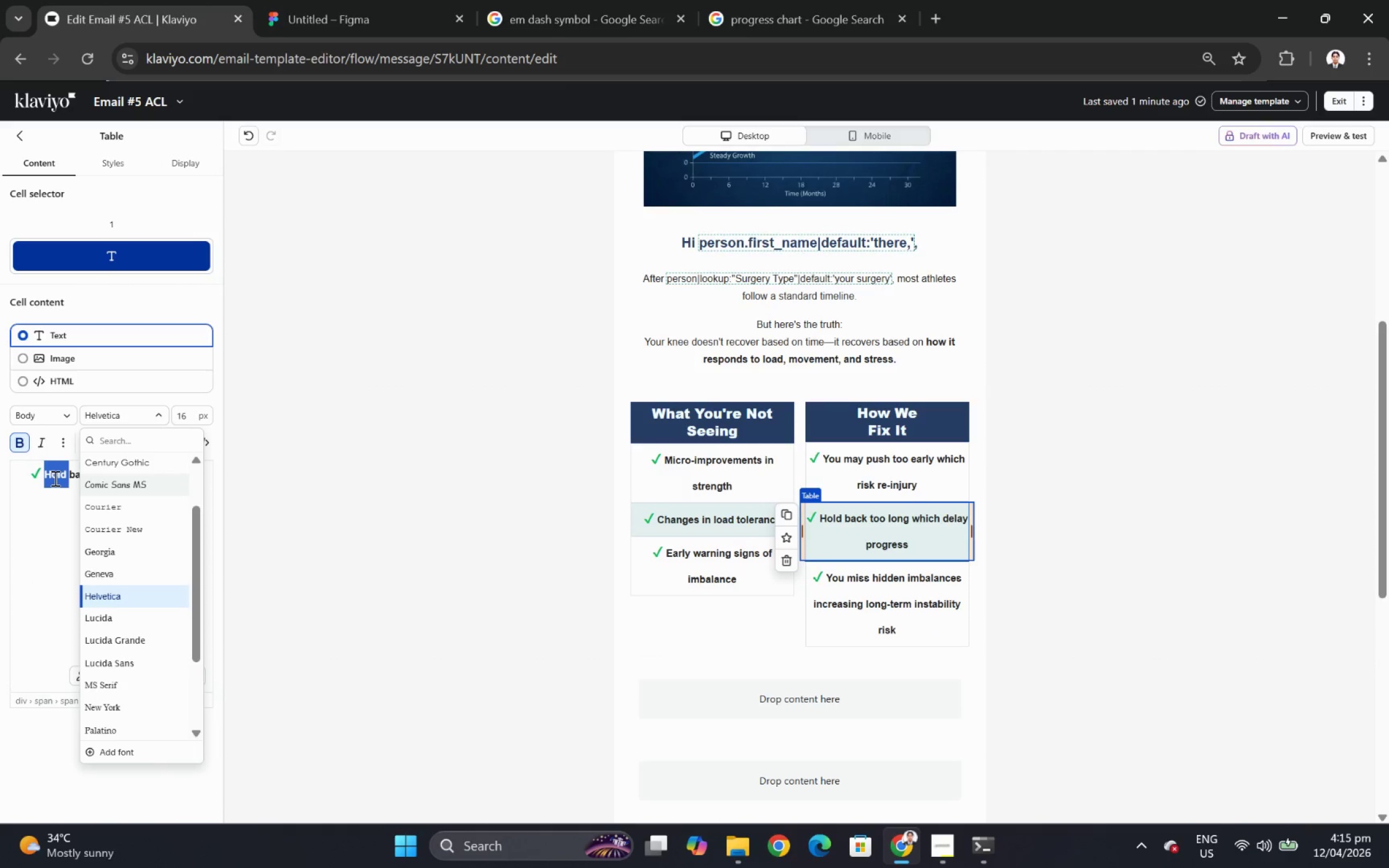 
triple_click([54, 478])
 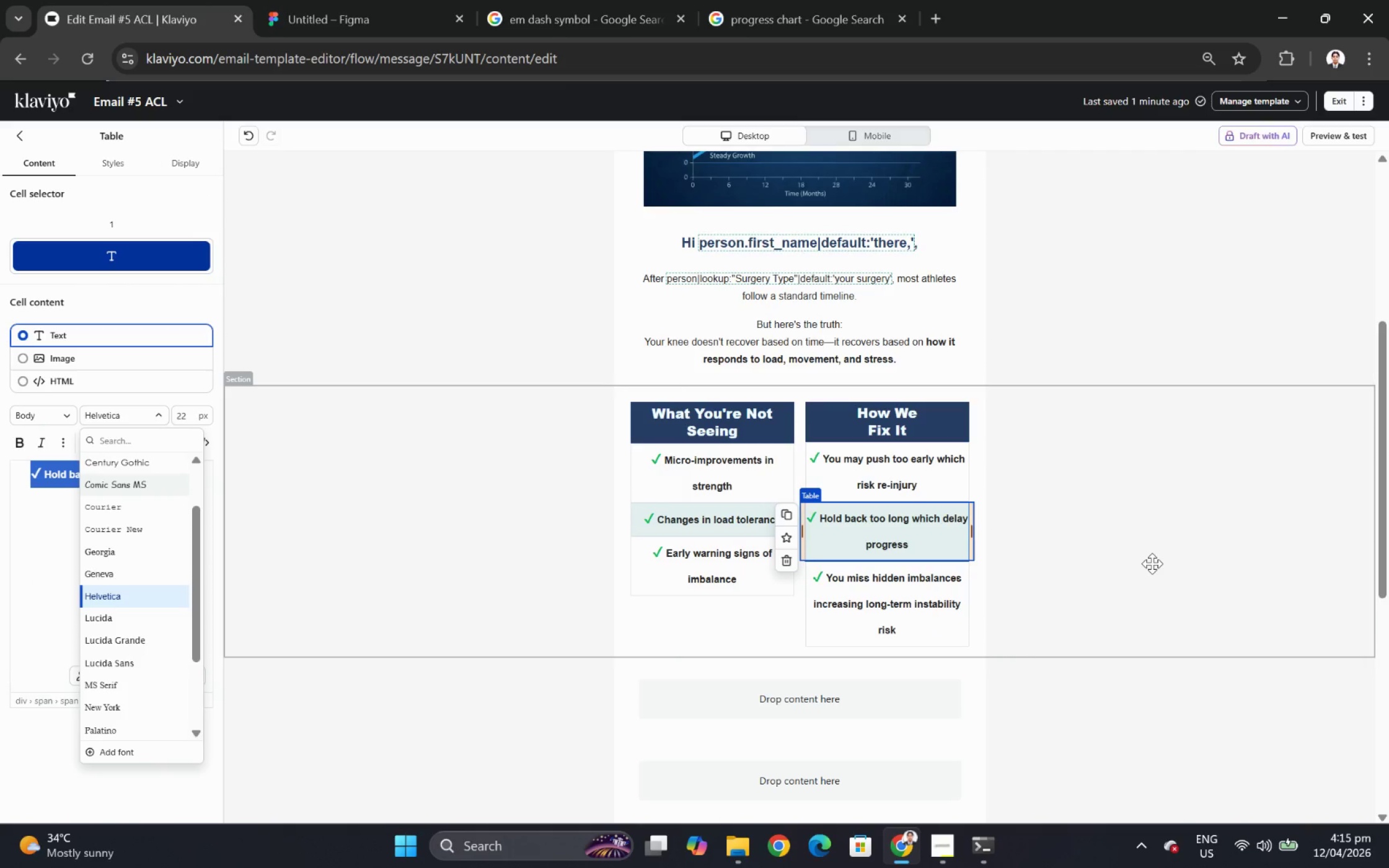 
left_click([1152, 562])
 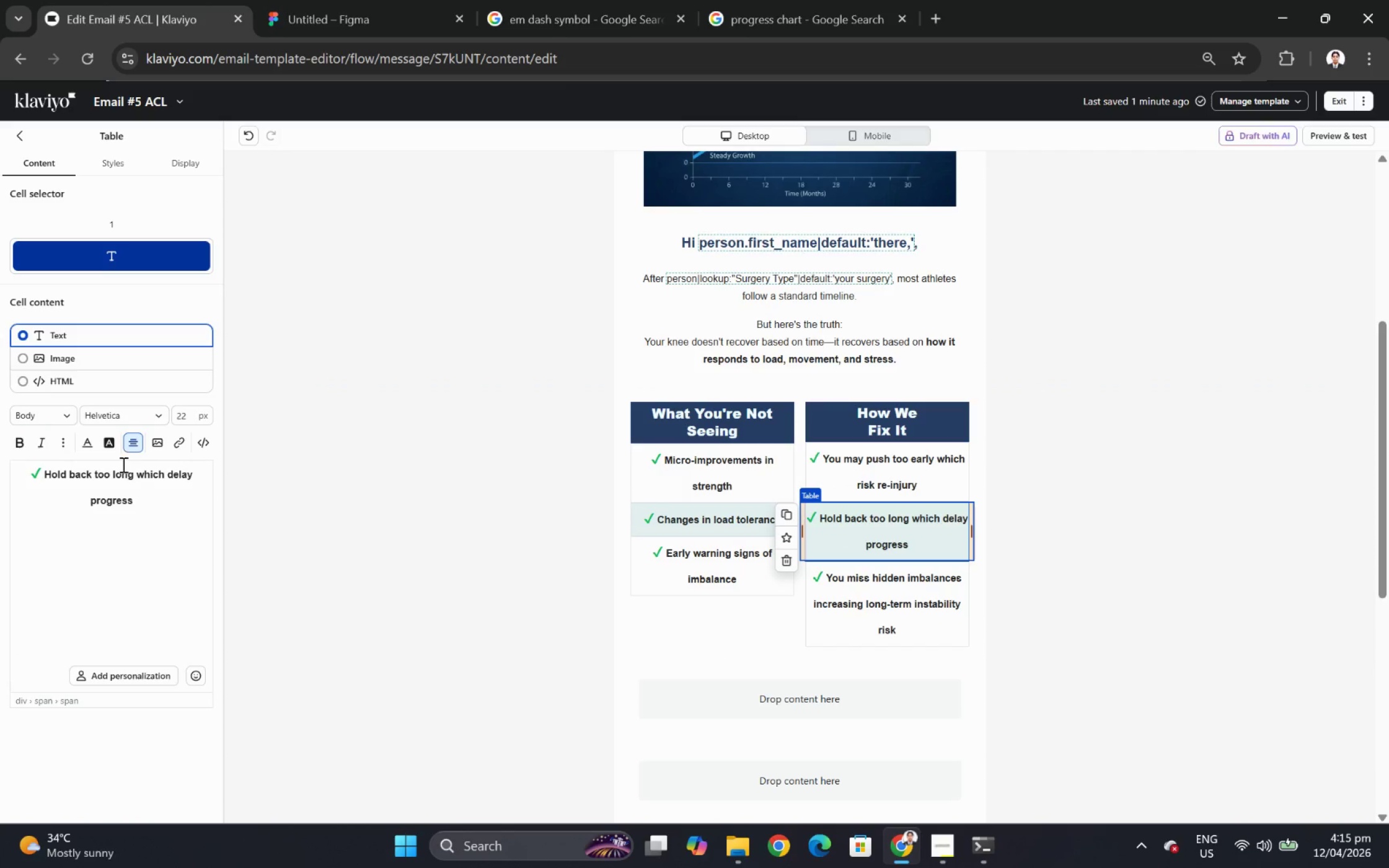 
wait(7.88)
 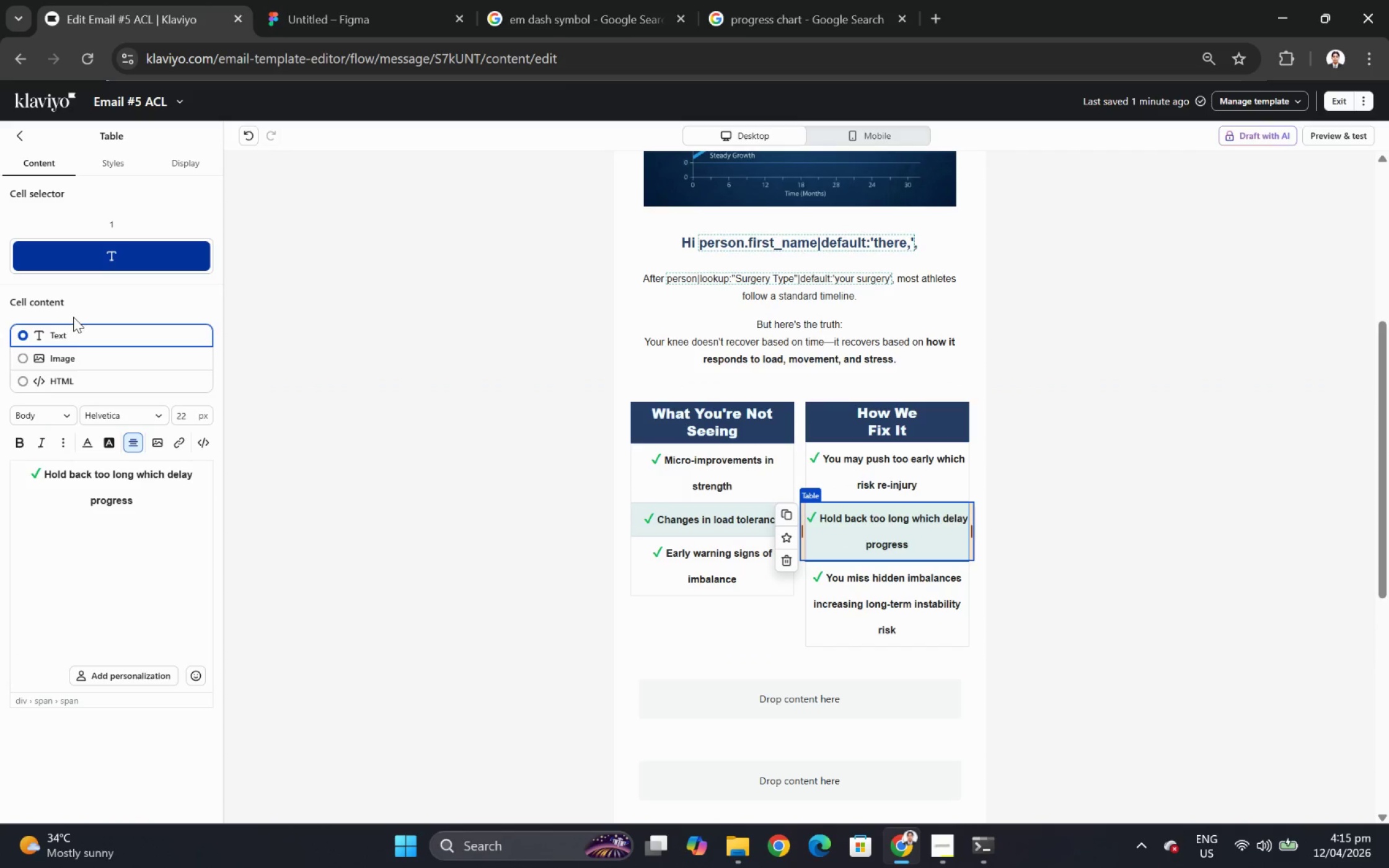 
left_click([906, 465])
 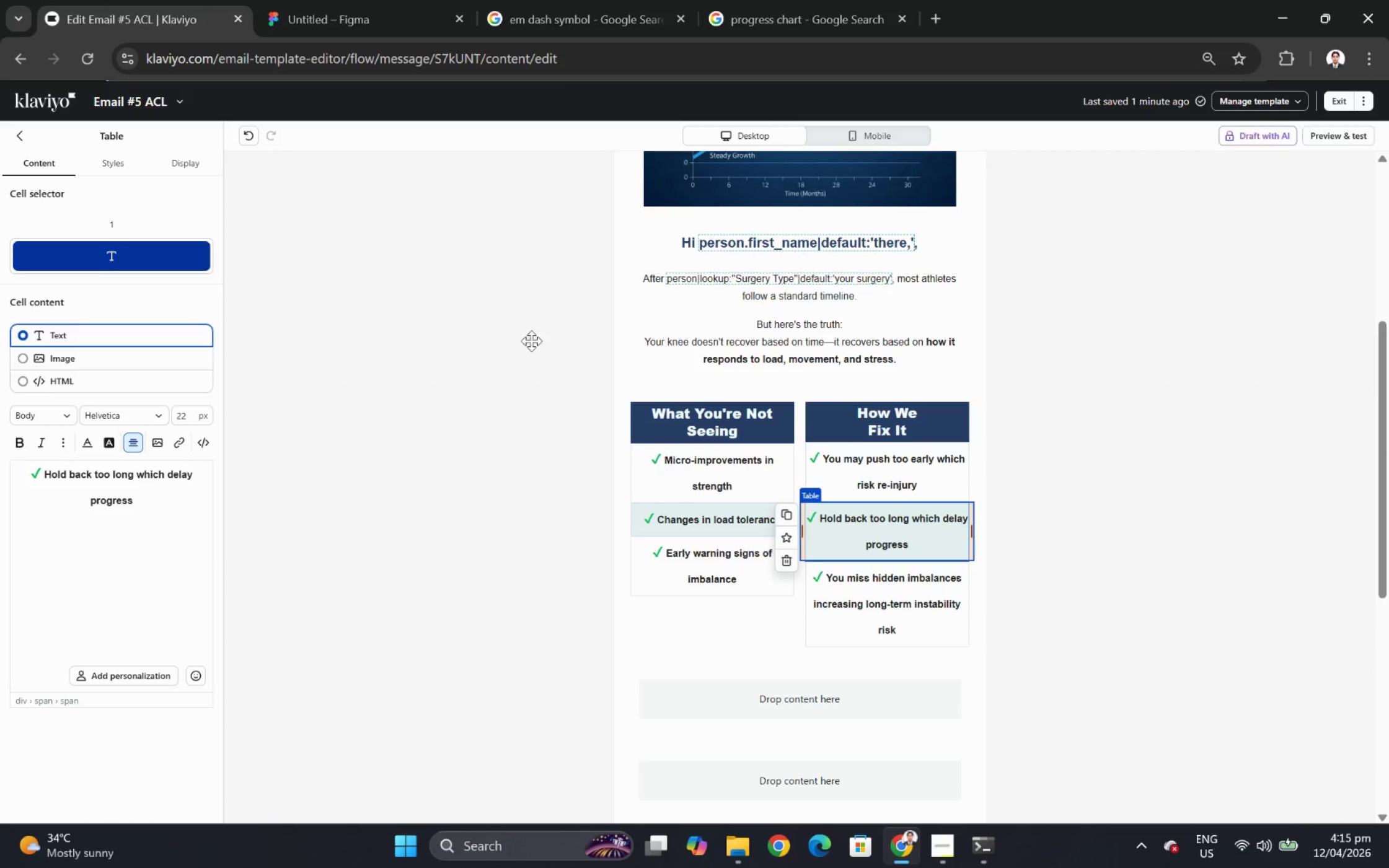 
scroll: coordinate [152, 328], scroll_direction: up, amount: 2.0
 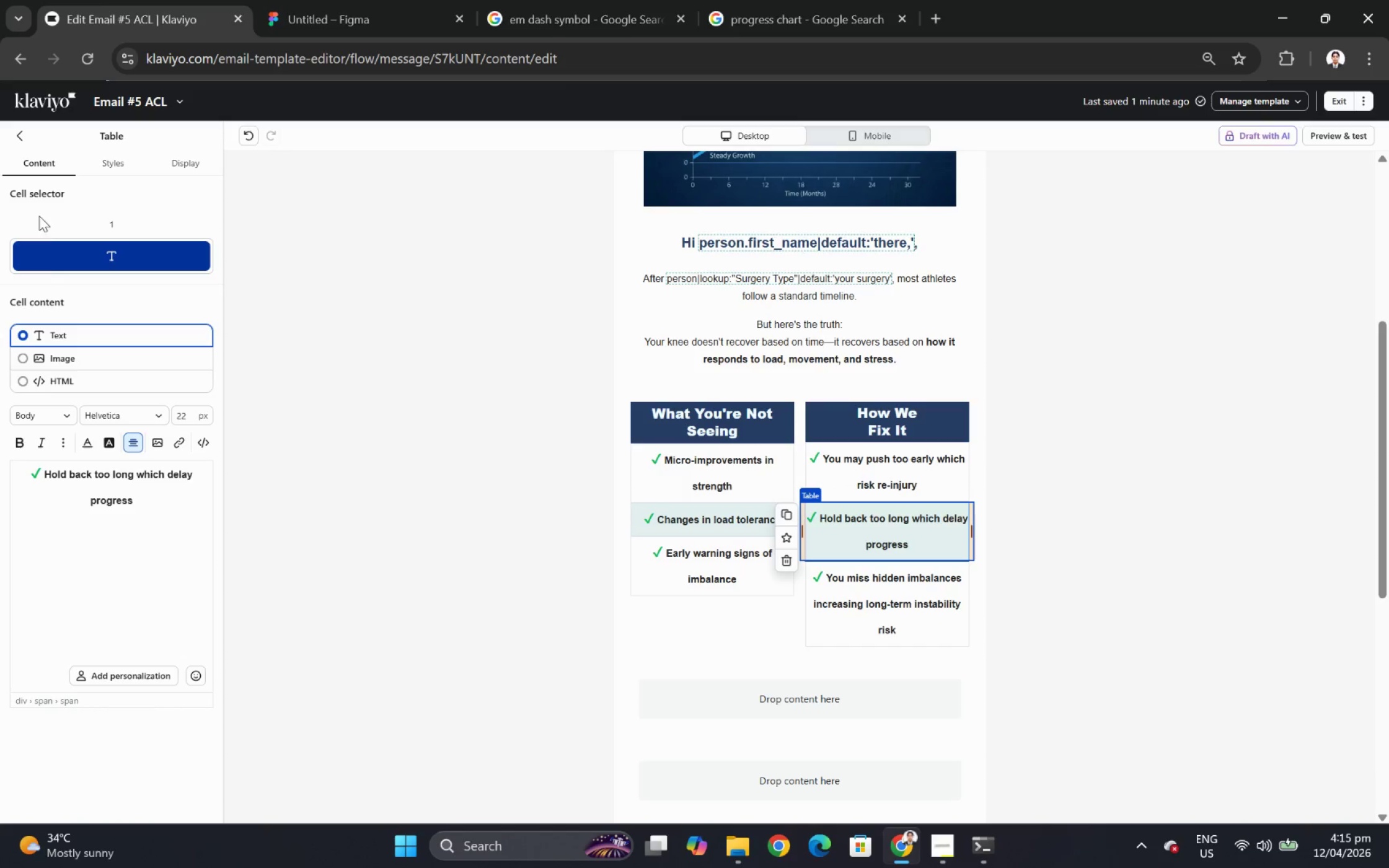 
left_click([118, 157])
 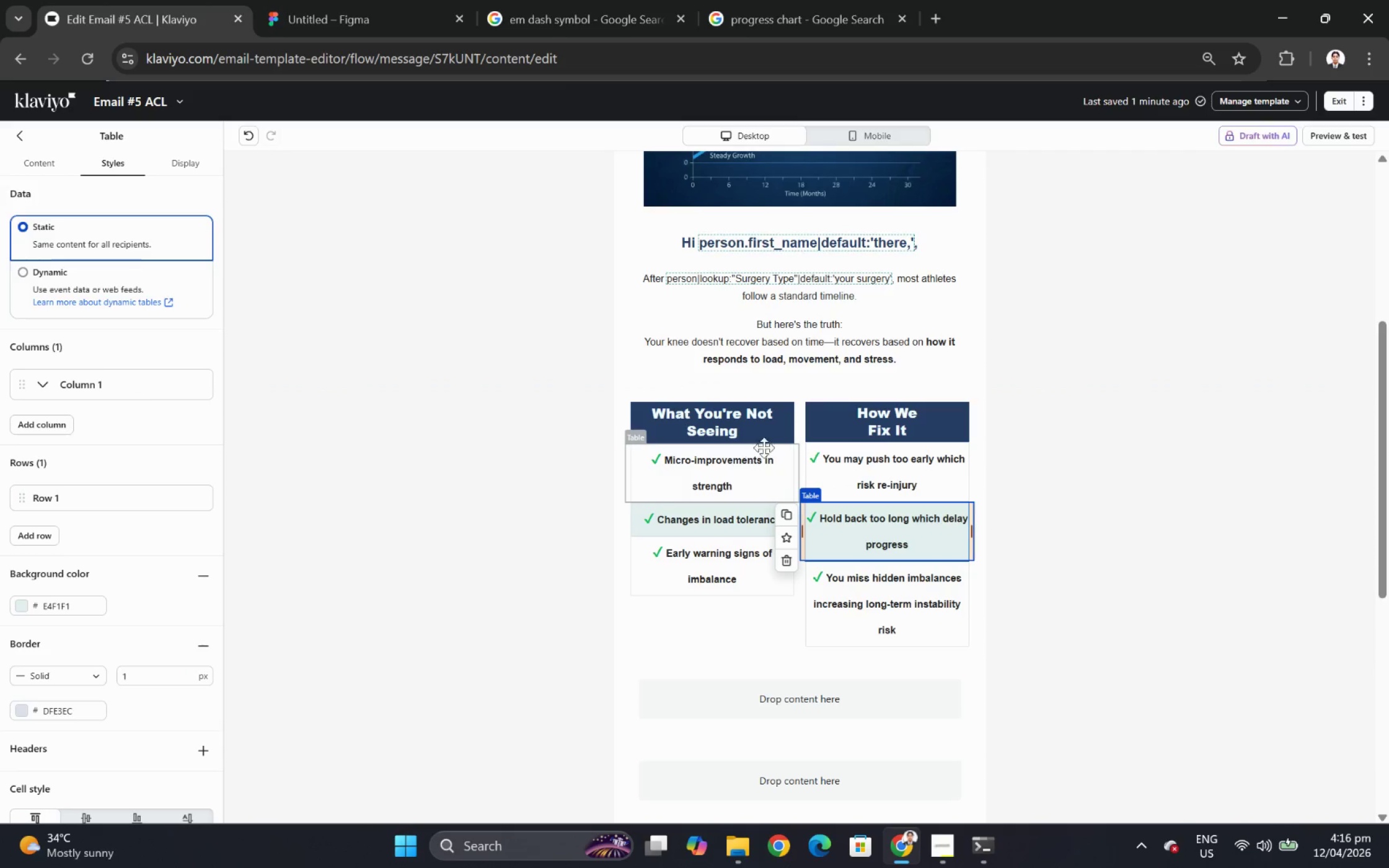 
left_click([1224, 439])
 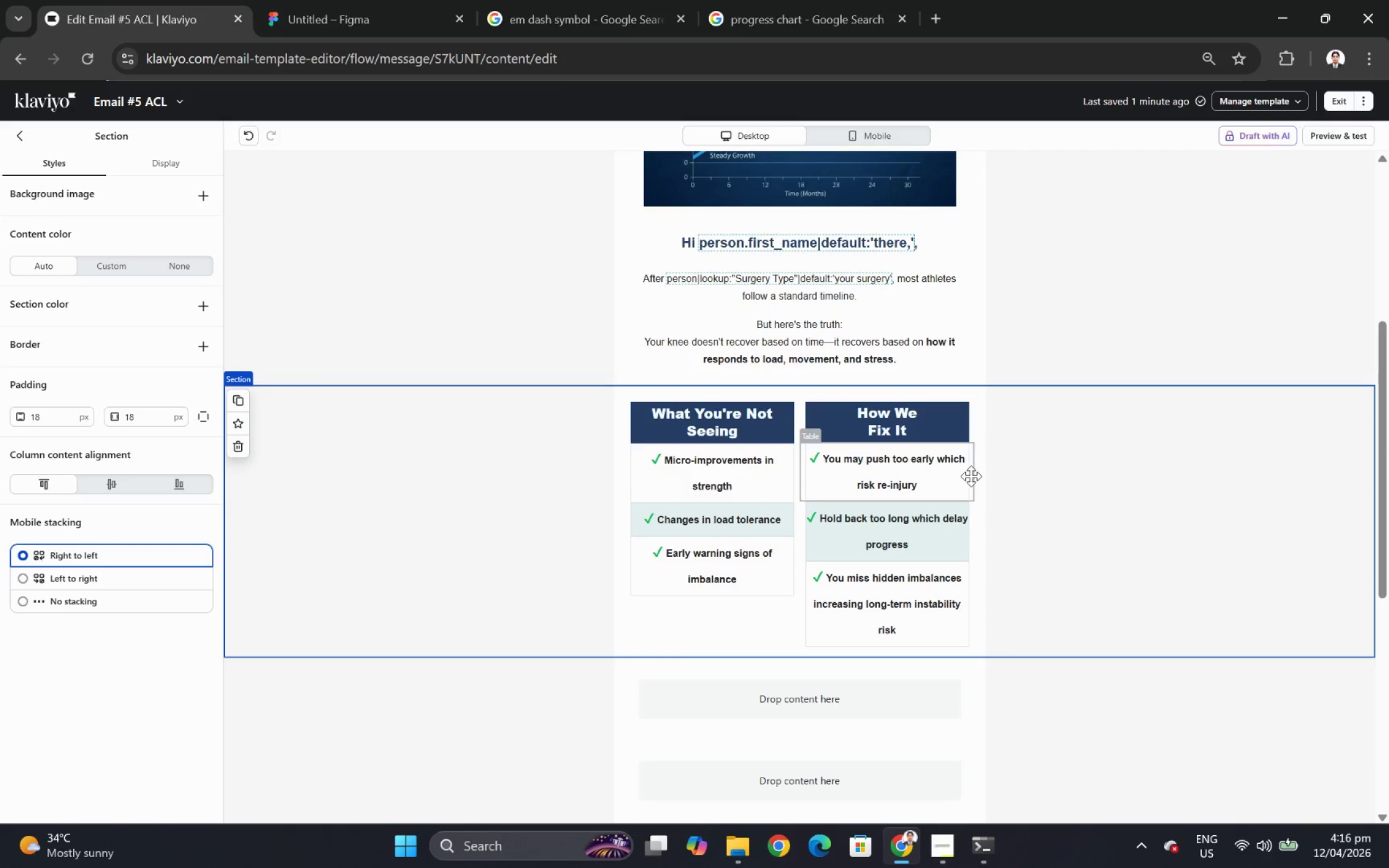 
wait(8.55)
 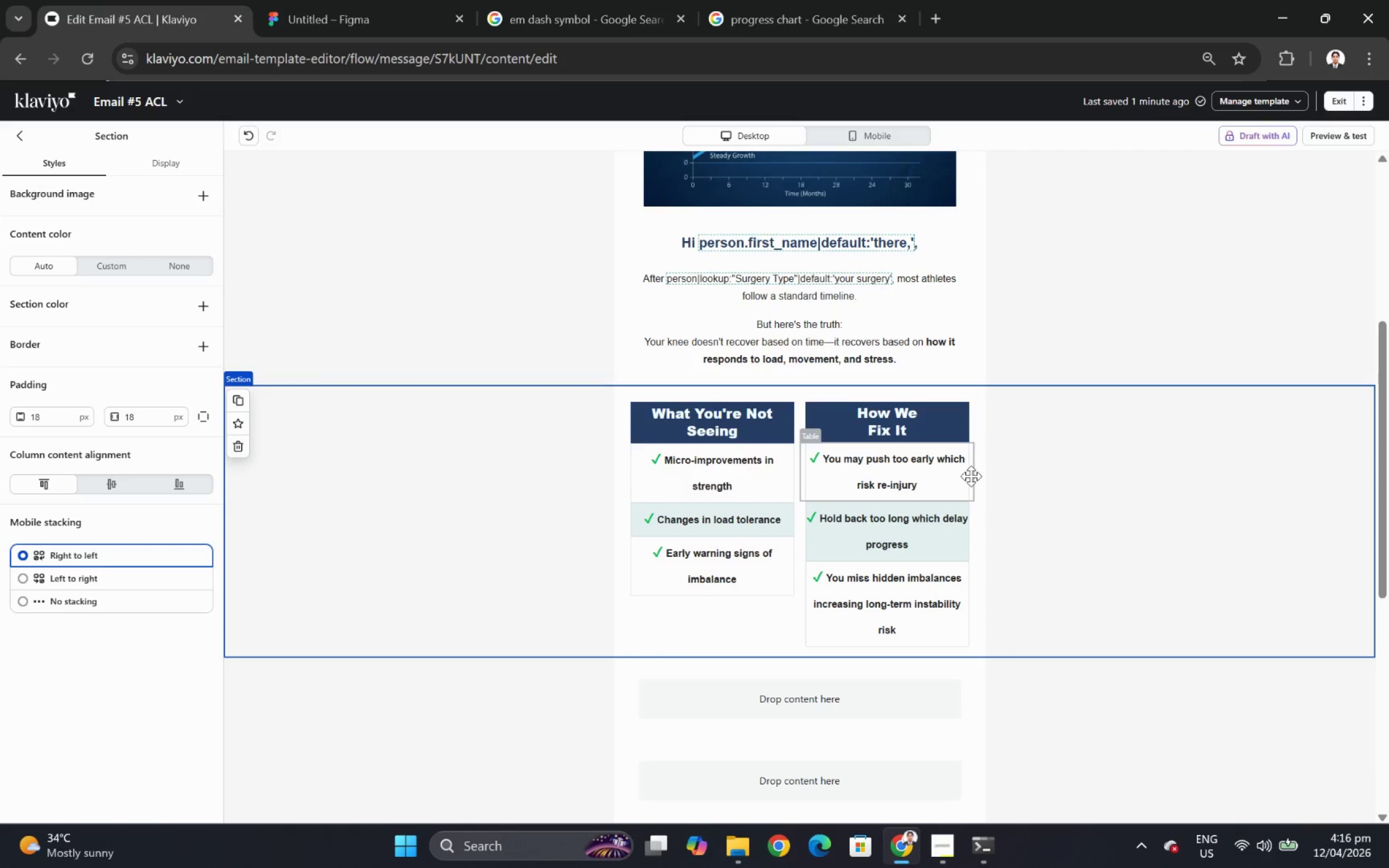 
double_click([752, 420])
 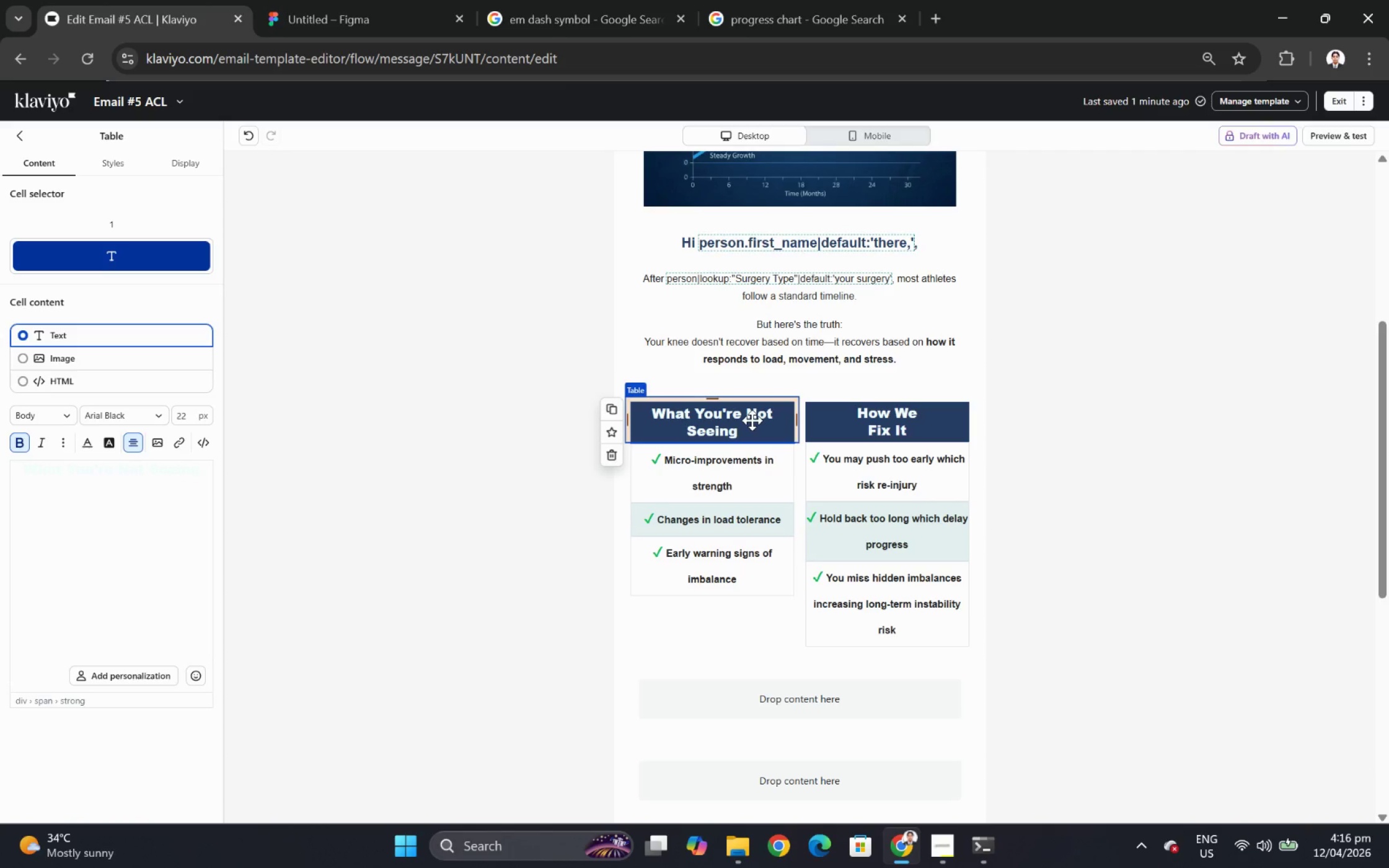 
left_click([752, 420])
 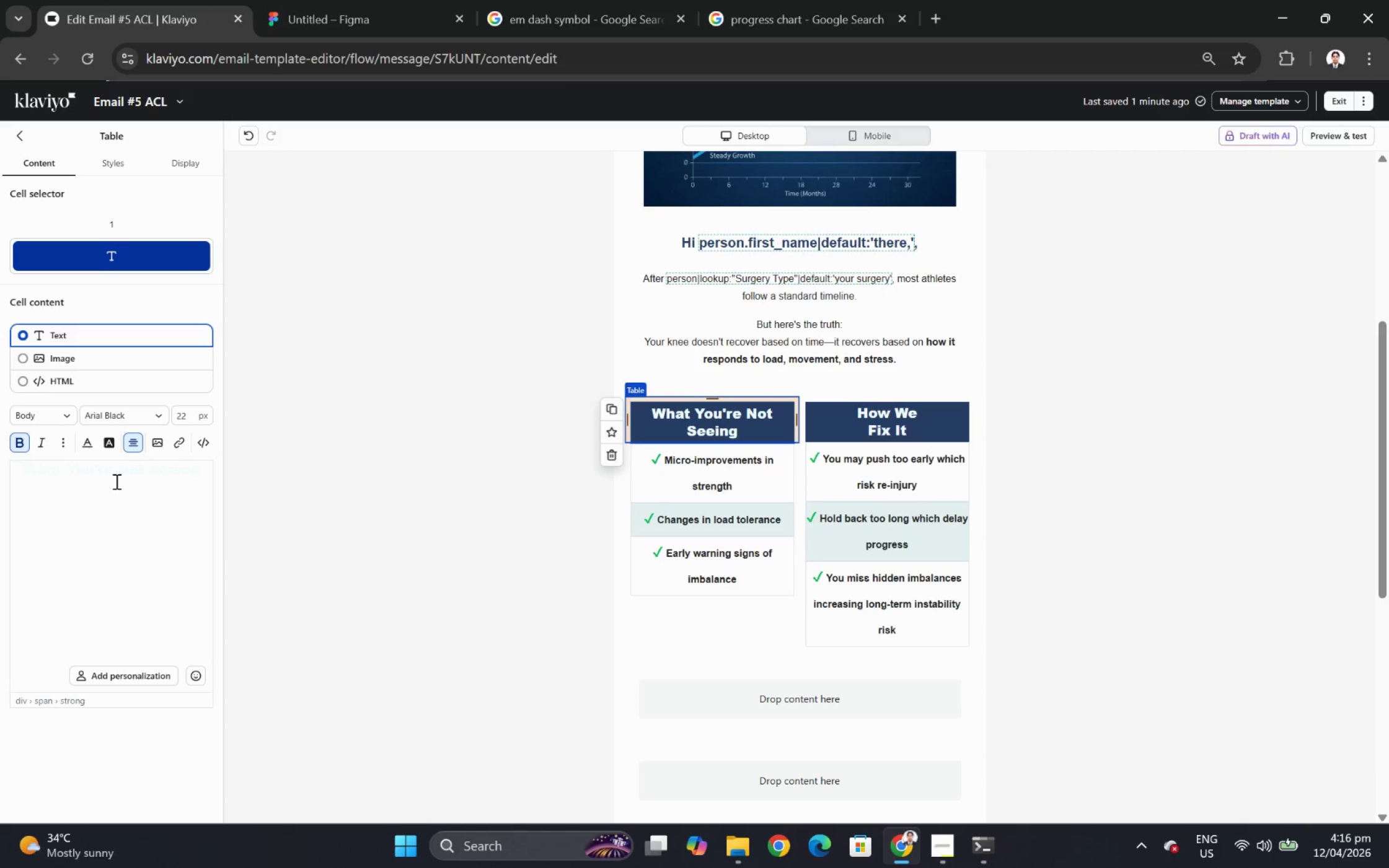 
left_click([120, 480])
 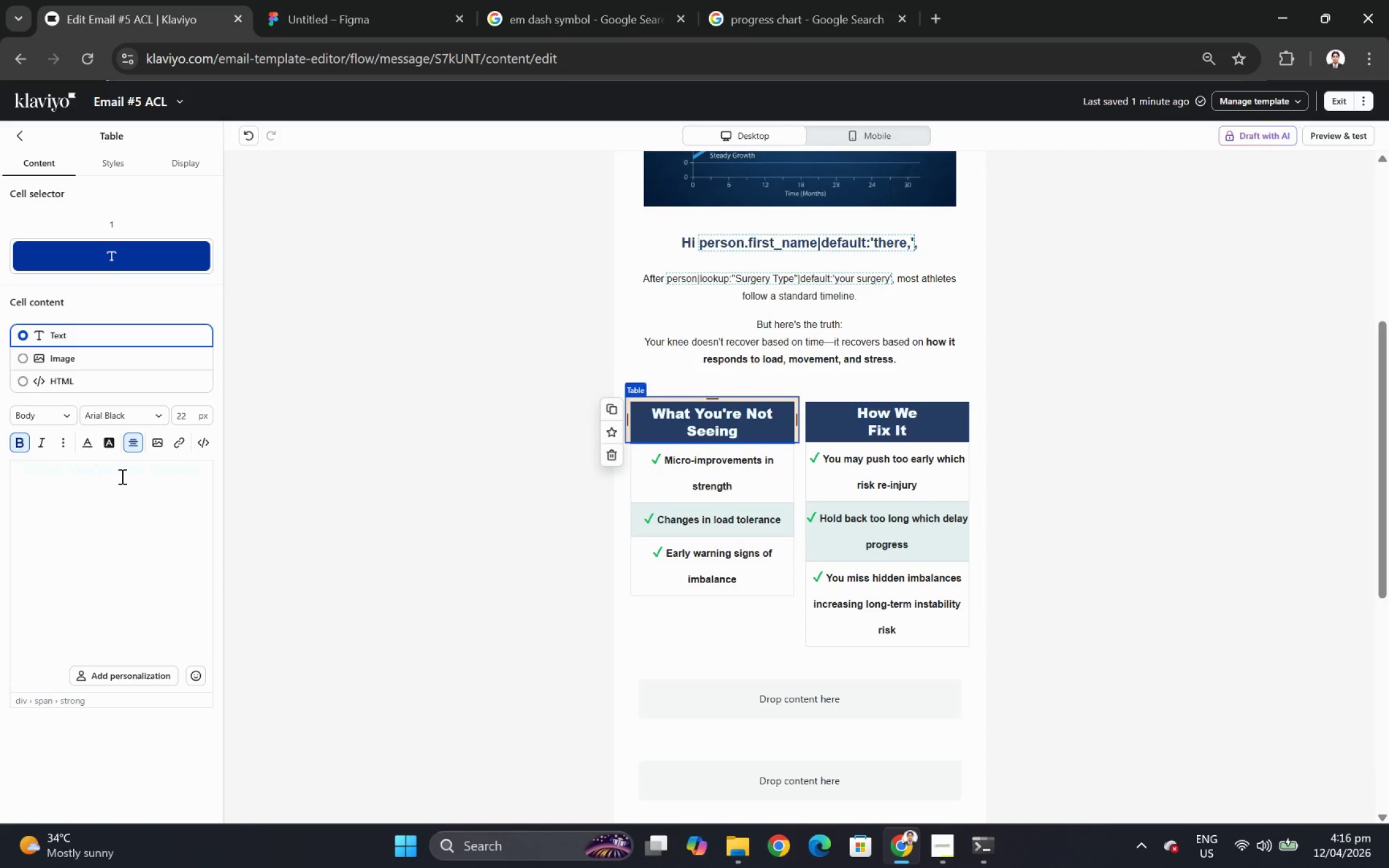 
double_click([131, 486])
 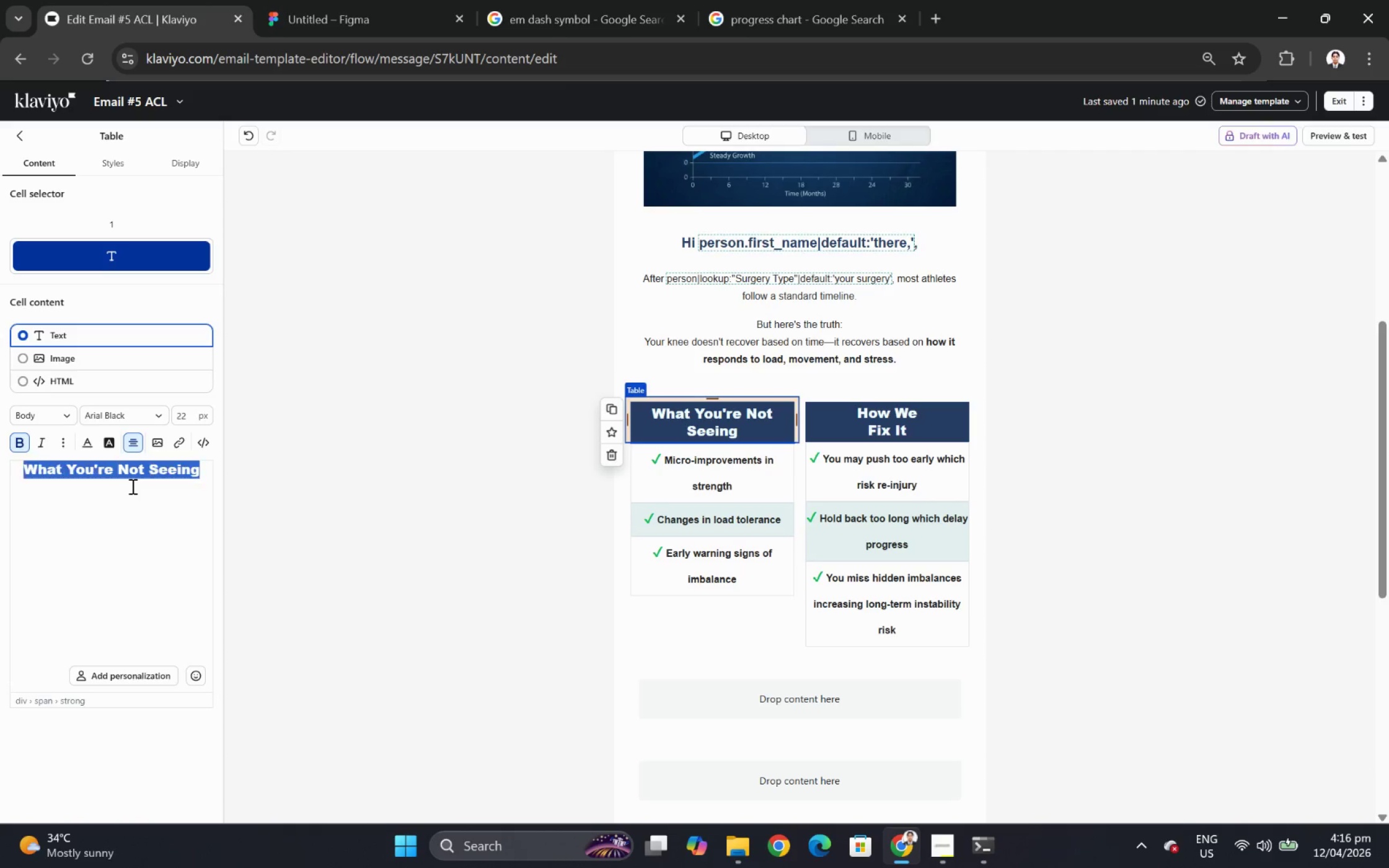 
triple_click([131, 486])
 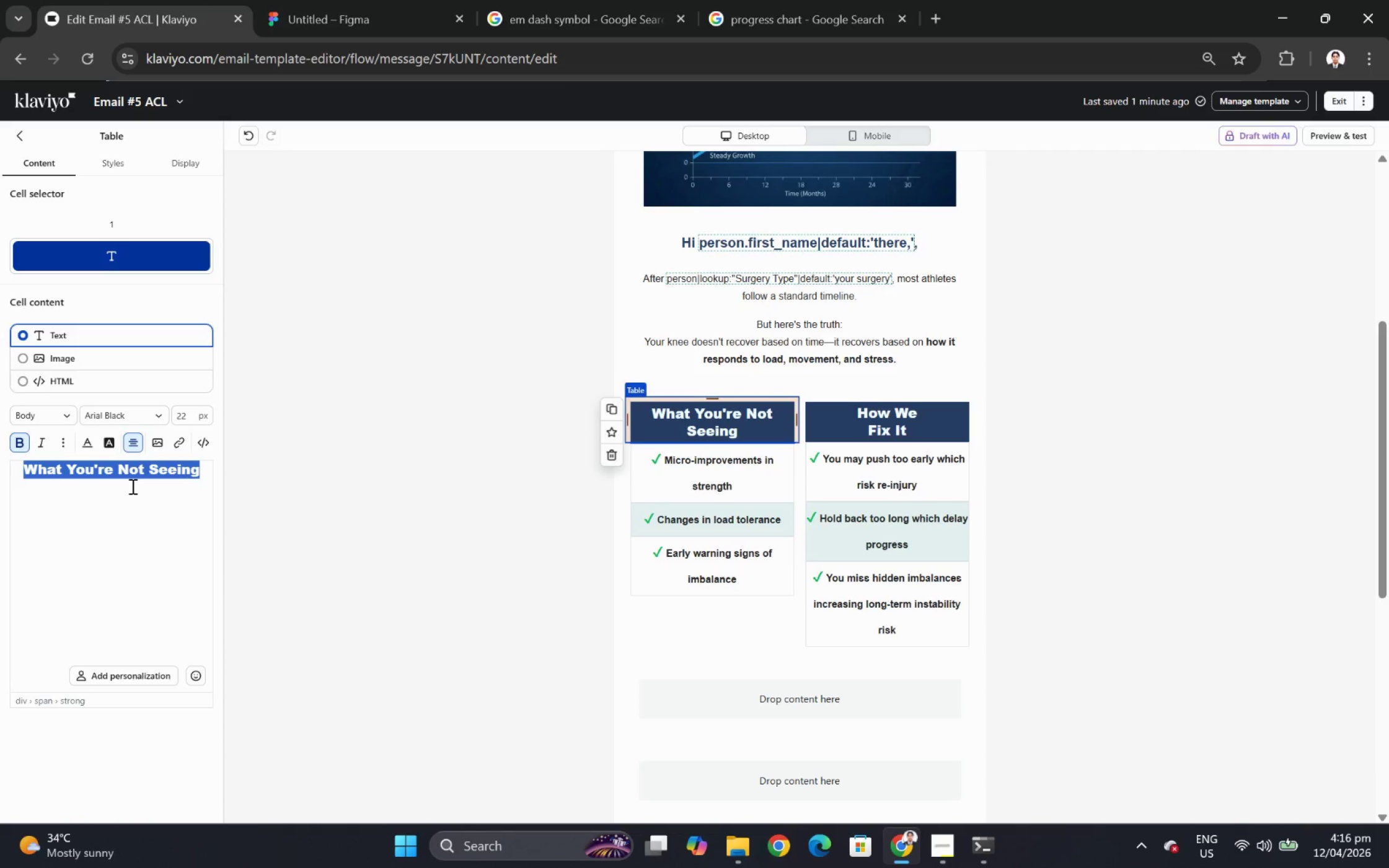 
type(Where Most ACL Recoveries Fall)
 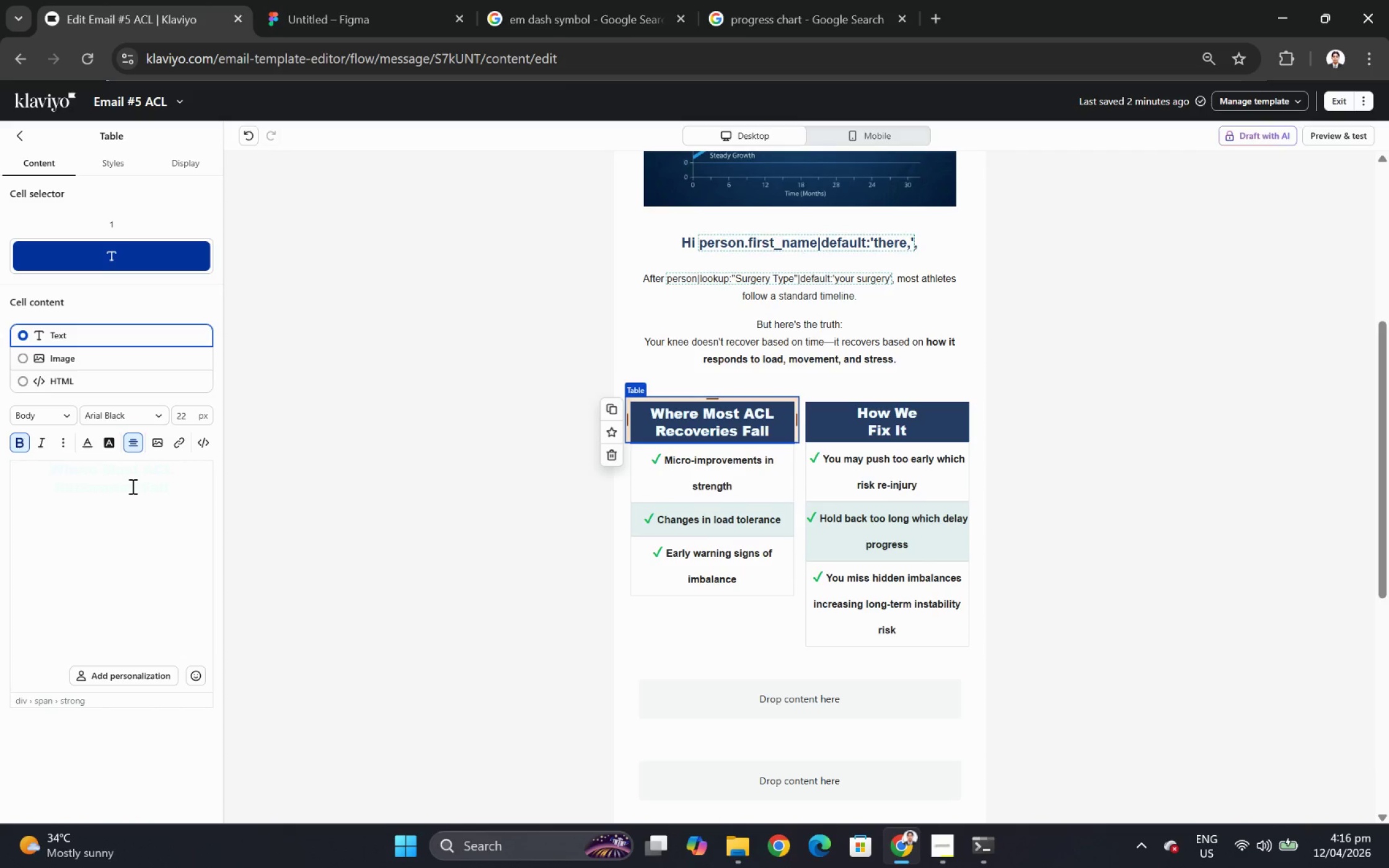 
wait(12.16)
 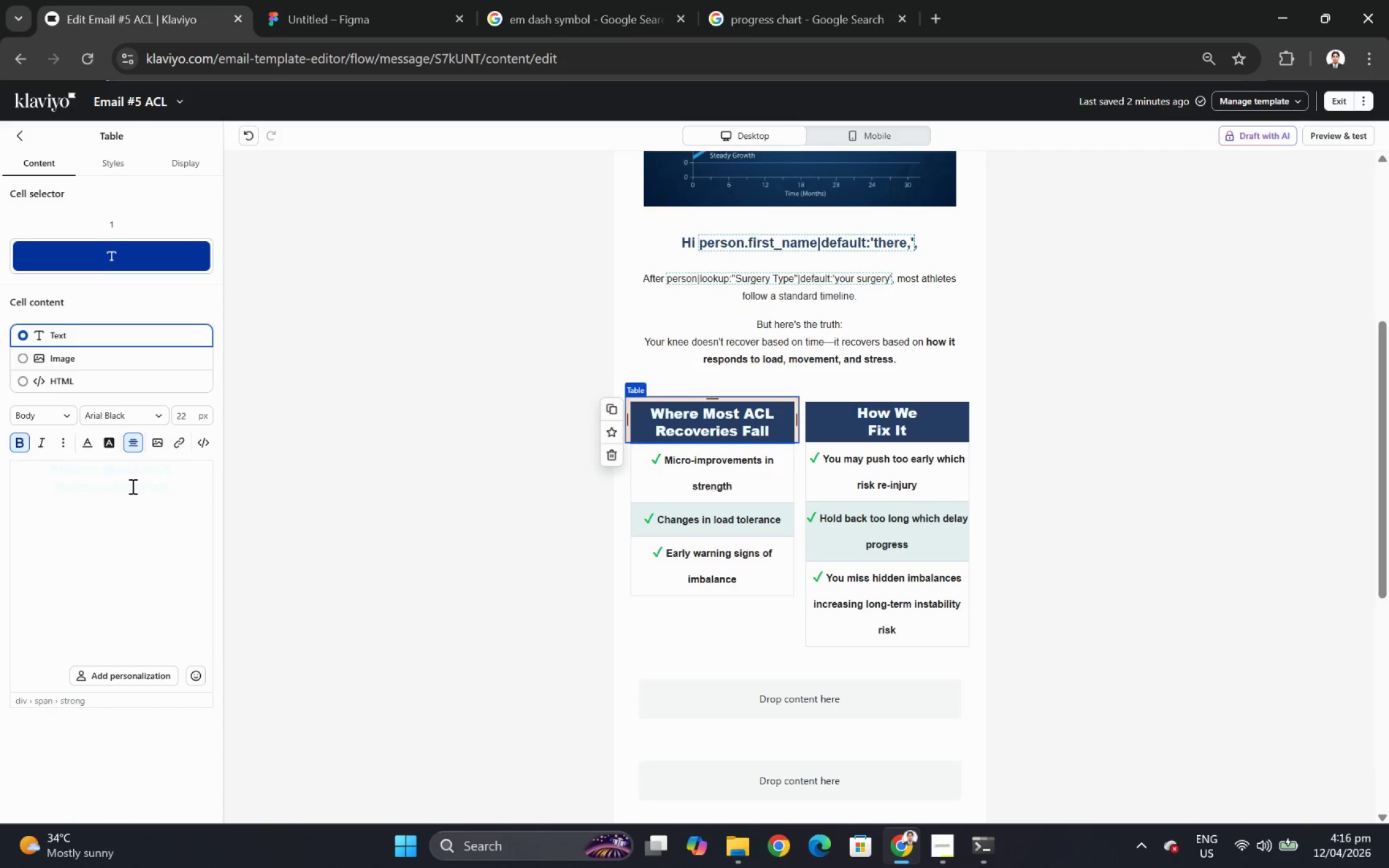 
type( Short)
 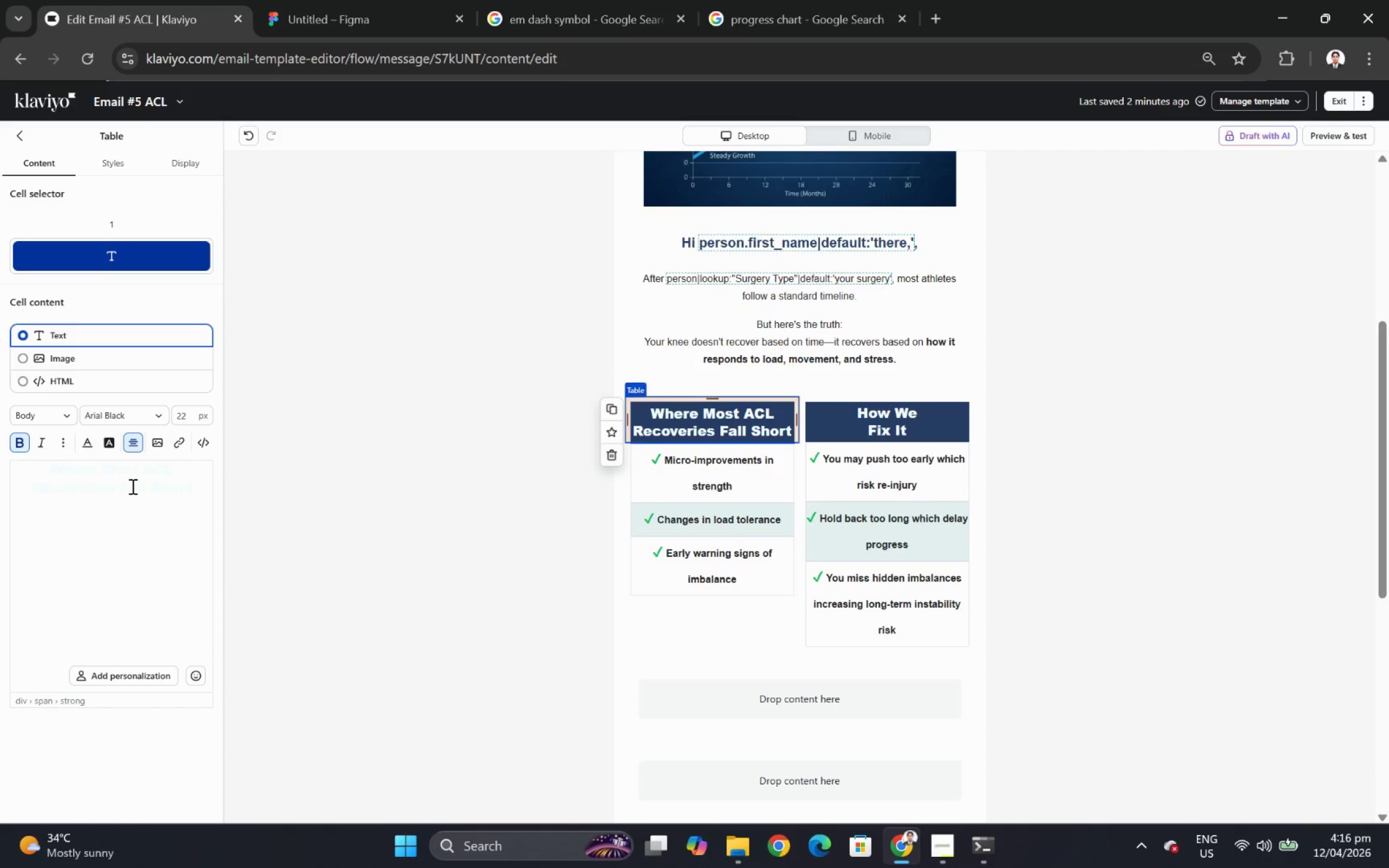 
wait(7.89)
 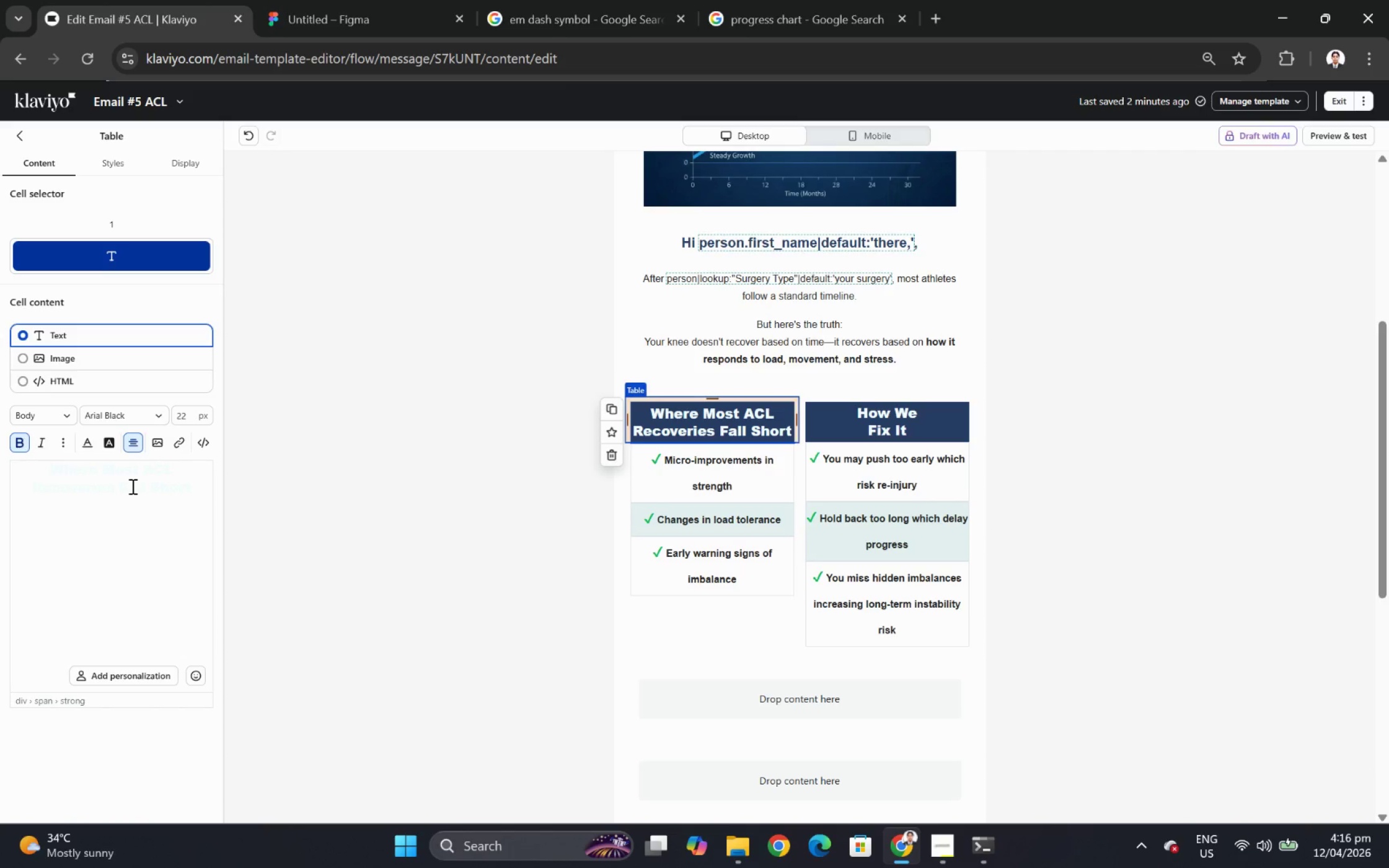 
left_click([120, 161])
 